 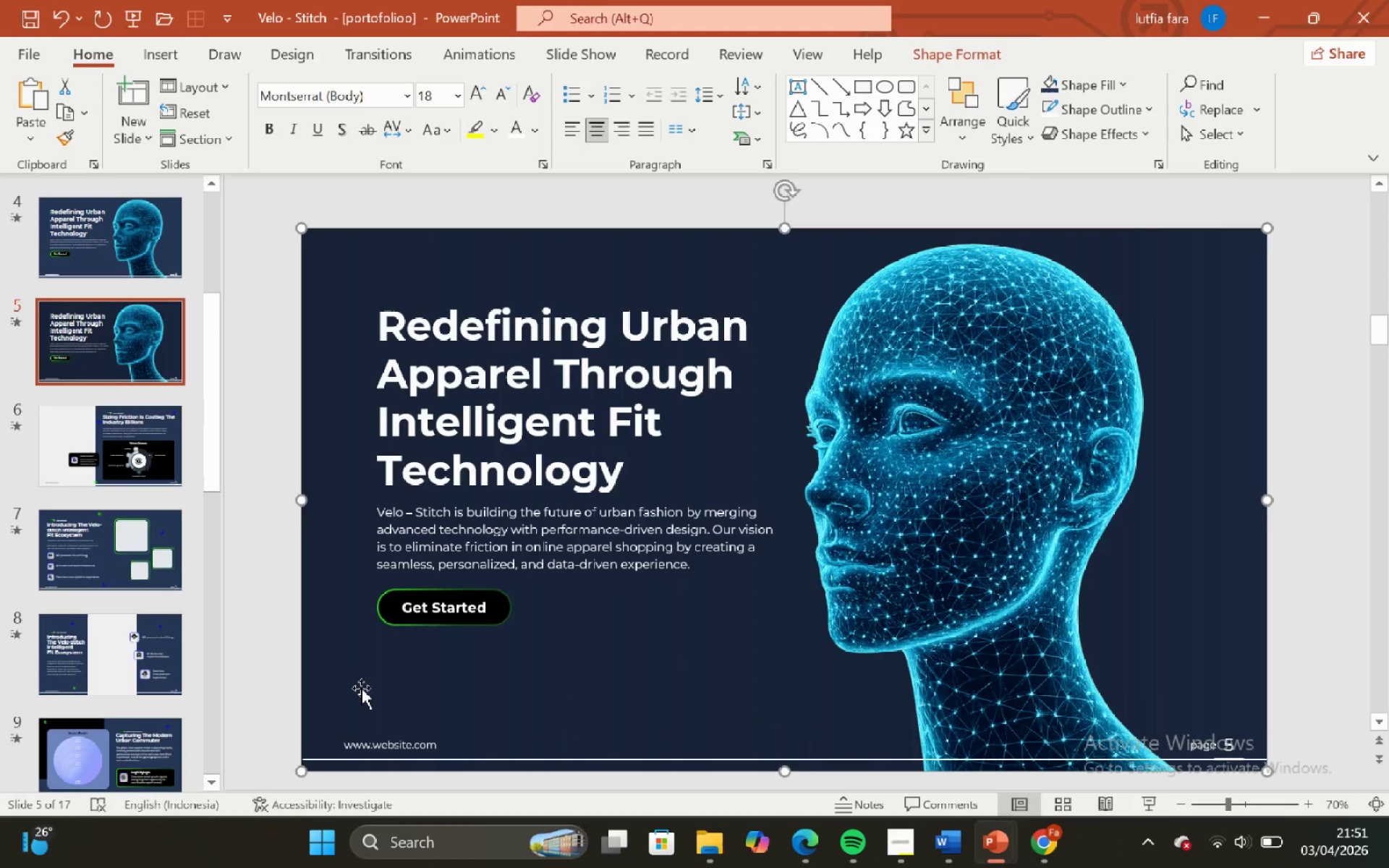 
left_click([242, 634])
 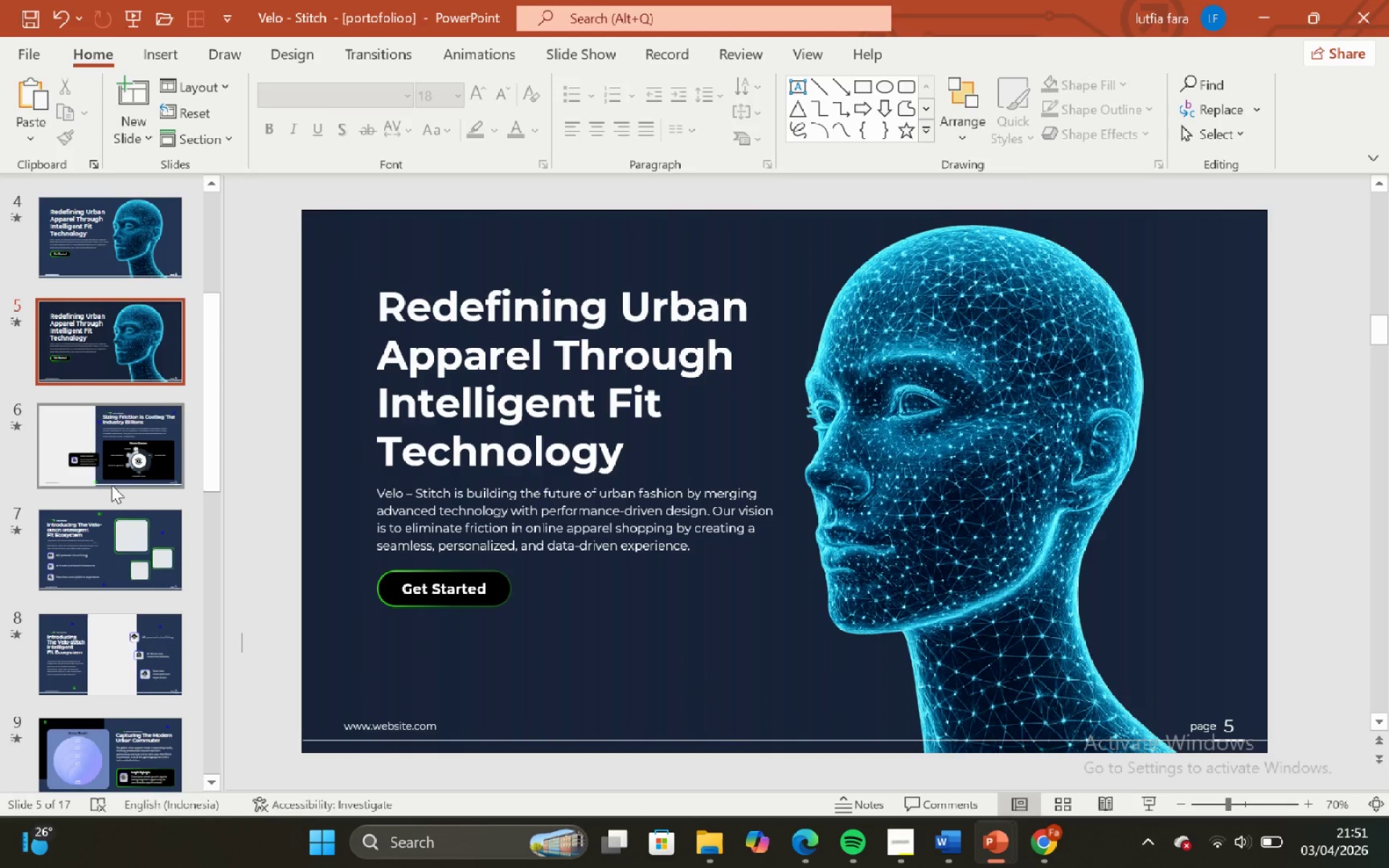 
left_click([111, 485])
 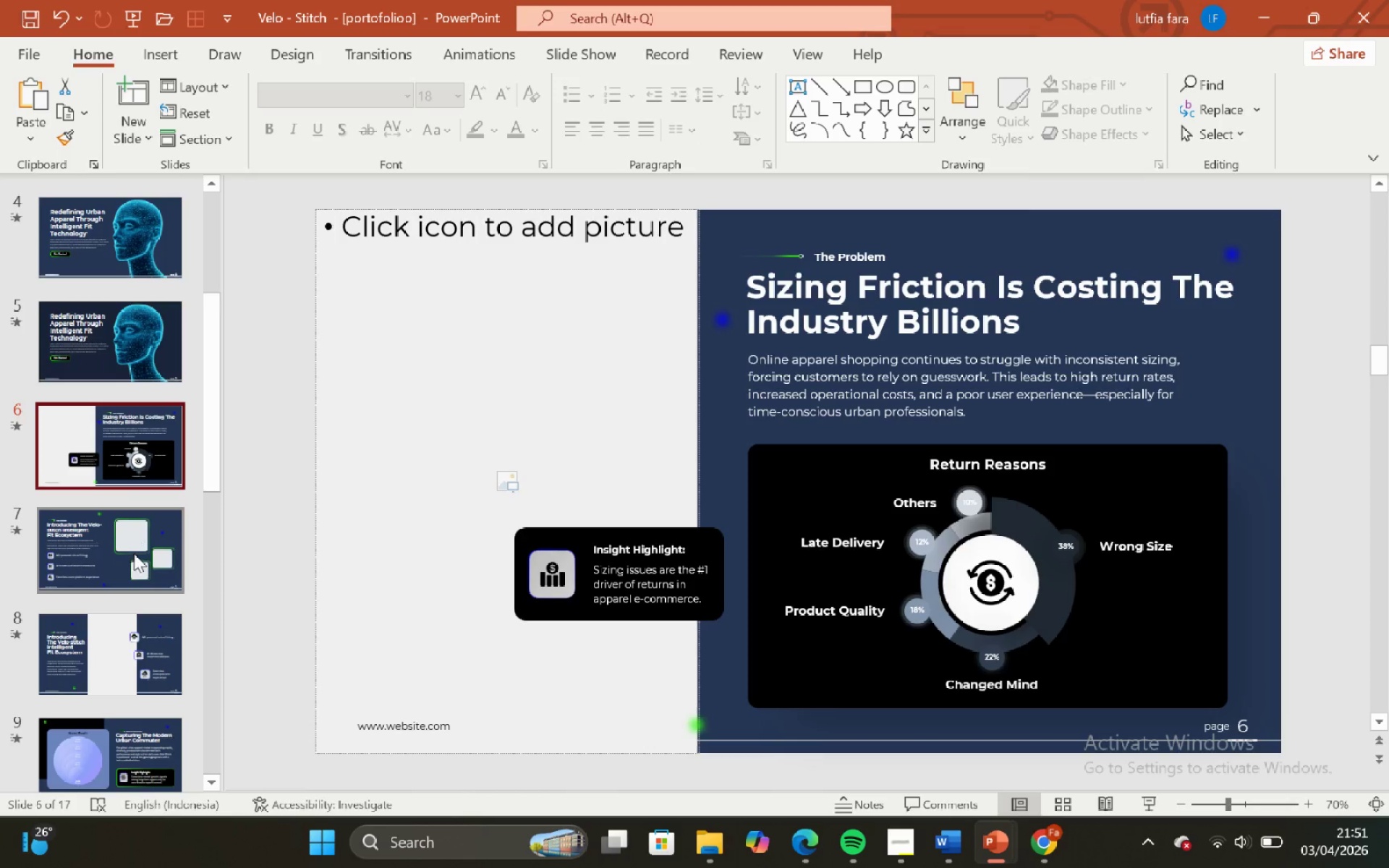 
left_click([135, 555])
 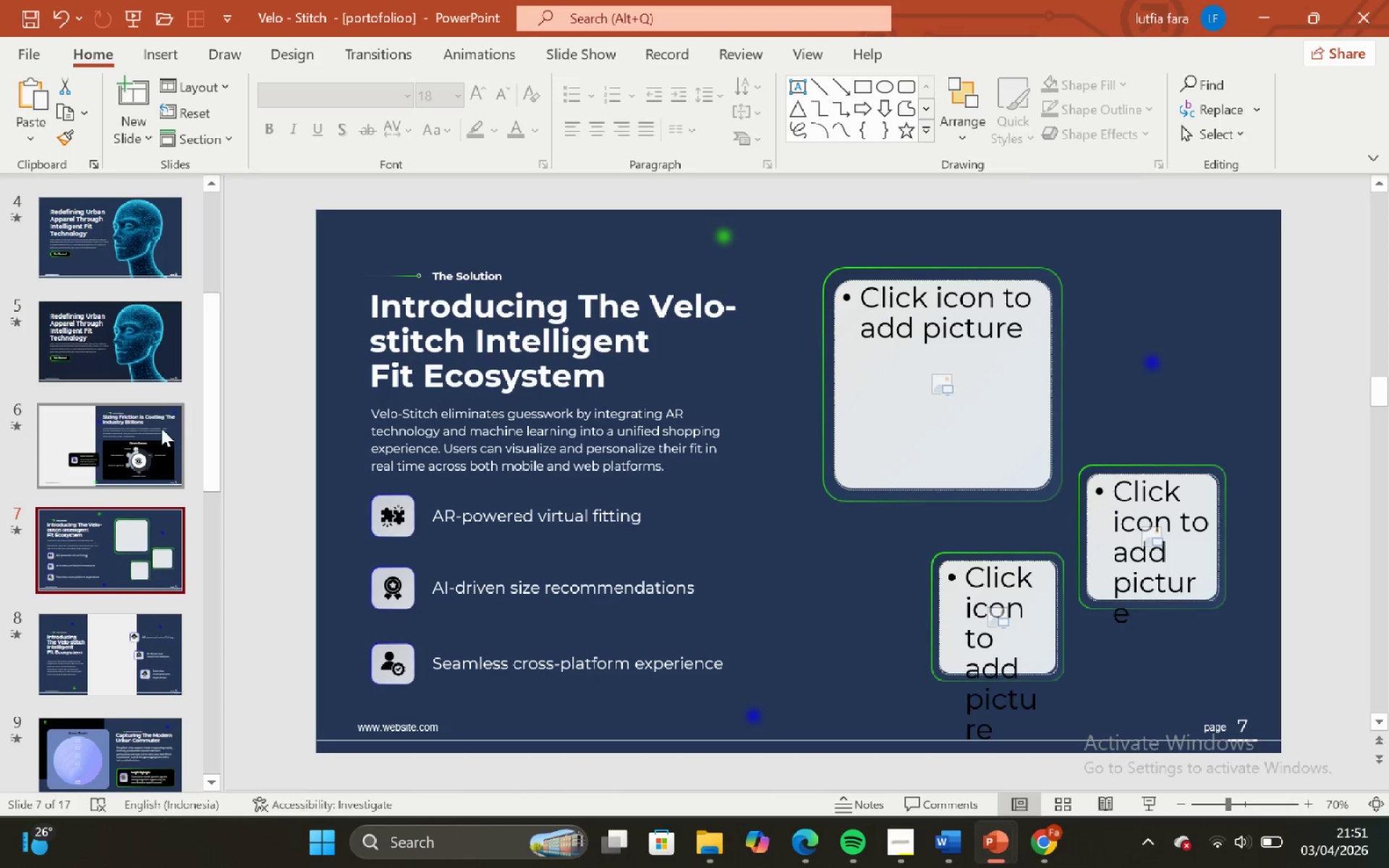 
left_click([161, 427])
 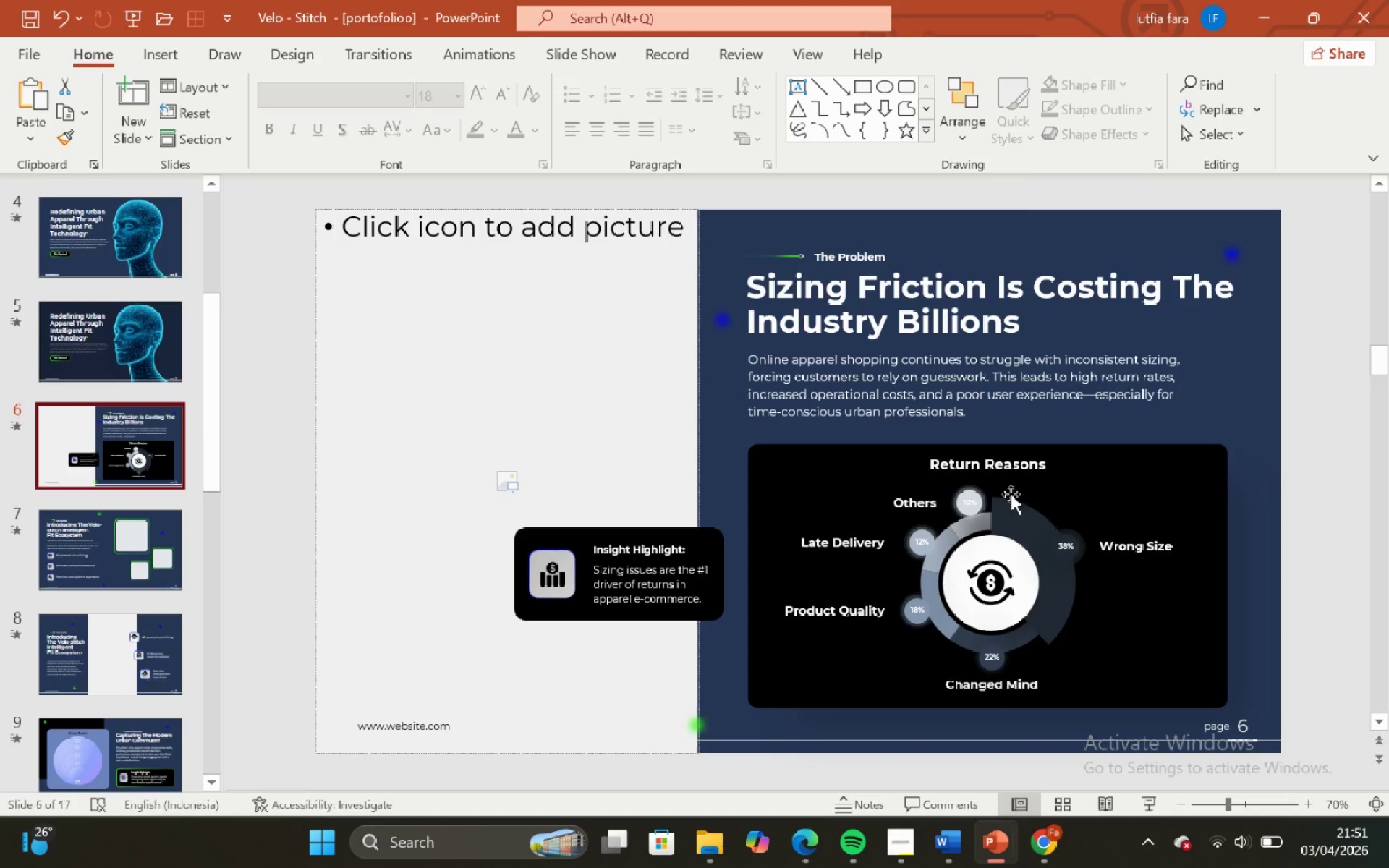 
left_click([1015, 527])
 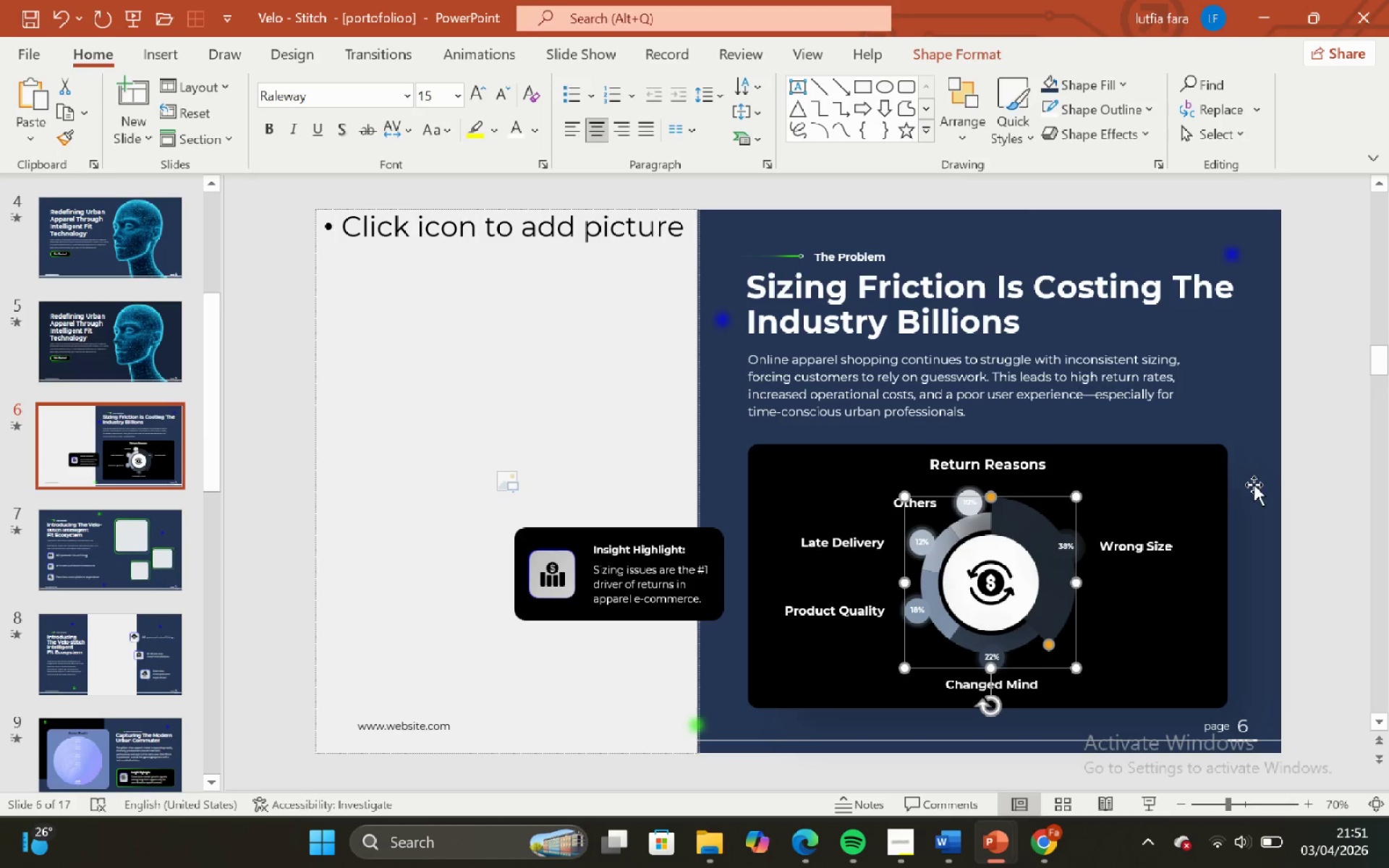 
left_click([1254, 485])
 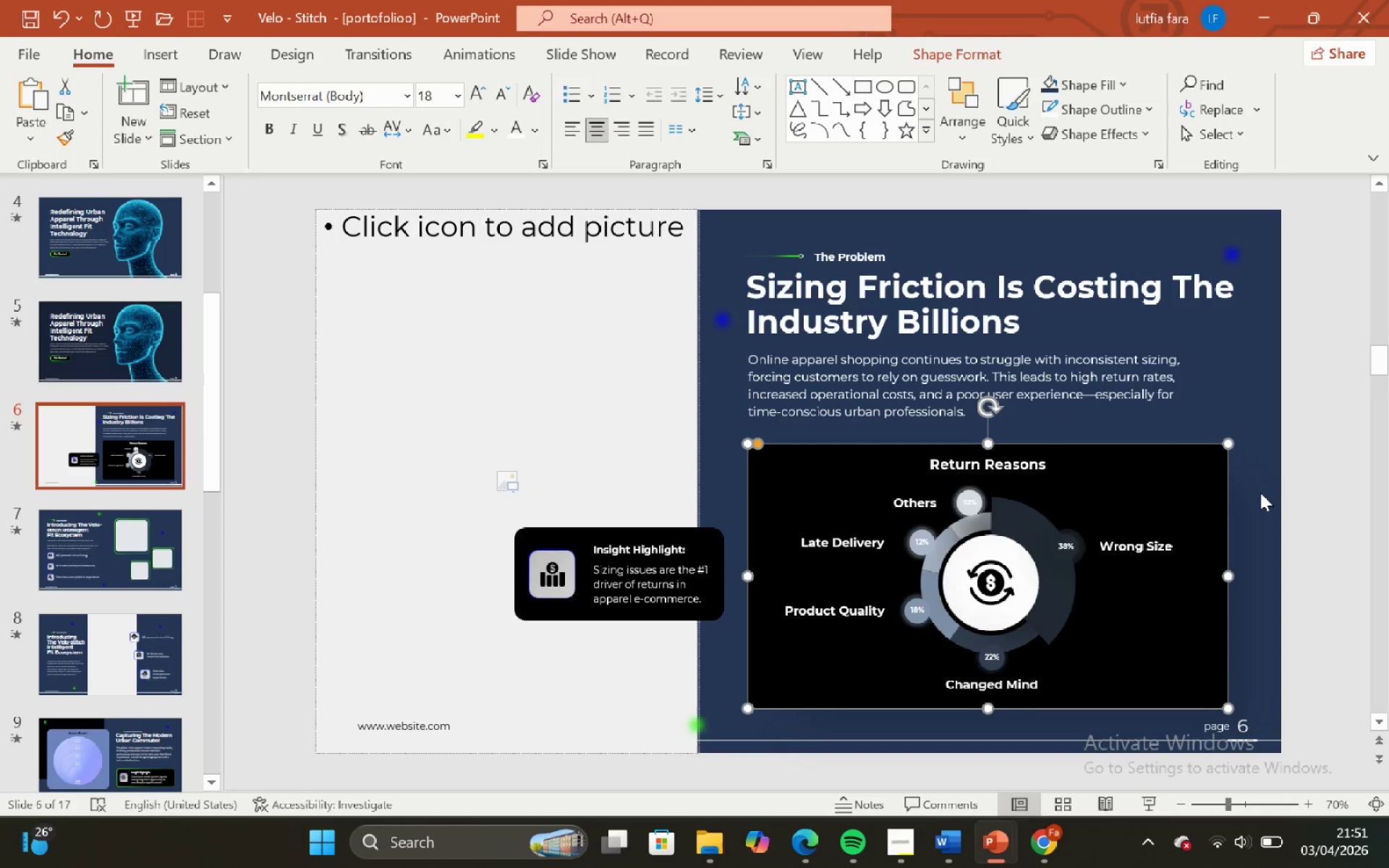 
left_click([1260, 493])
 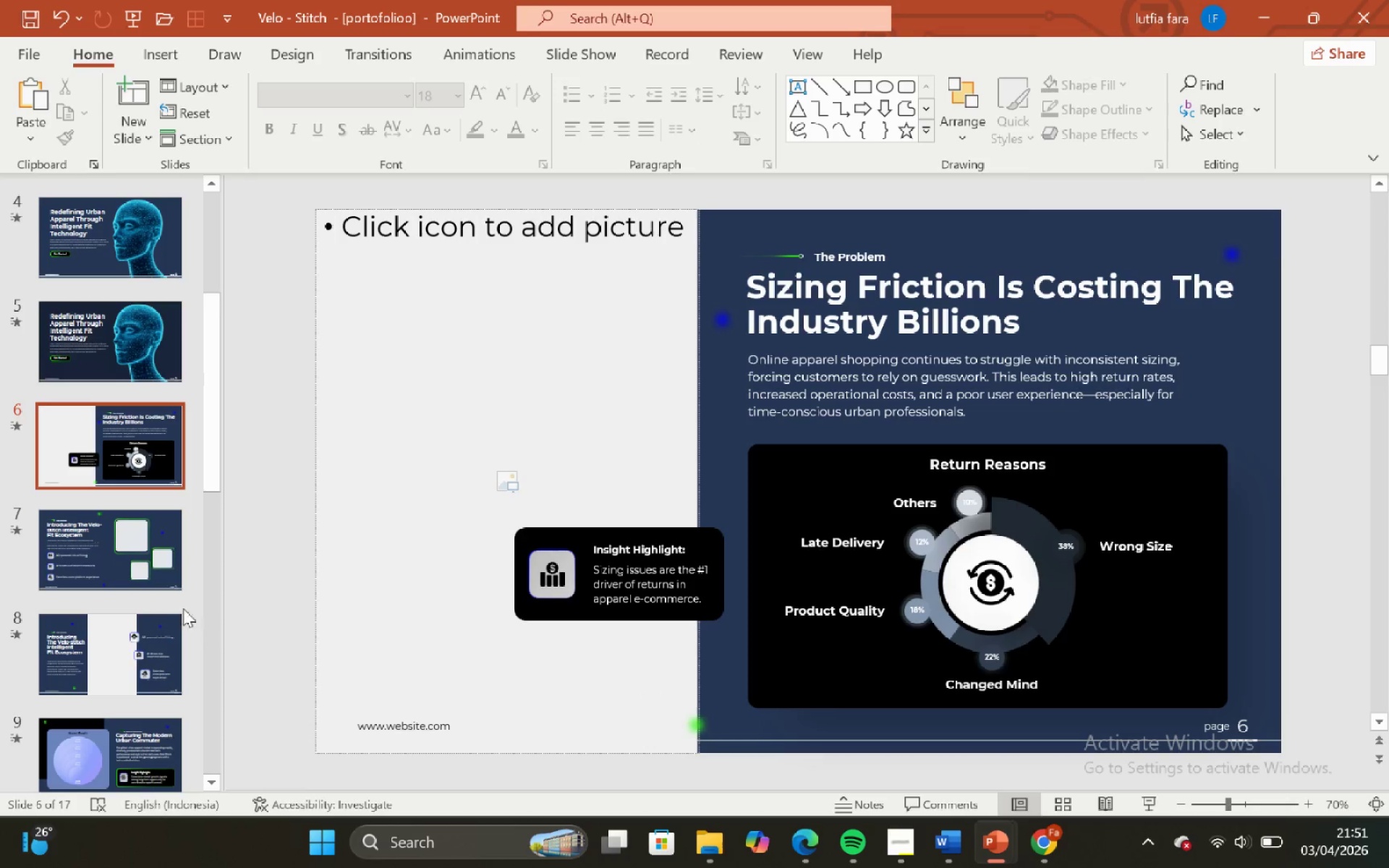 
left_click([96, 554])
 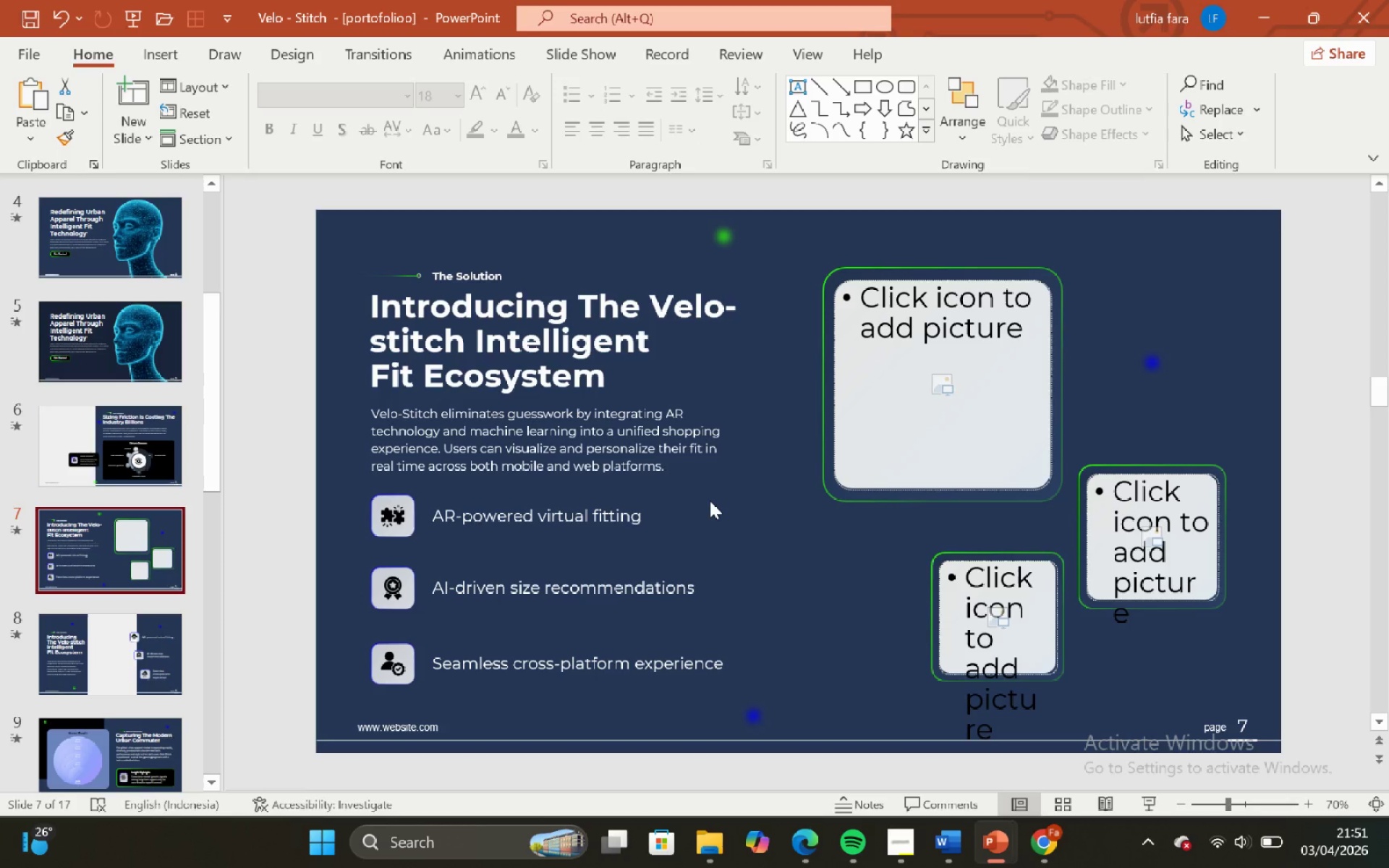 
hold_key(key=Space, duration=0.83)
 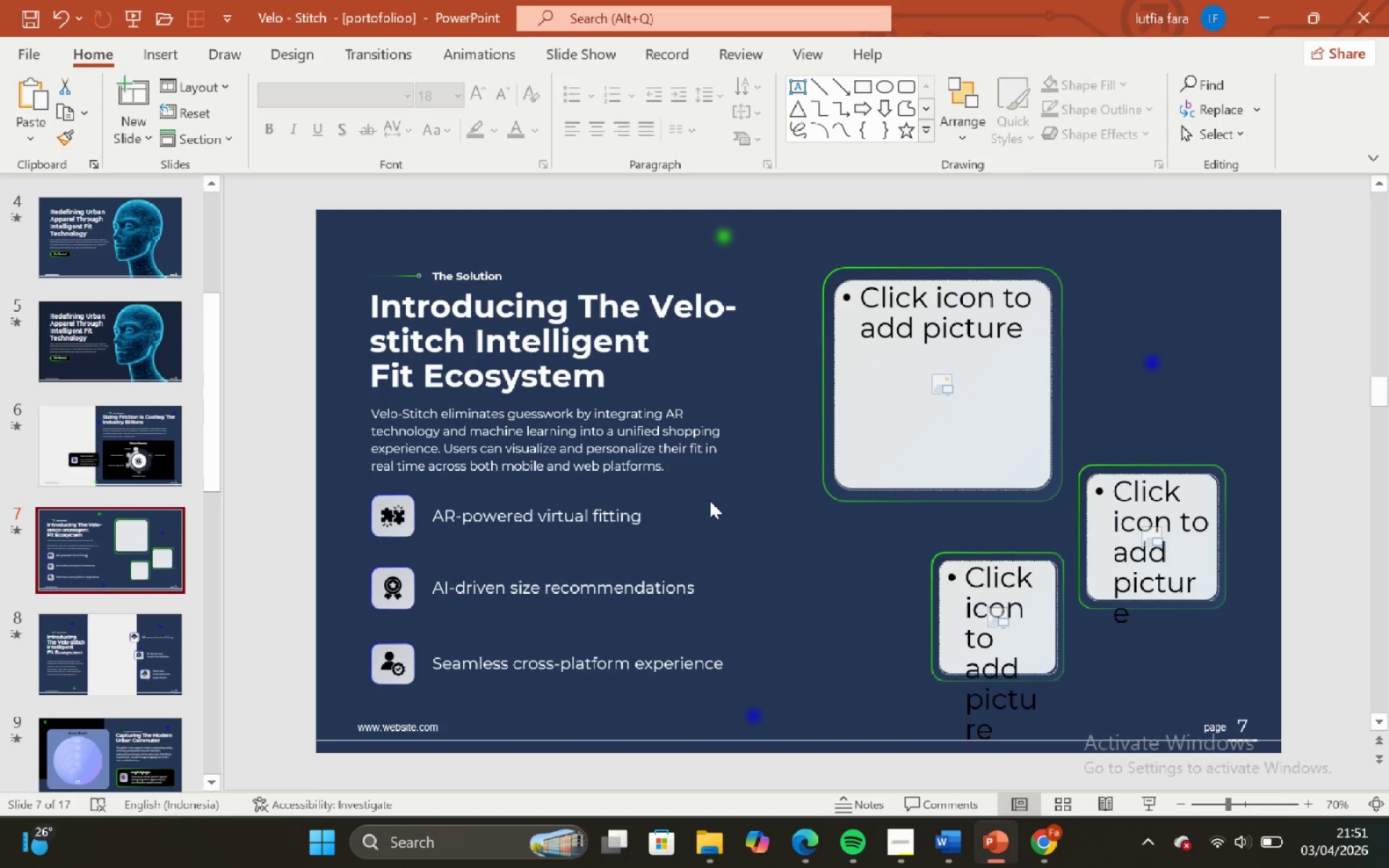 
key(ArrowDown)
 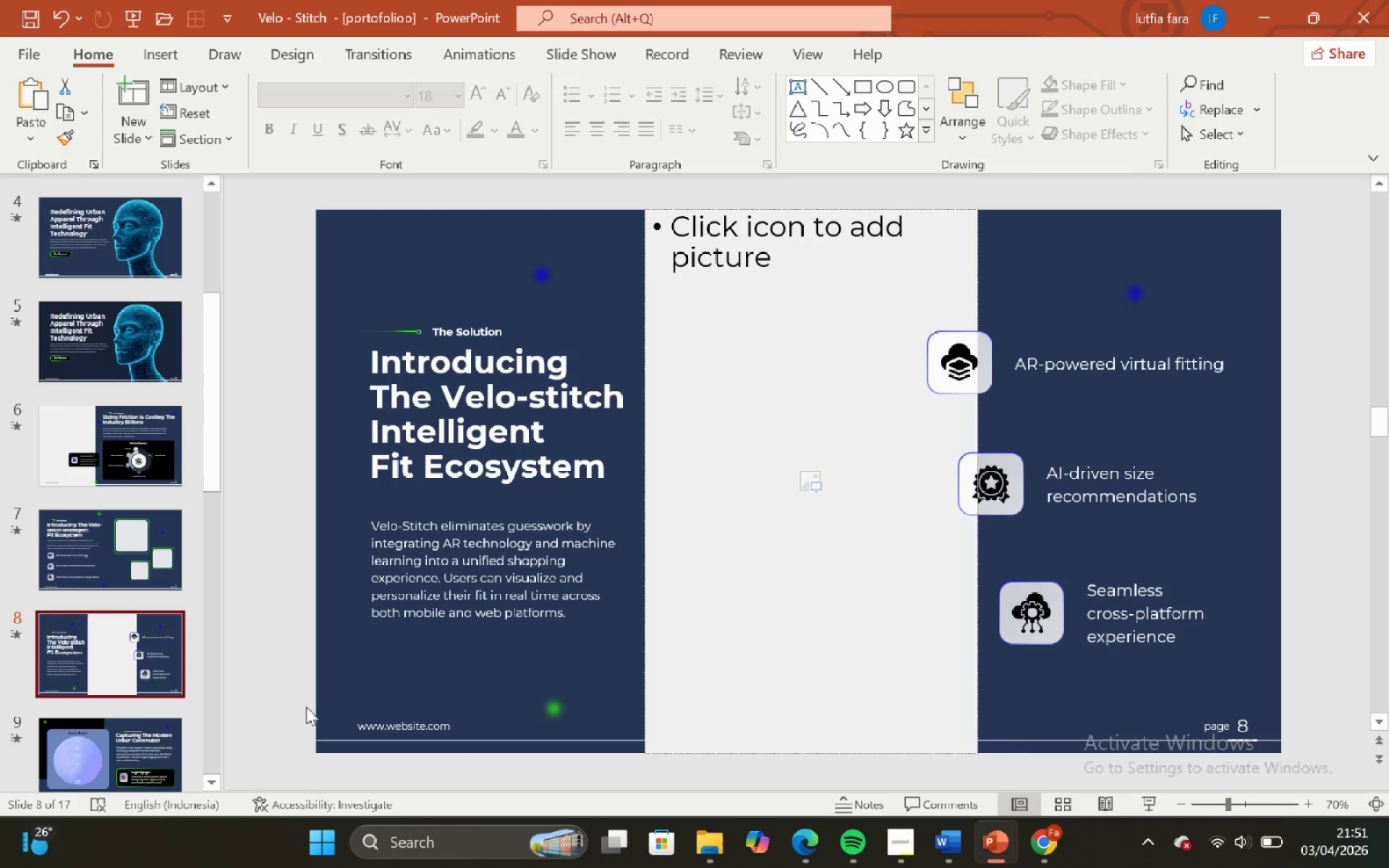 
key(ArrowDown)
 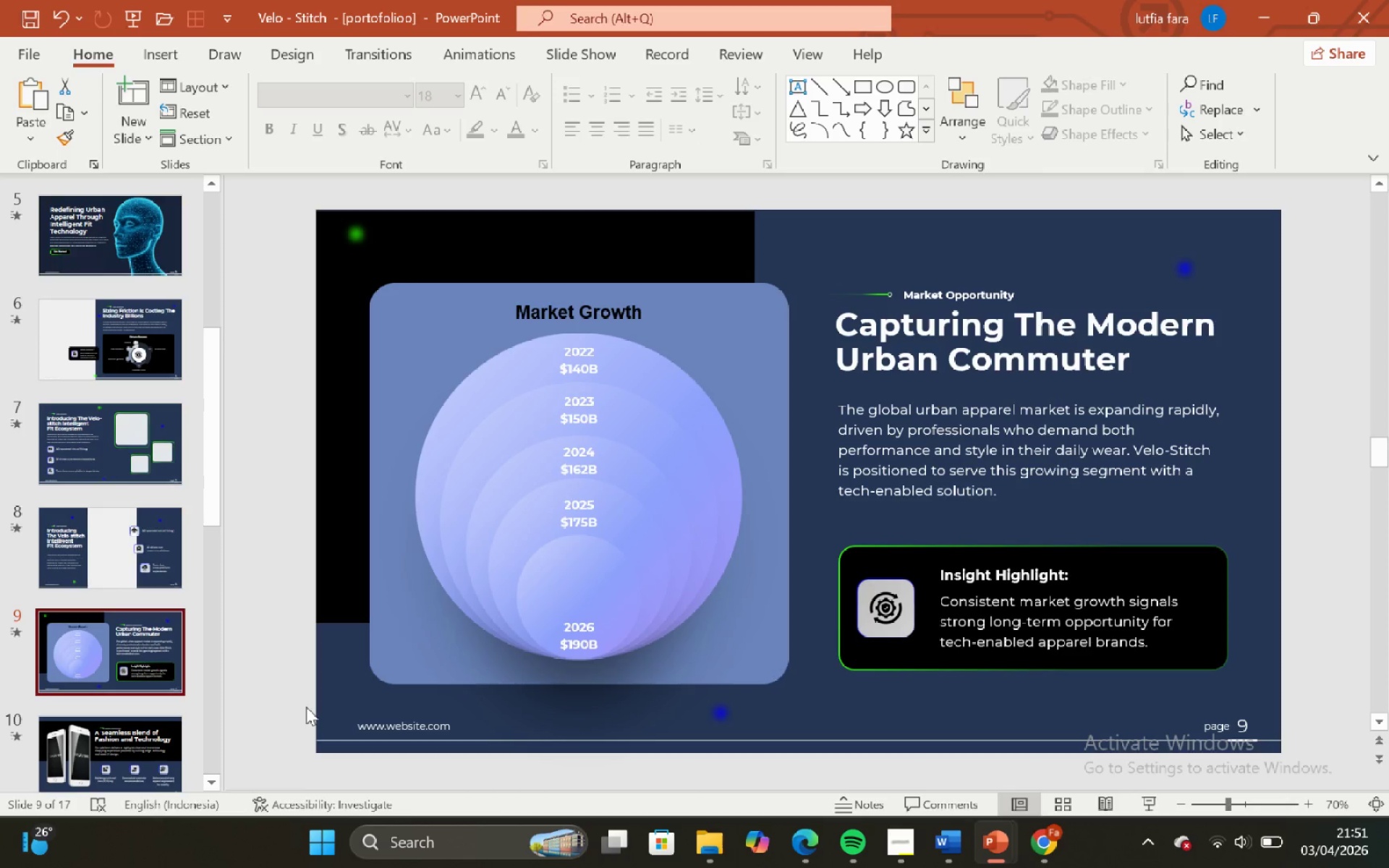 
key(ArrowDown)
 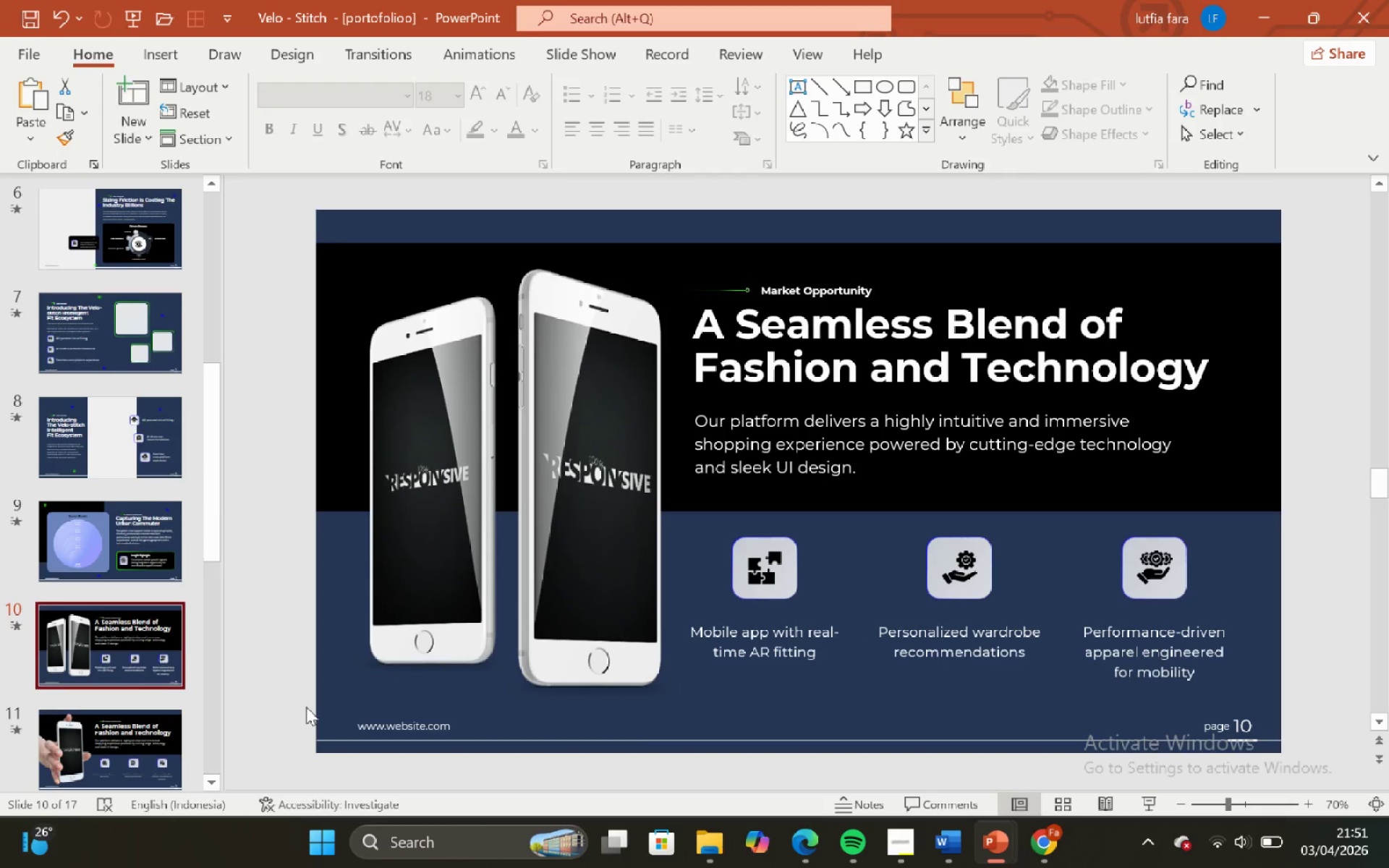 
key(ArrowDown)
 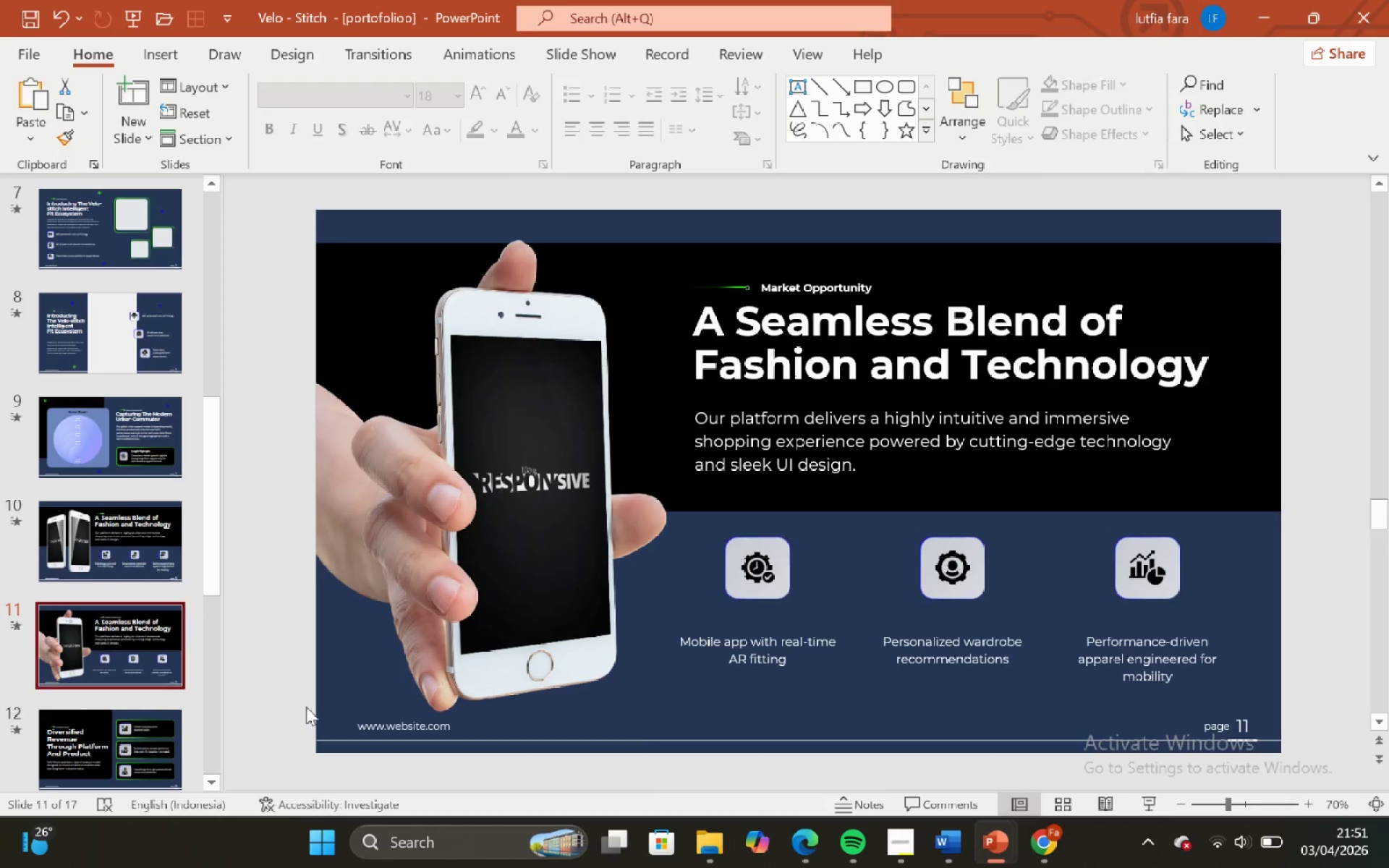 
key(ArrowDown)
 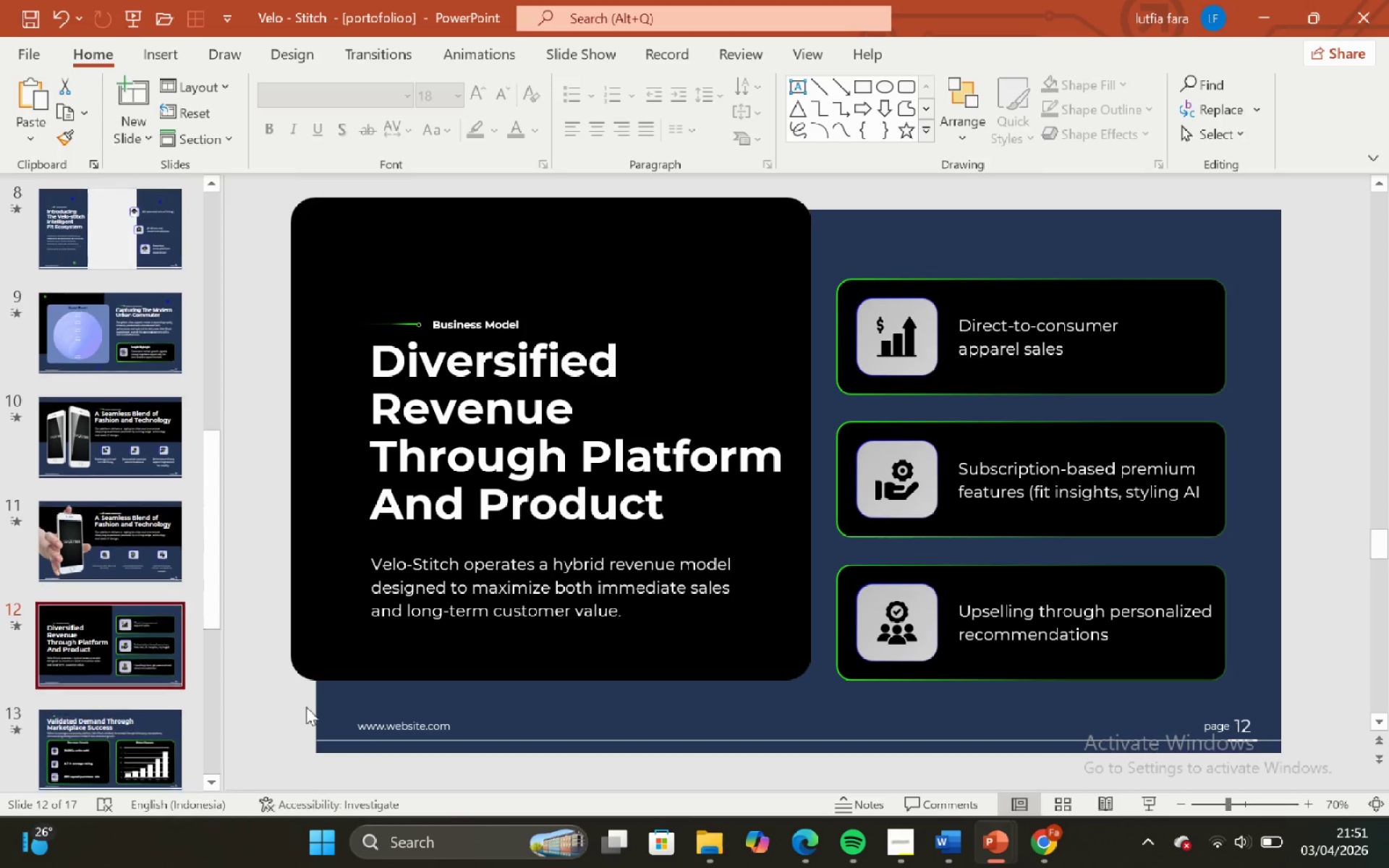 
key(ArrowDown)
 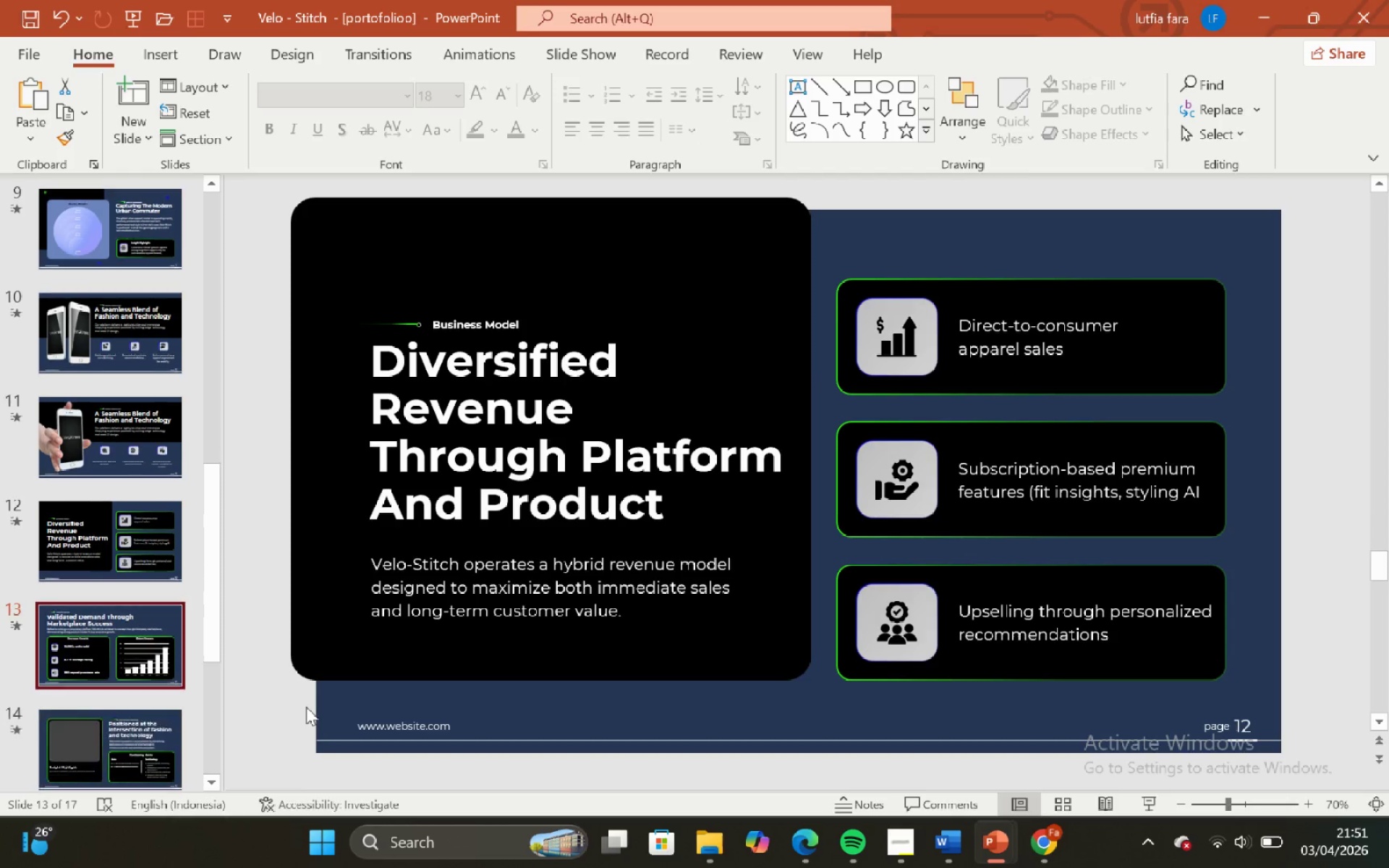 
key(ArrowDown)
 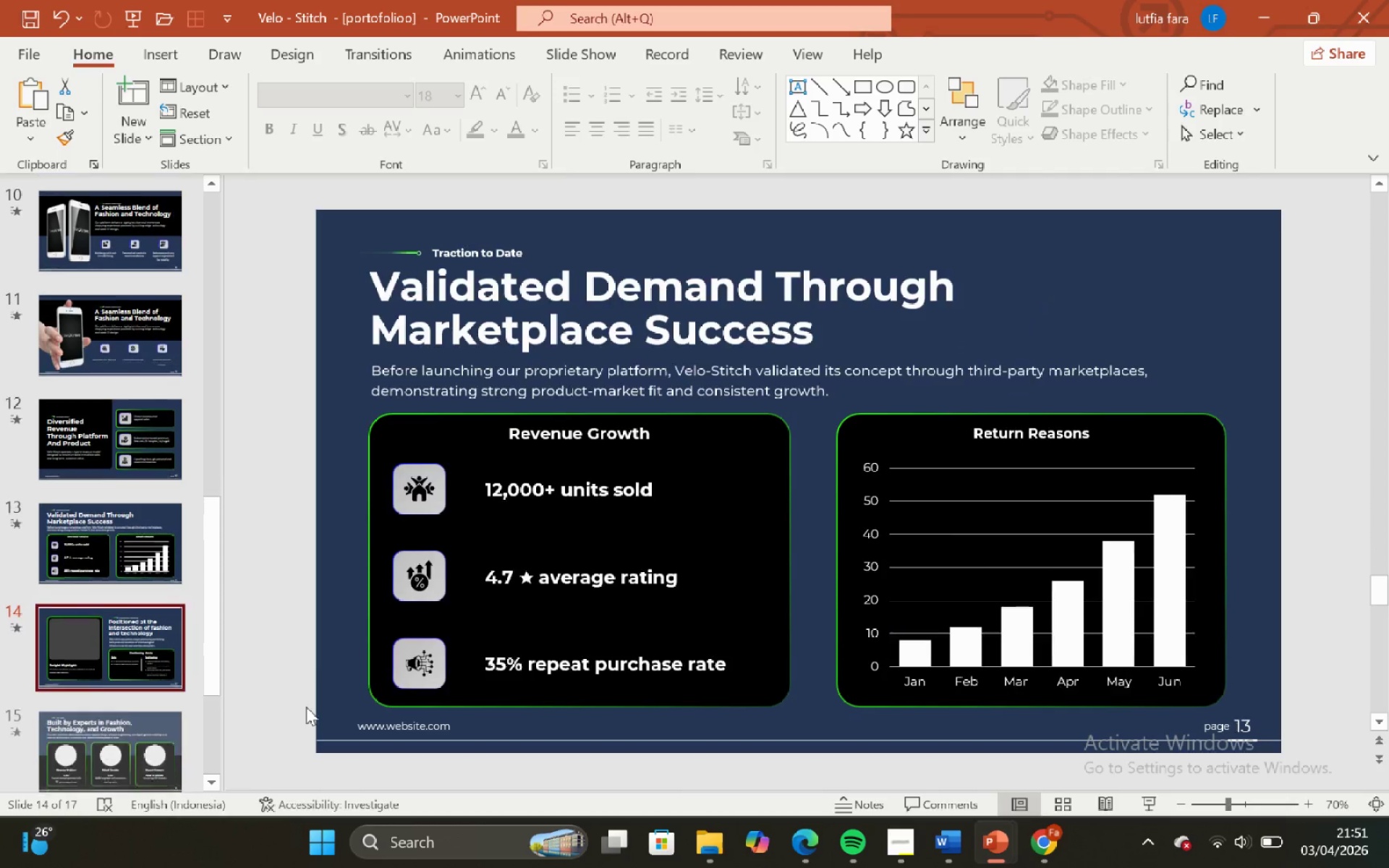 
key(ArrowDown)
 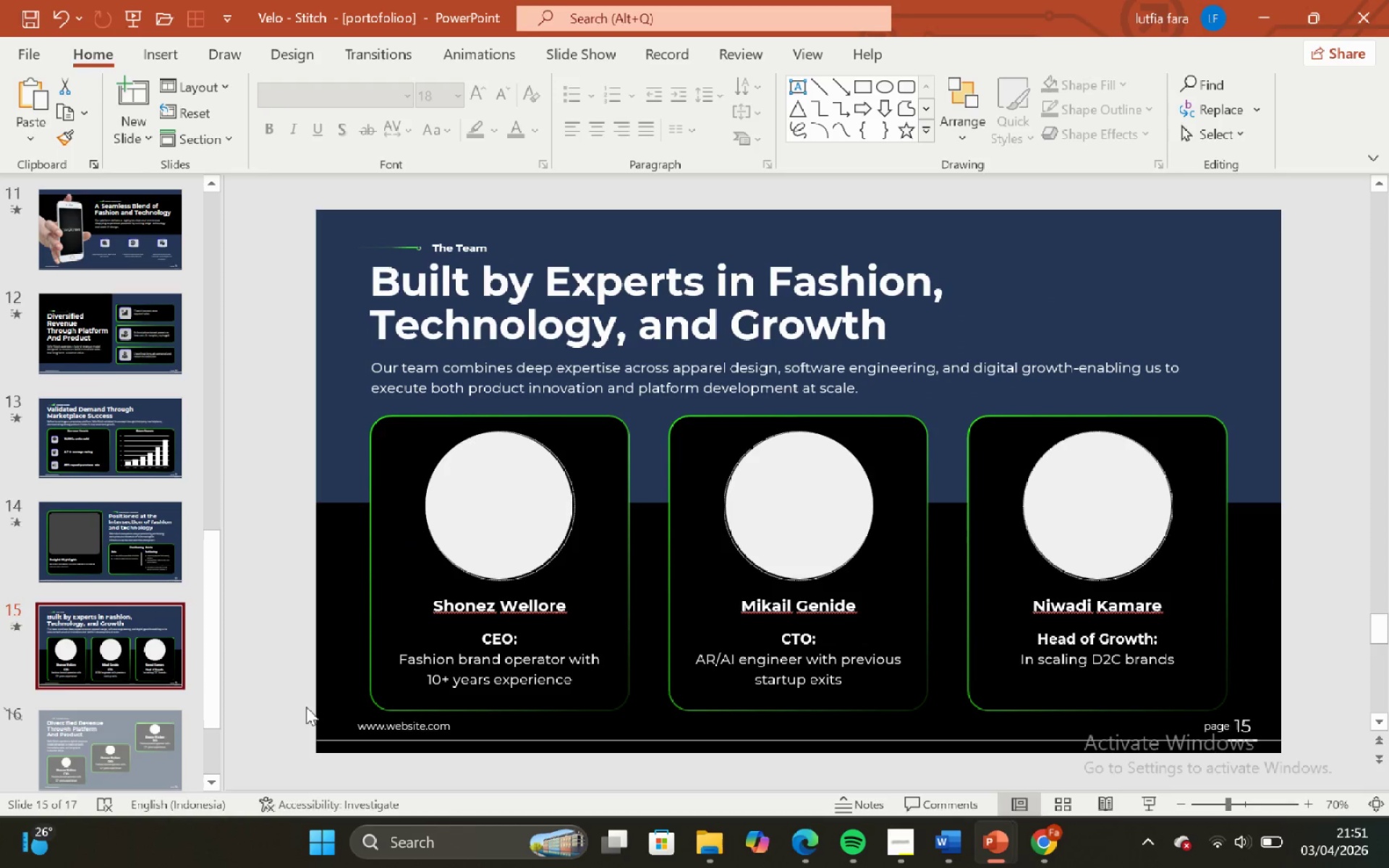 
key(ArrowDown)
 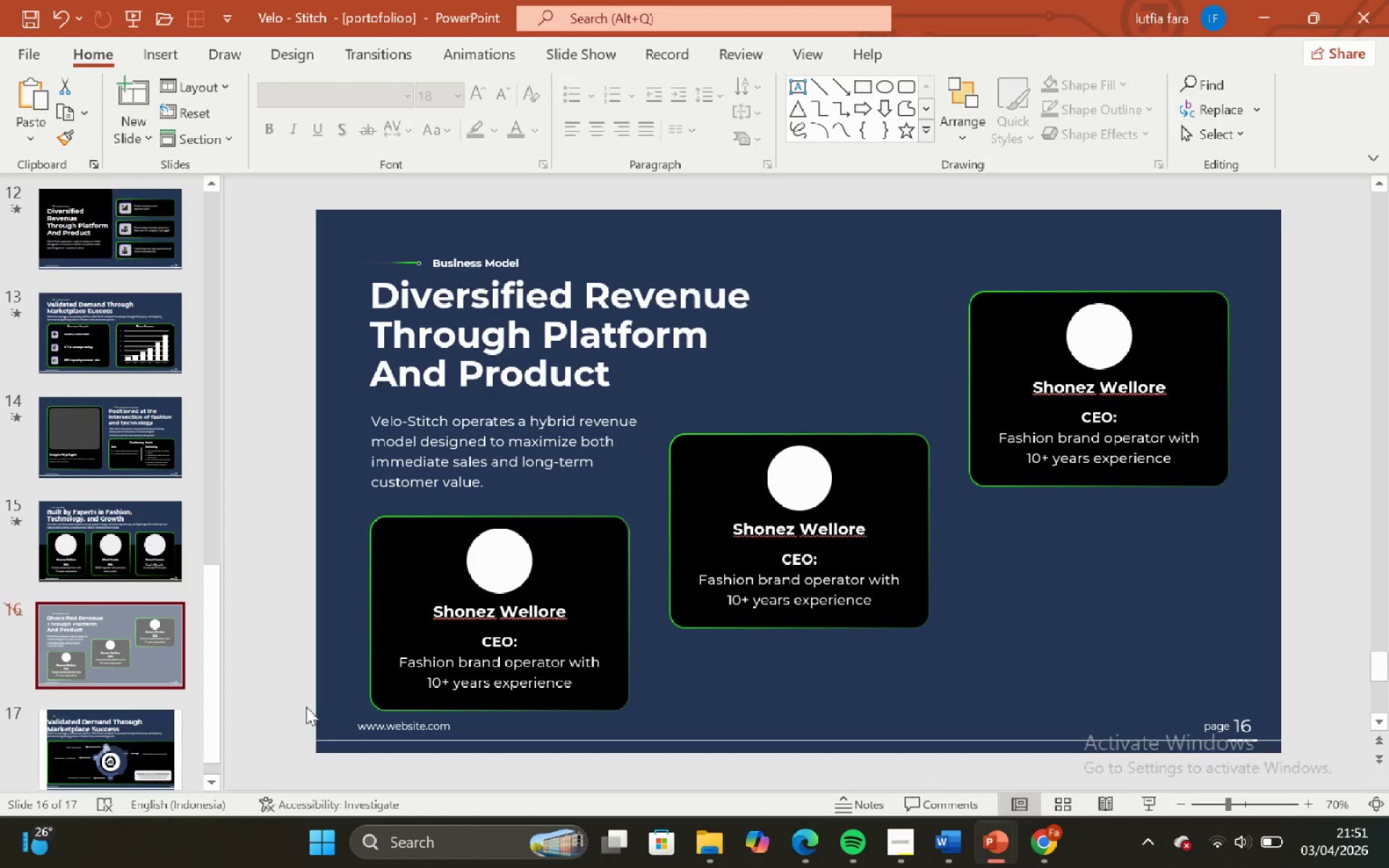 
key(ArrowDown)
 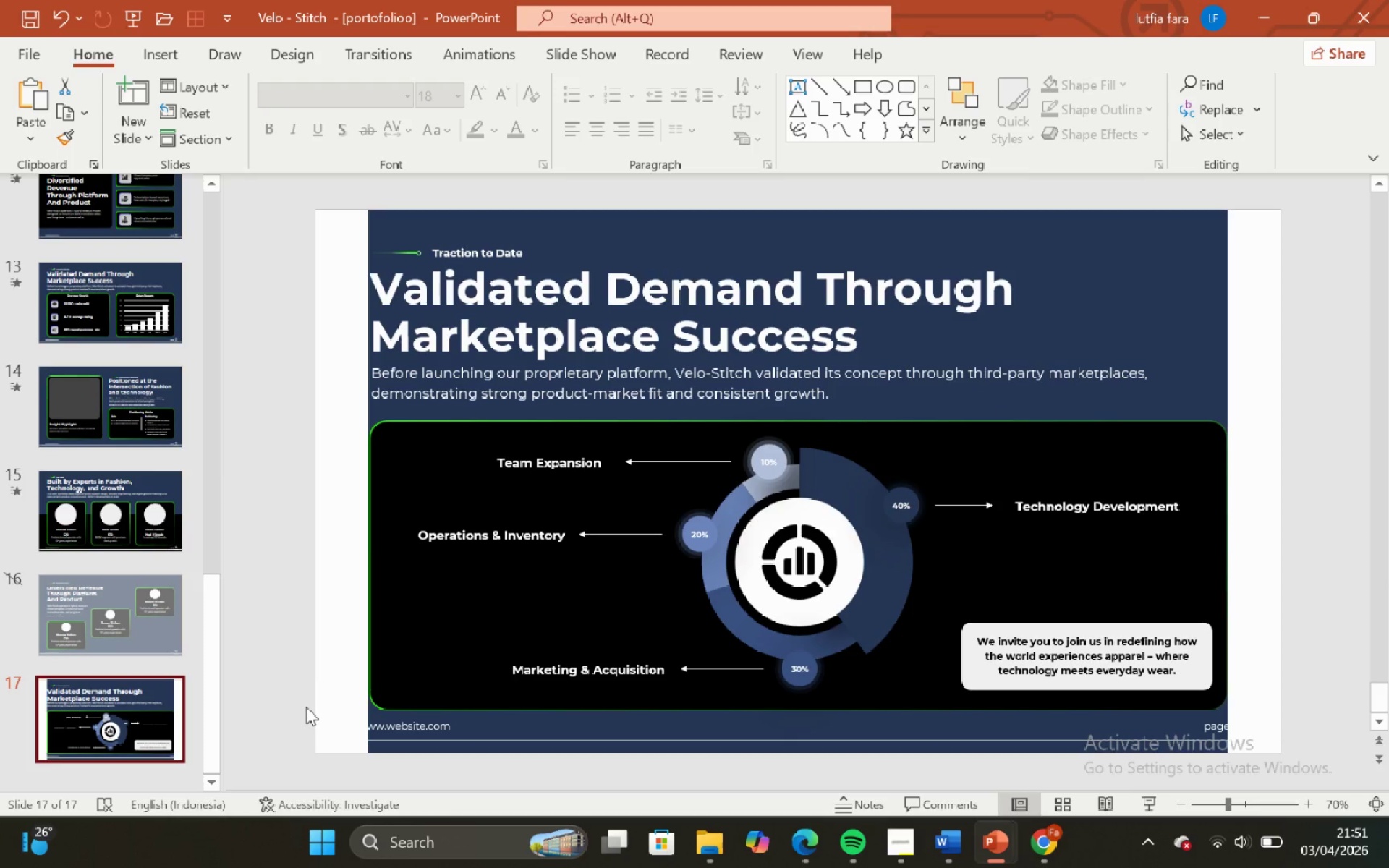 
left_click([331, 670])
 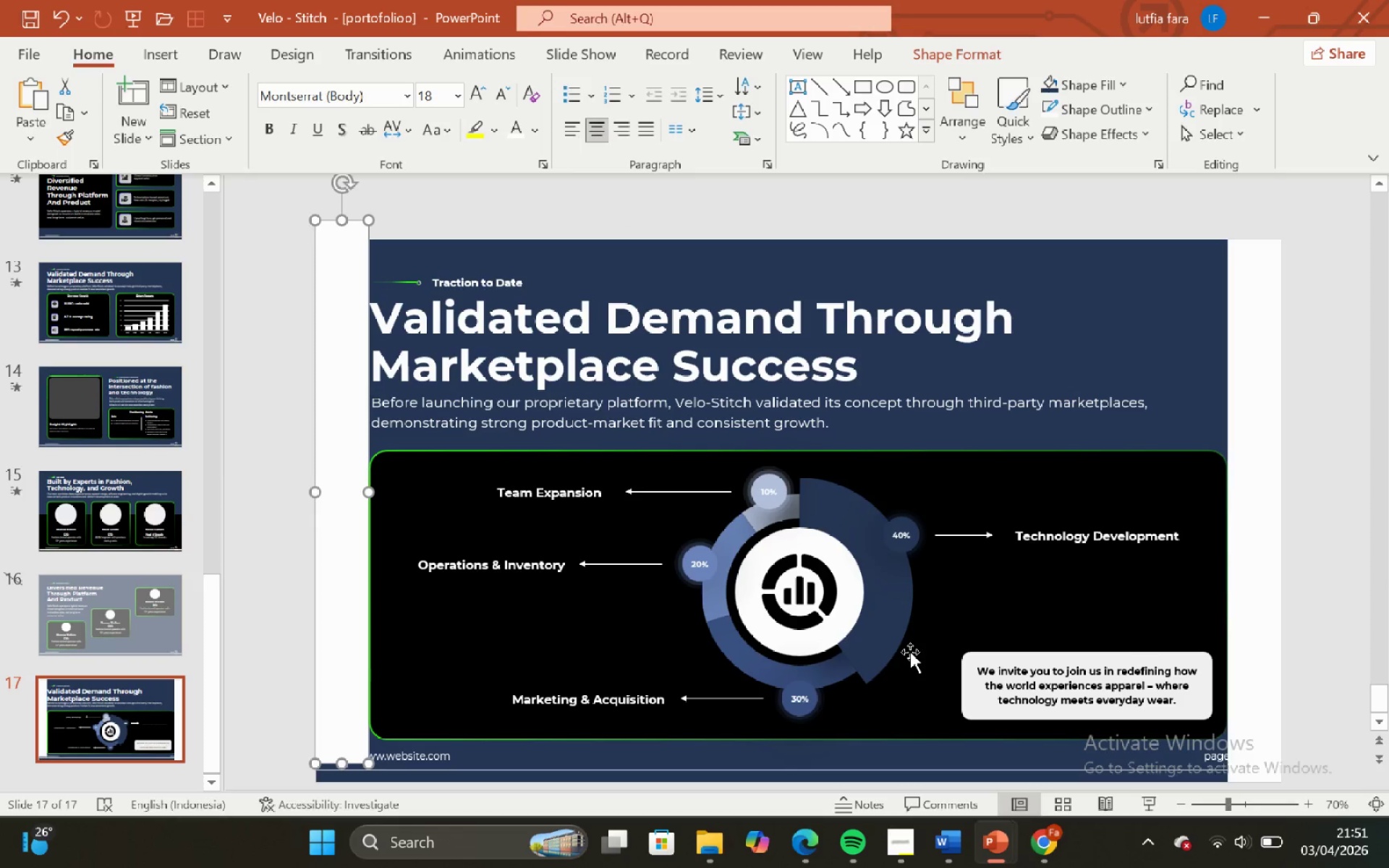 
hold_key(key=ShiftLeft, duration=0.84)
left_click([1244, 623])
 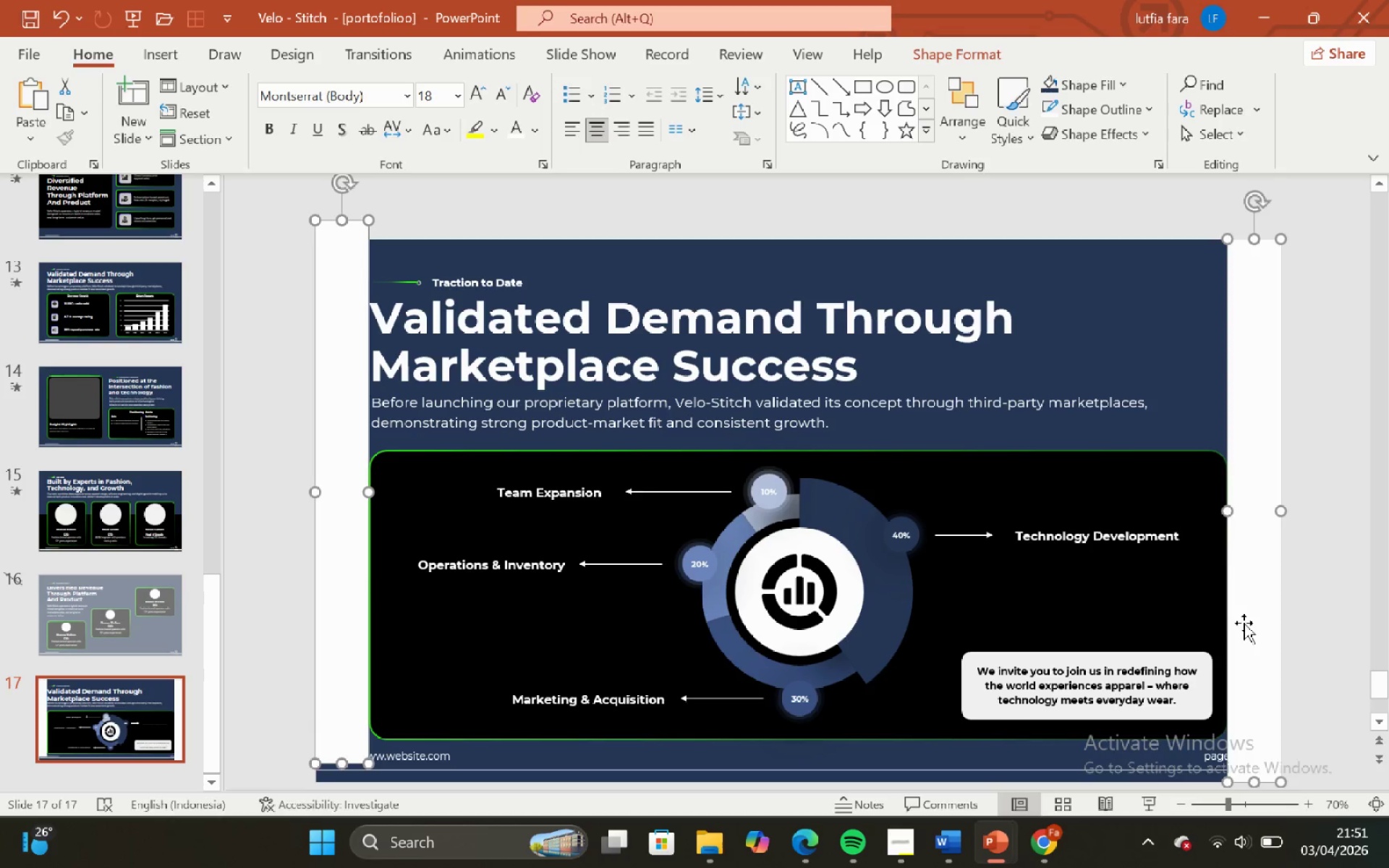 
key(Backspace)
 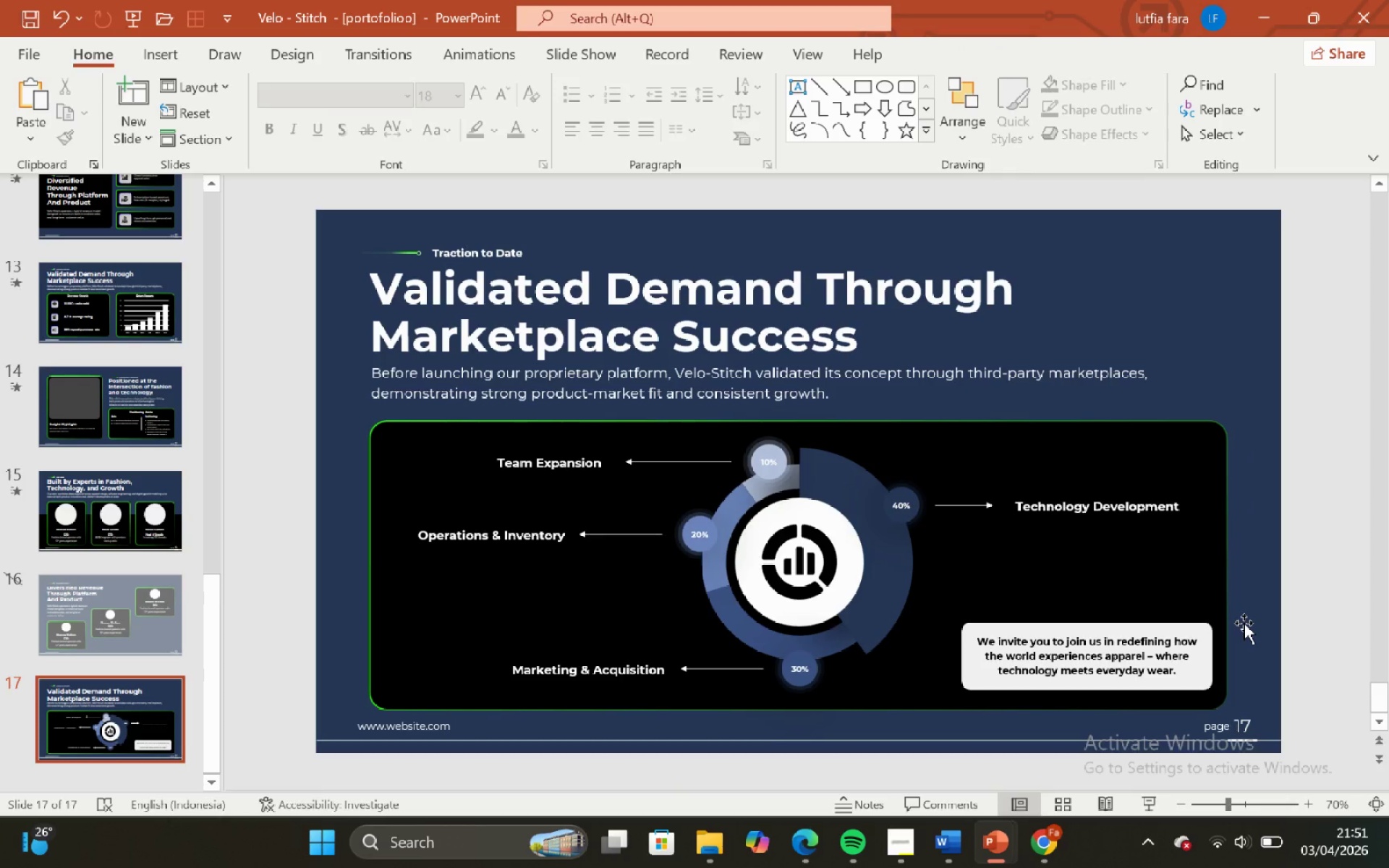 
left_click_drag(start_coordinate=[1244, 605], to_coordinate=[907, 719])
 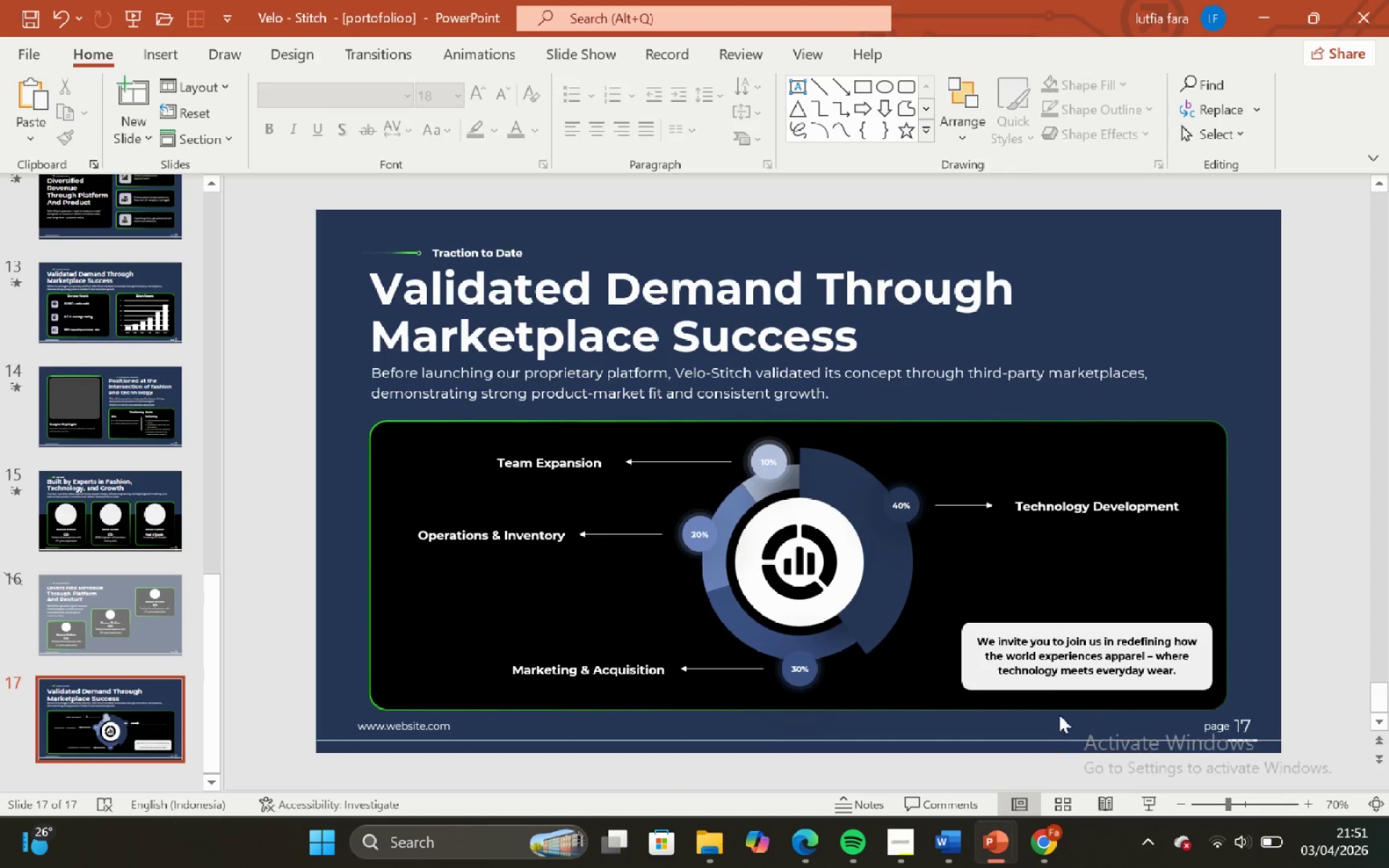 
left_click([1068, 700])
 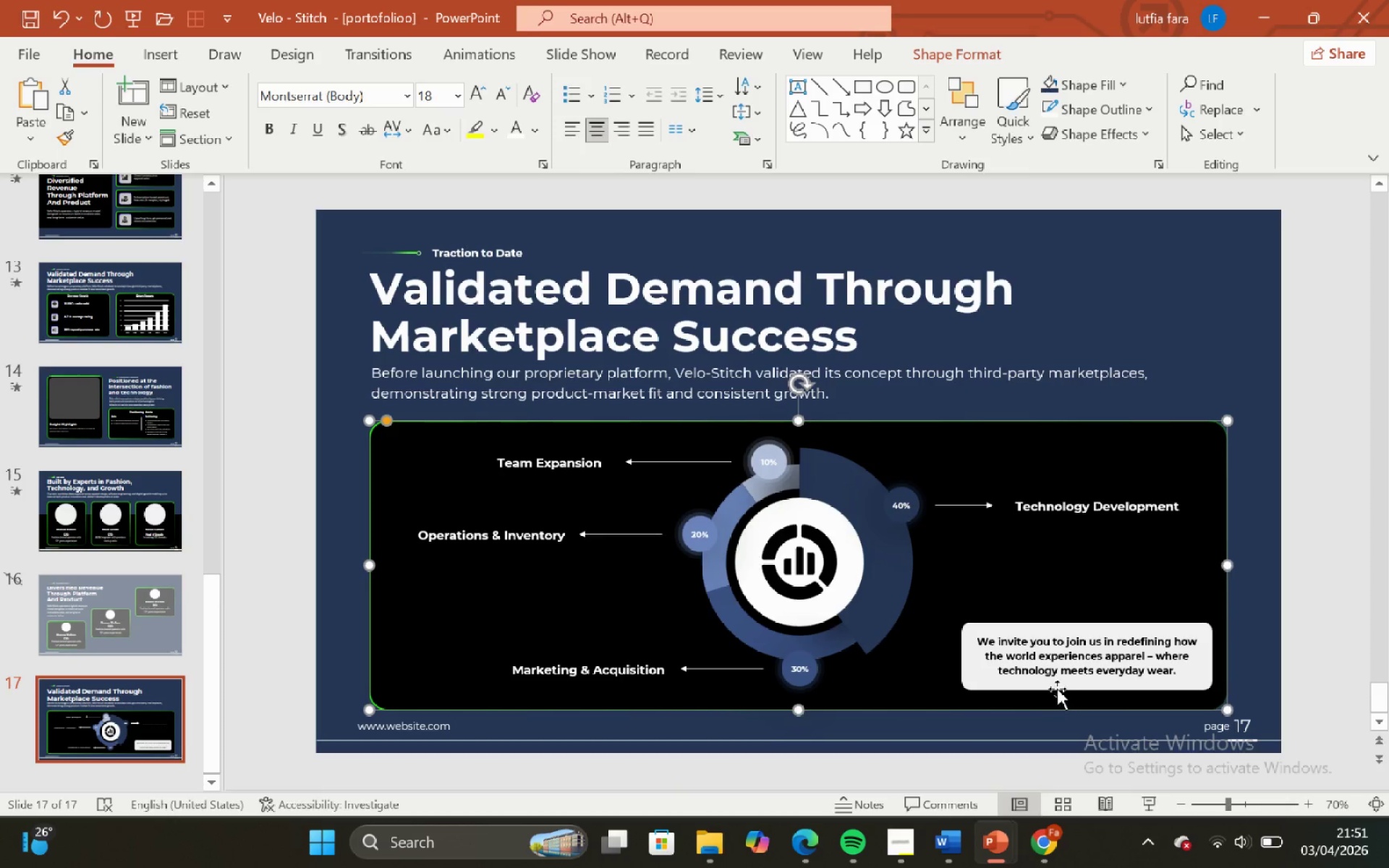 
left_click([1057, 689])
 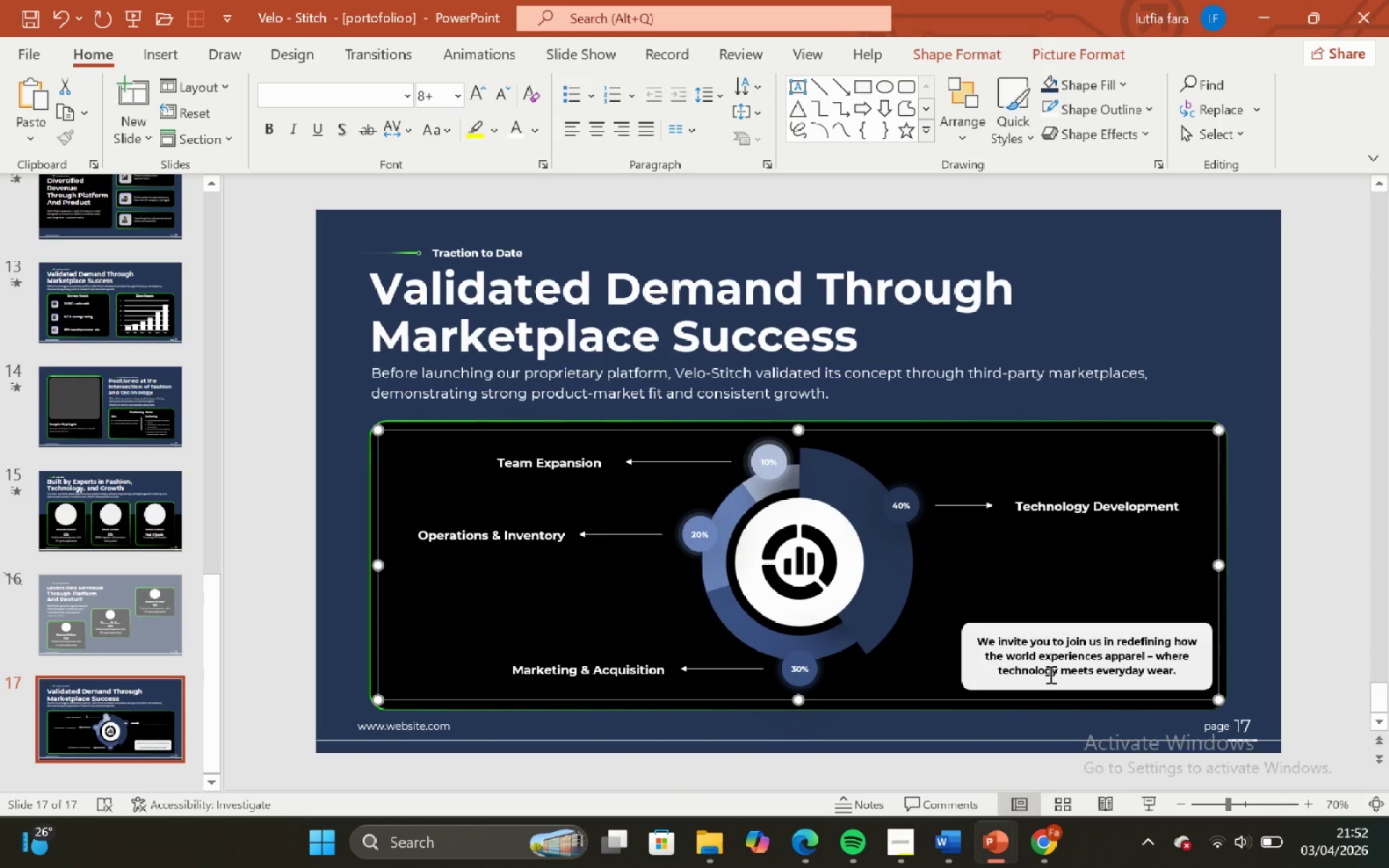 
key(Control+Shift+G)
 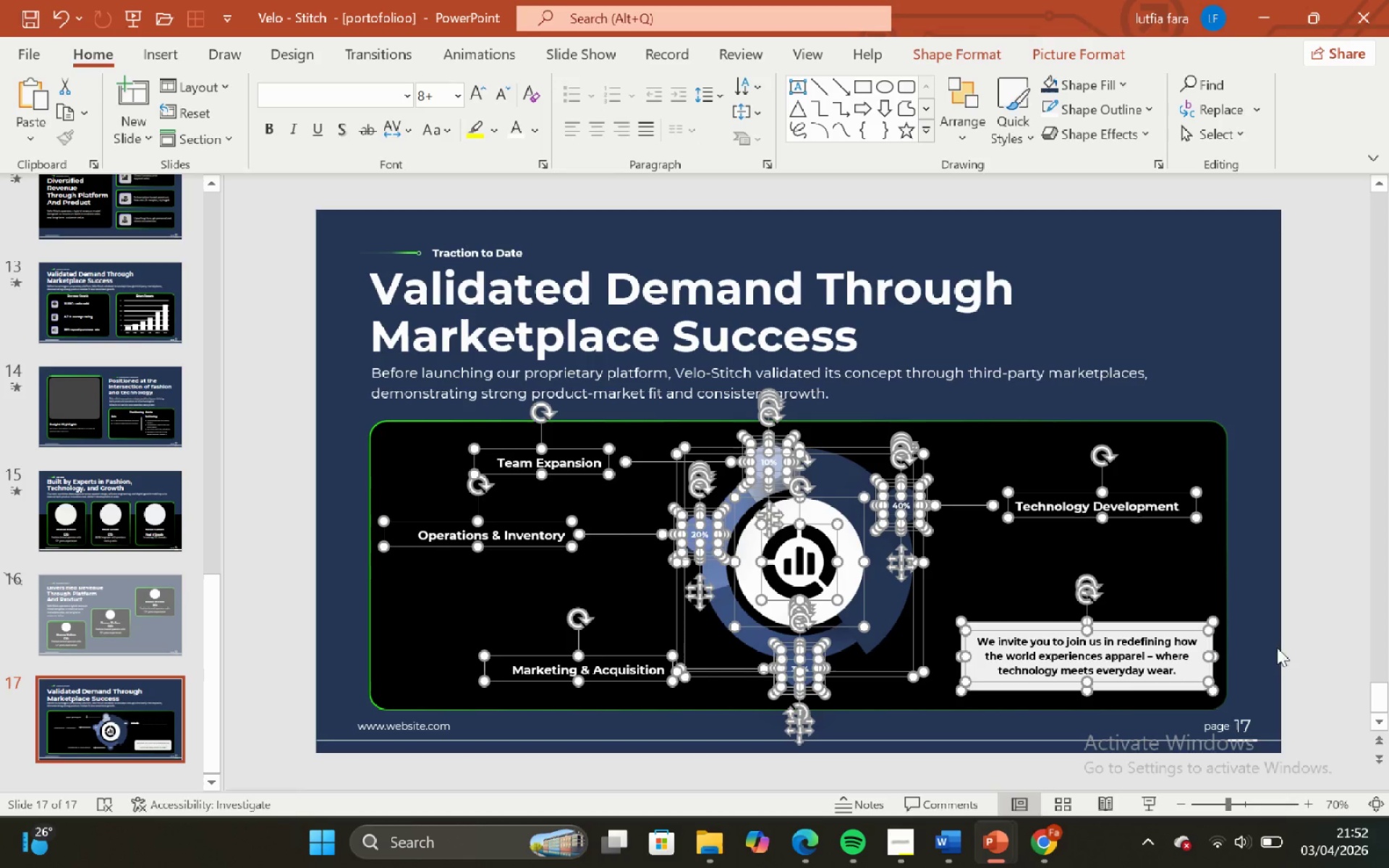 
left_click([1279, 646])
 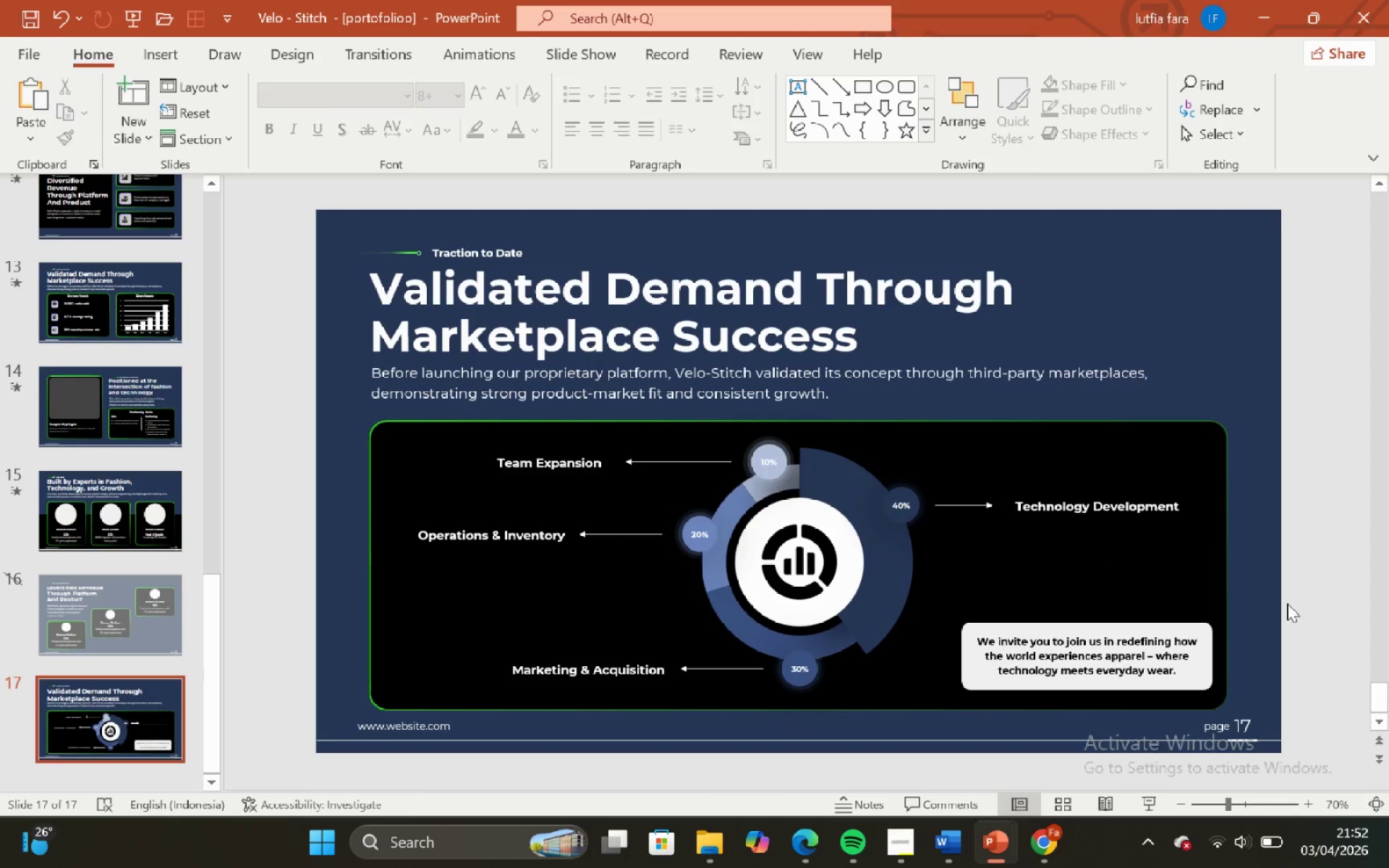 
left_click_drag(start_coordinate=[1287, 603], to_coordinate=[933, 741])
 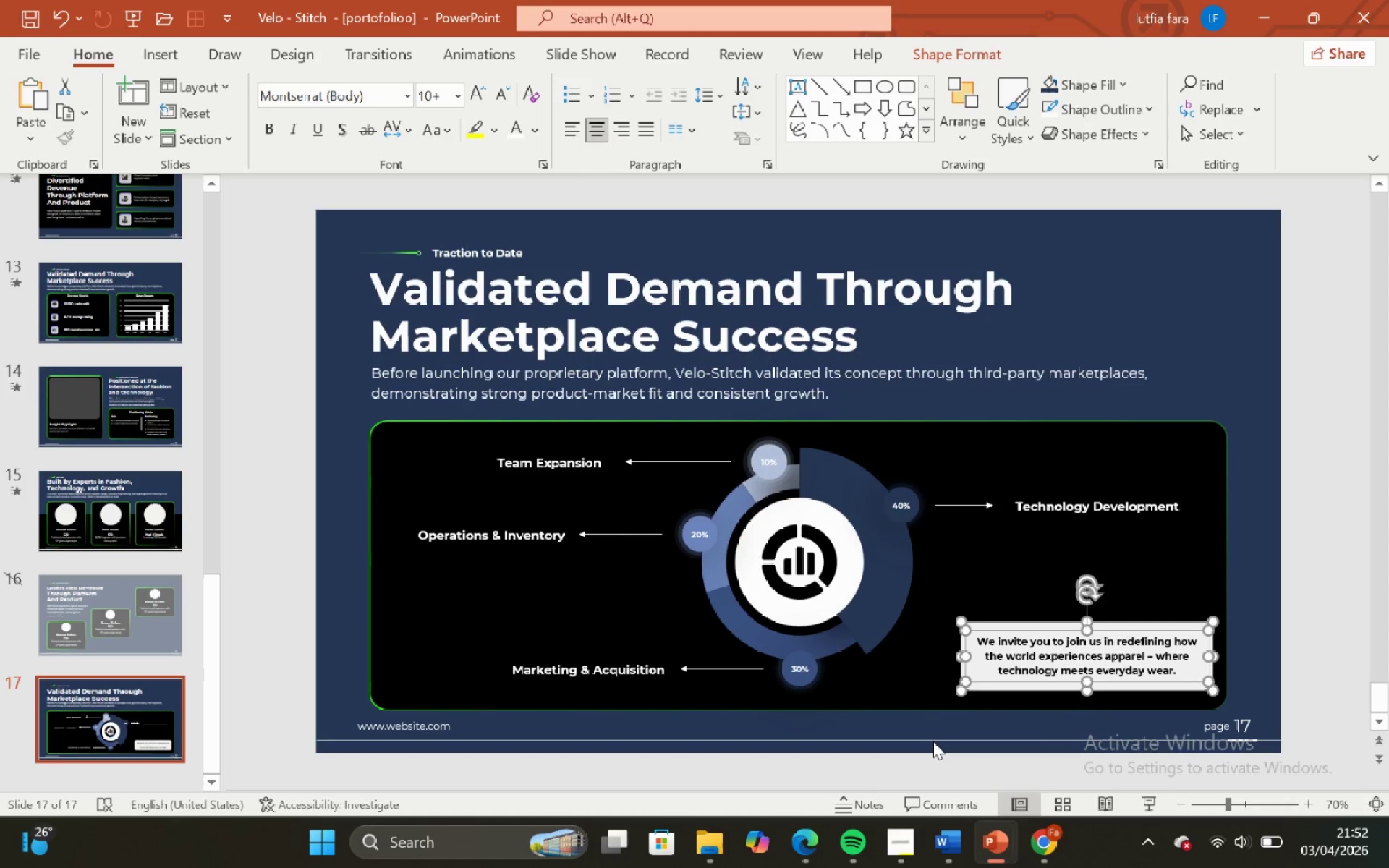 
key(ArrowLeft)
 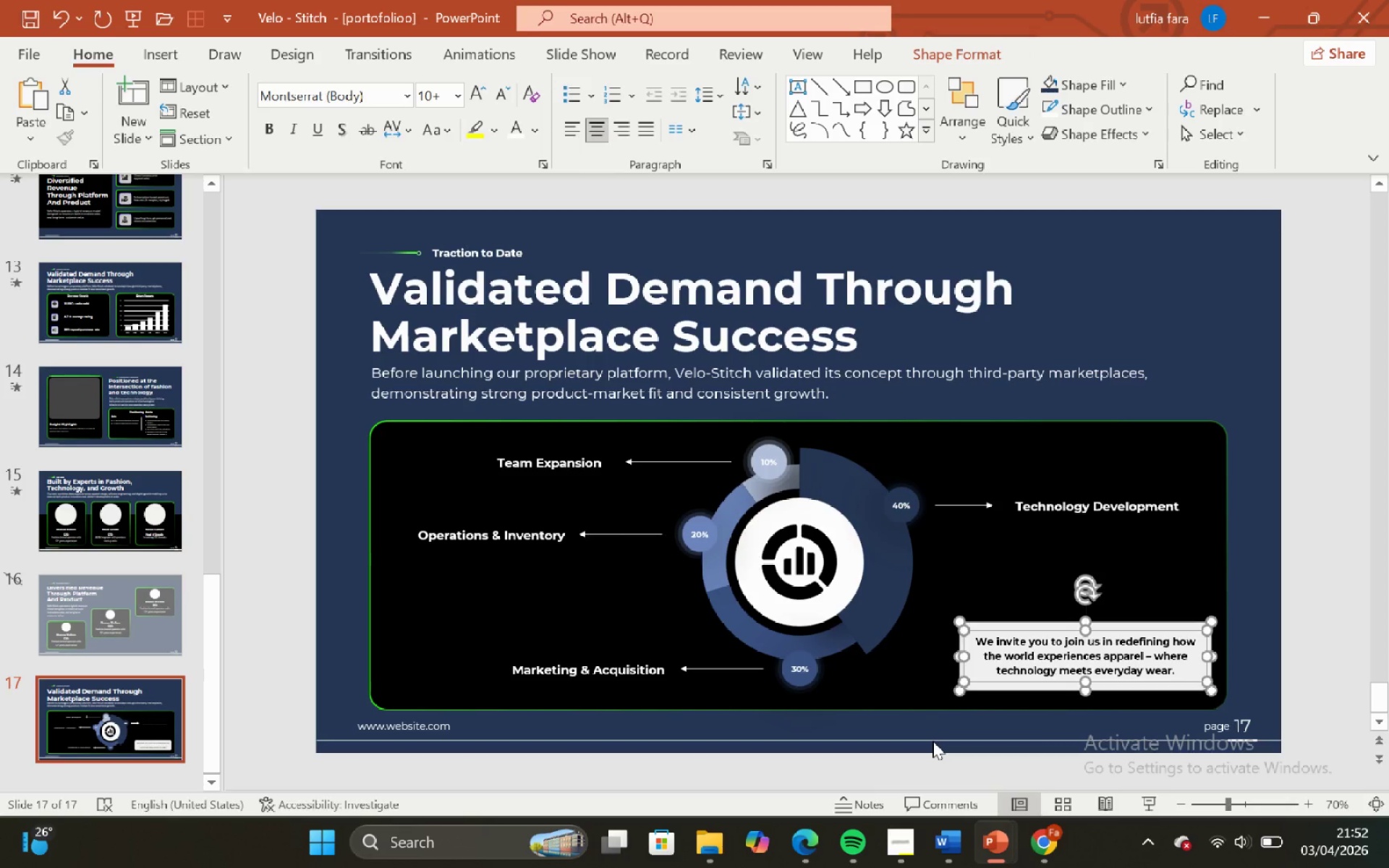 
key(ArrowLeft)
 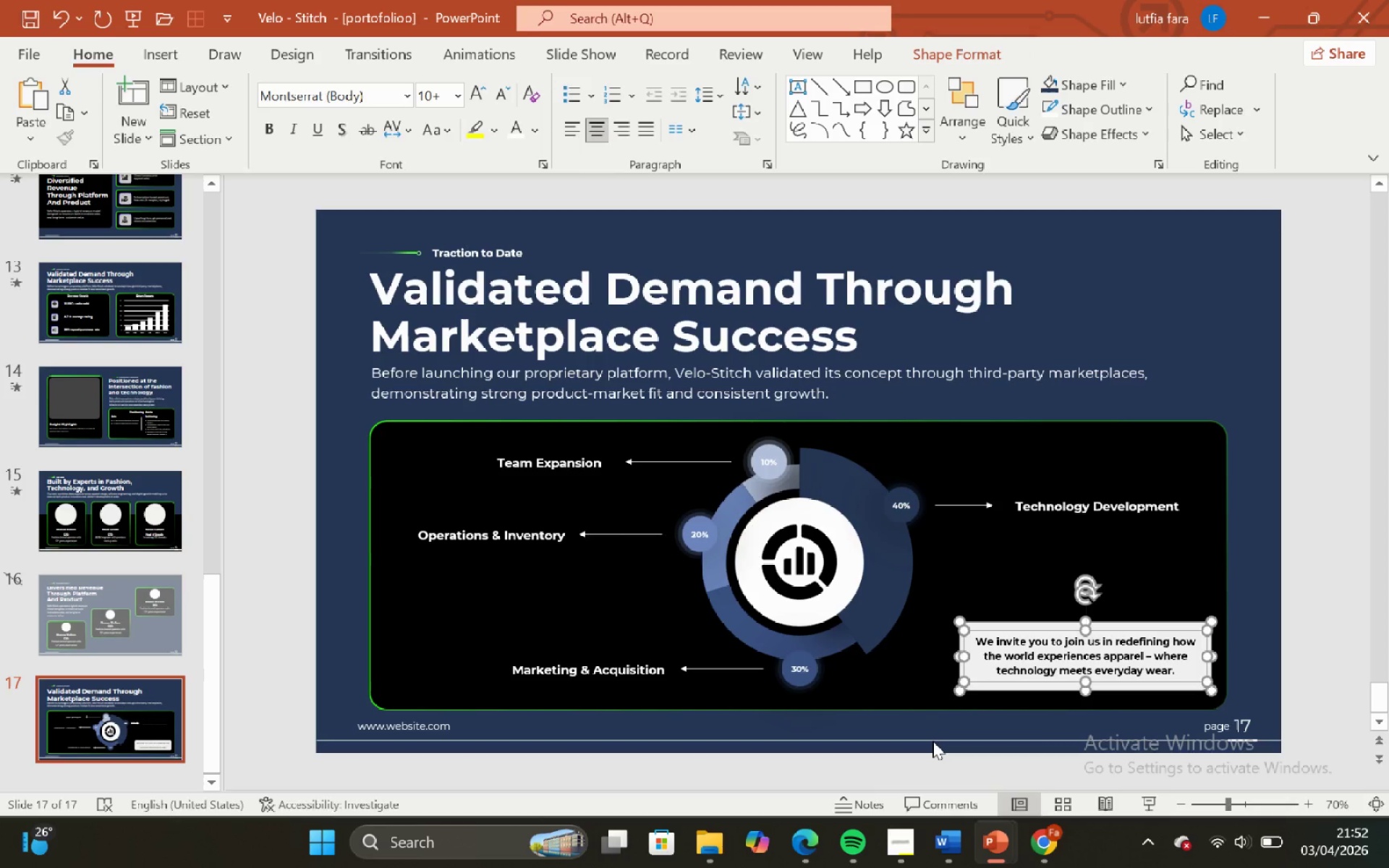 
key(ArrowLeft)
 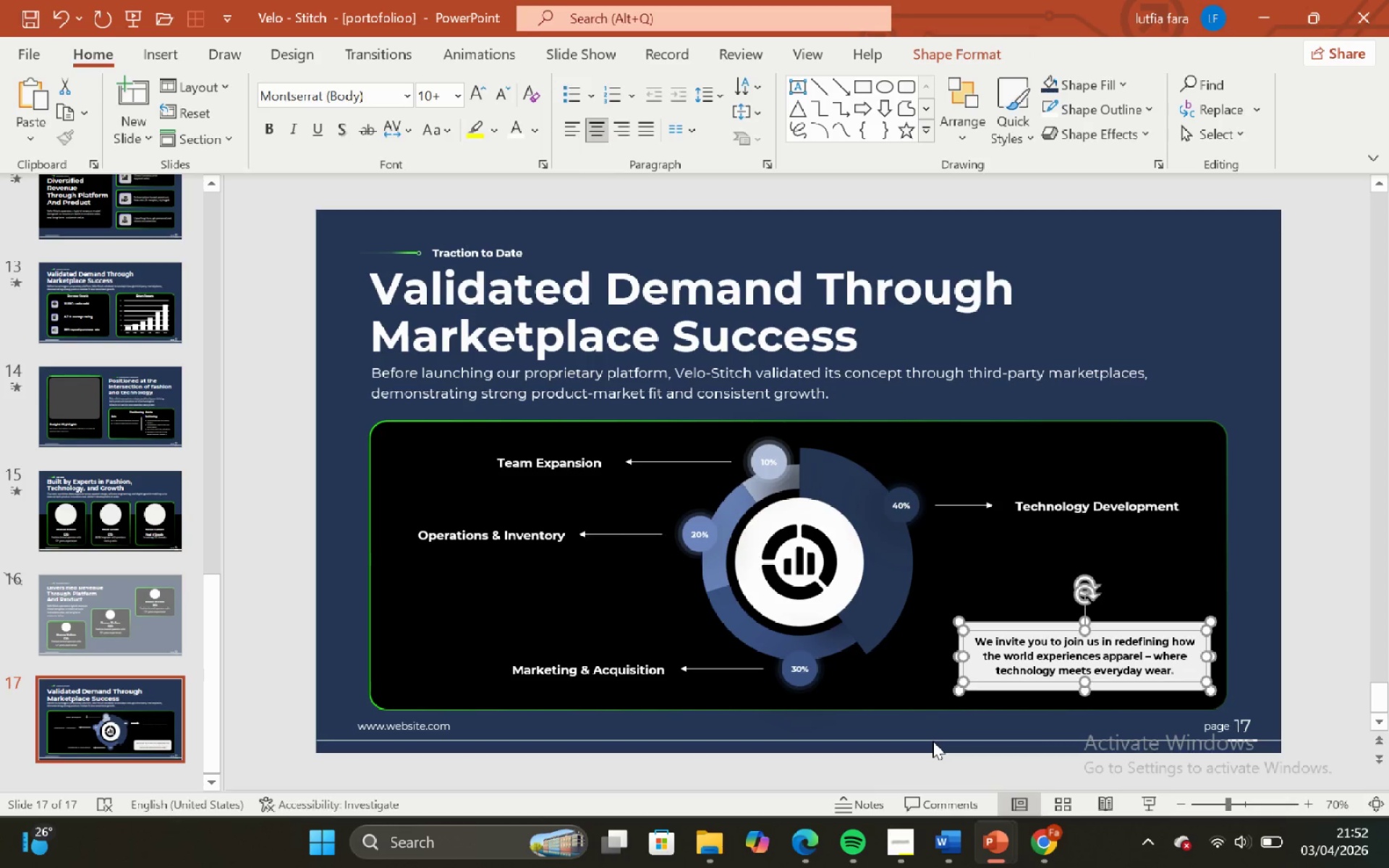 
key(ArrowLeft)
 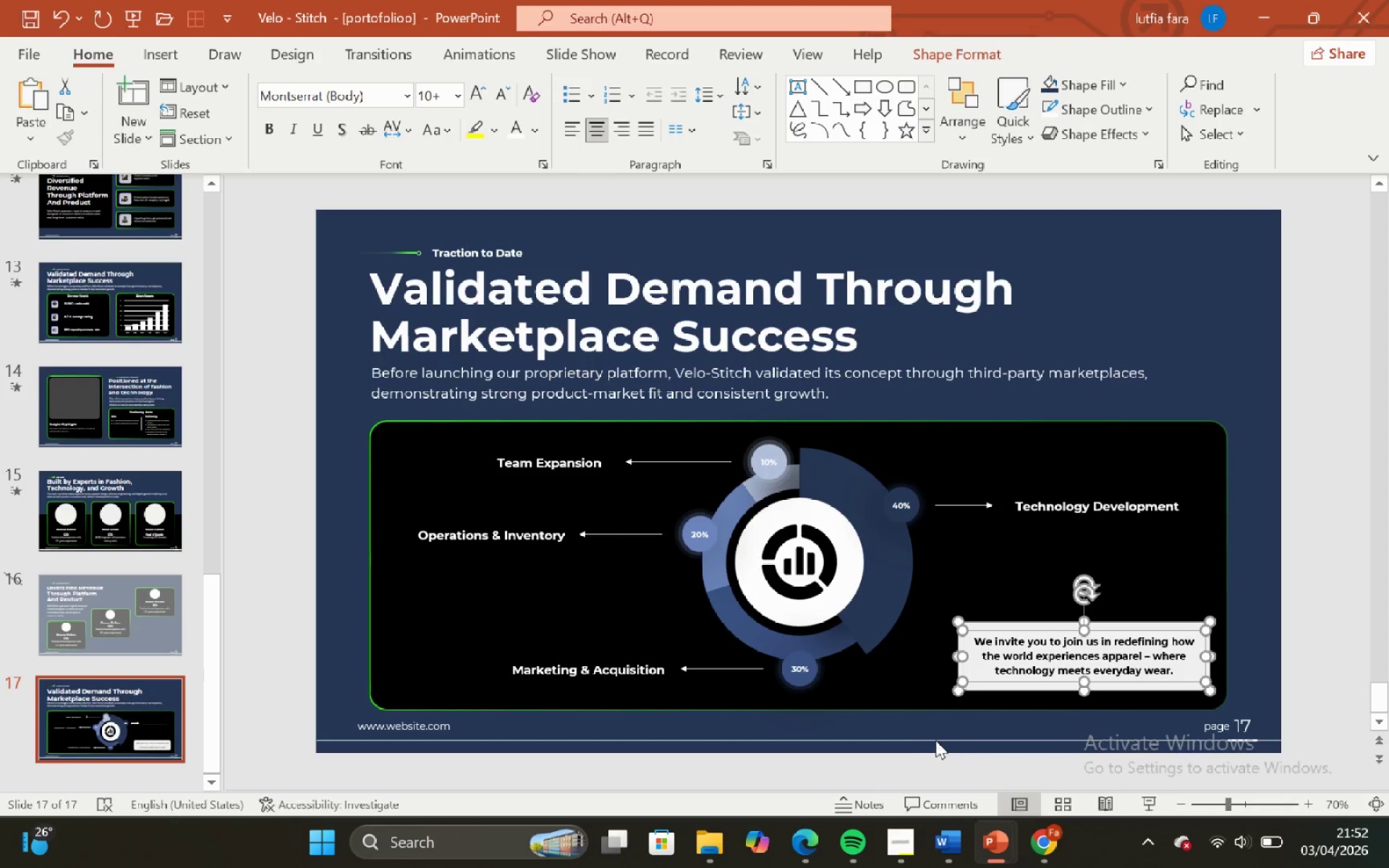 
left_click([951, 739])
 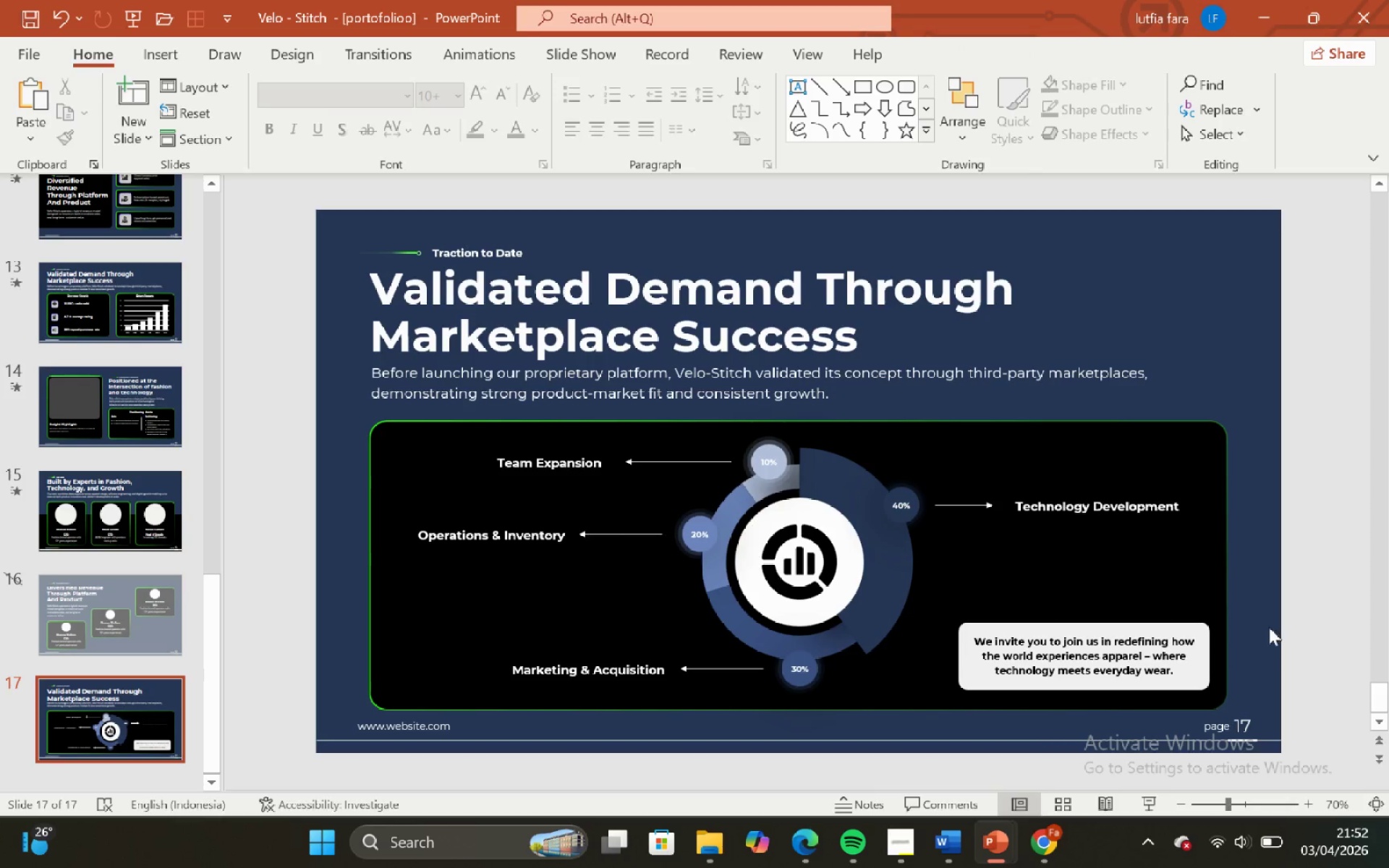 
left_click_drag(start_coordinate=[1304, 578], to_coordinate=[920, 757])
 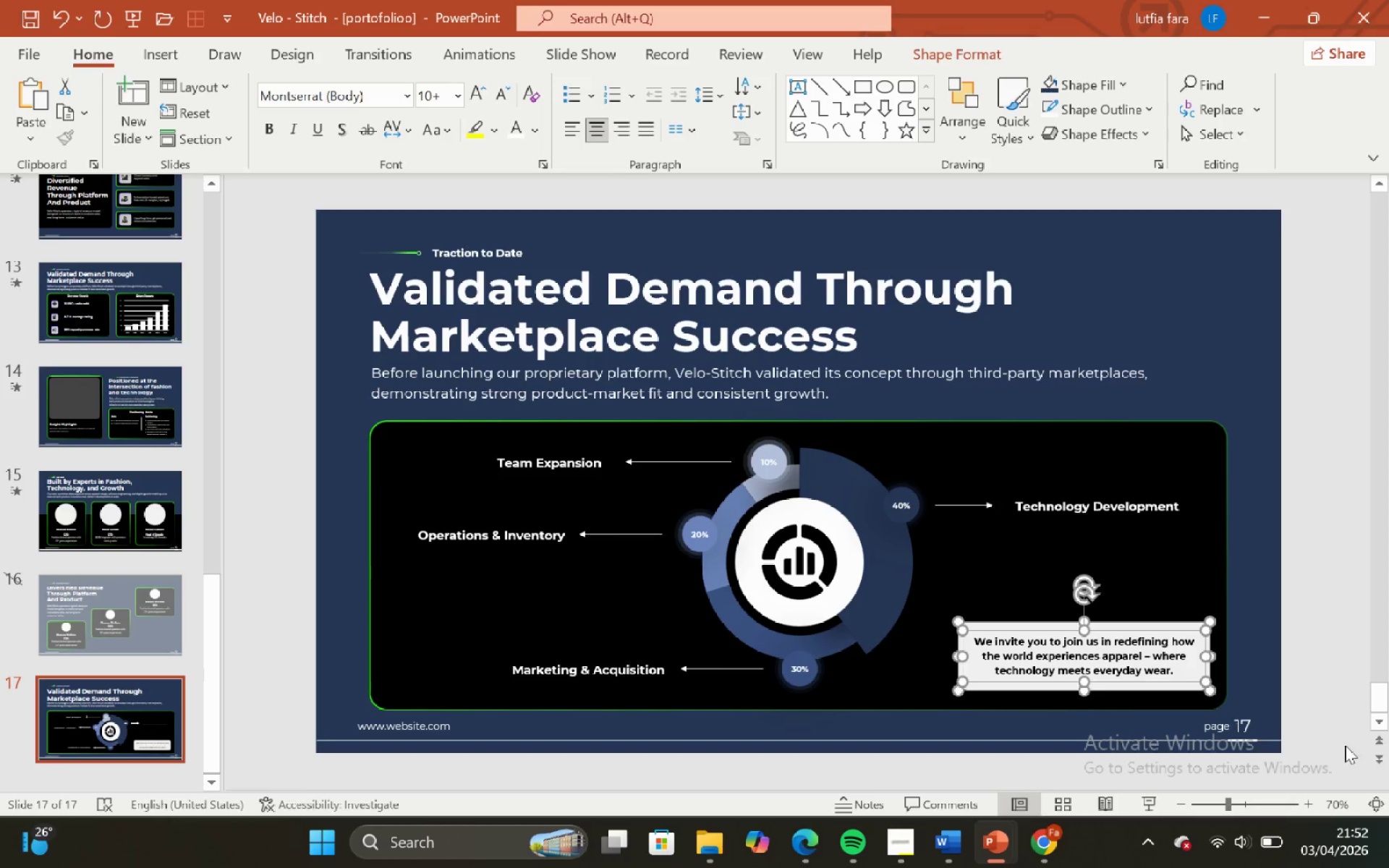 
wait(5.75)
 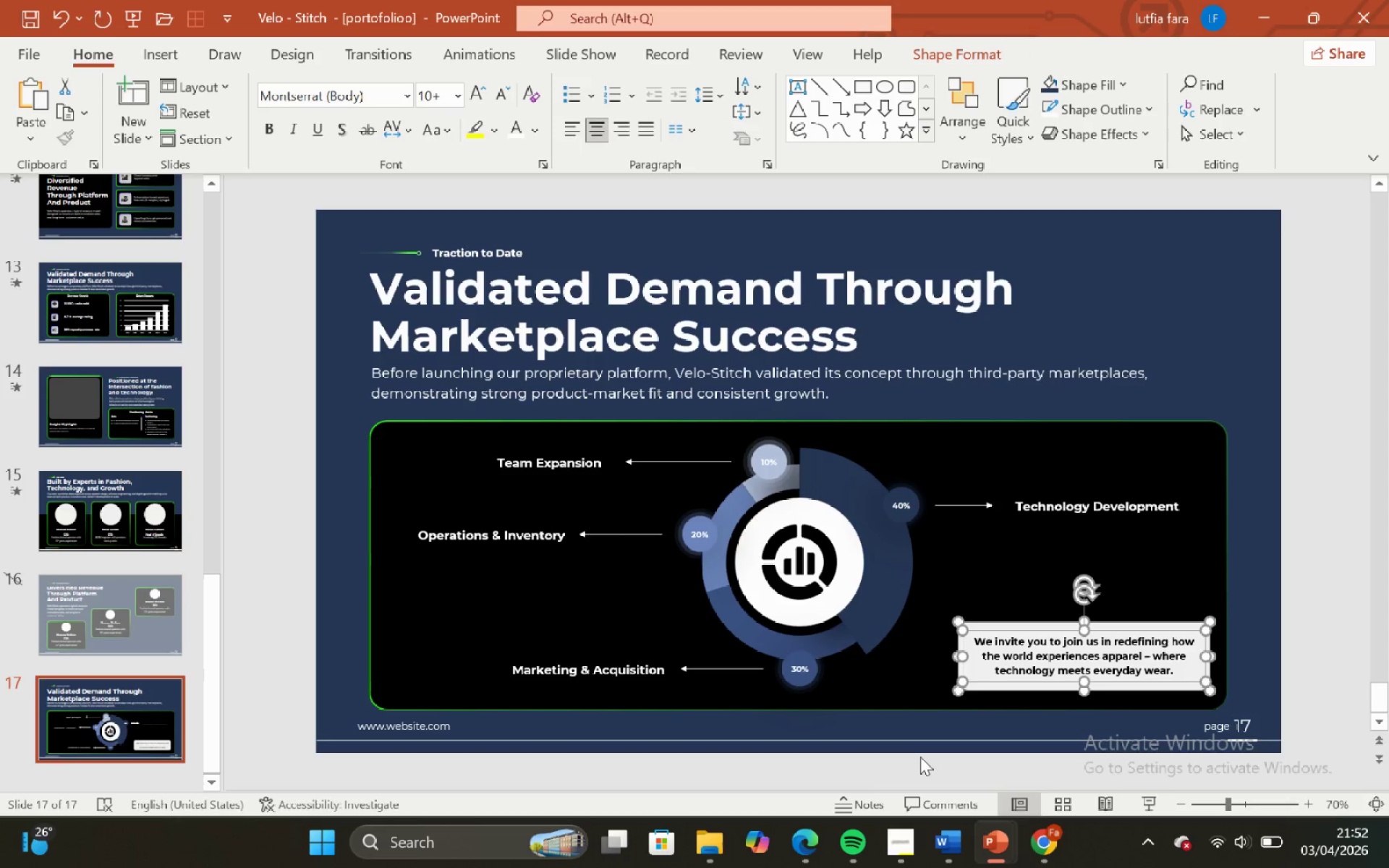 
left_click([1258, 601])
 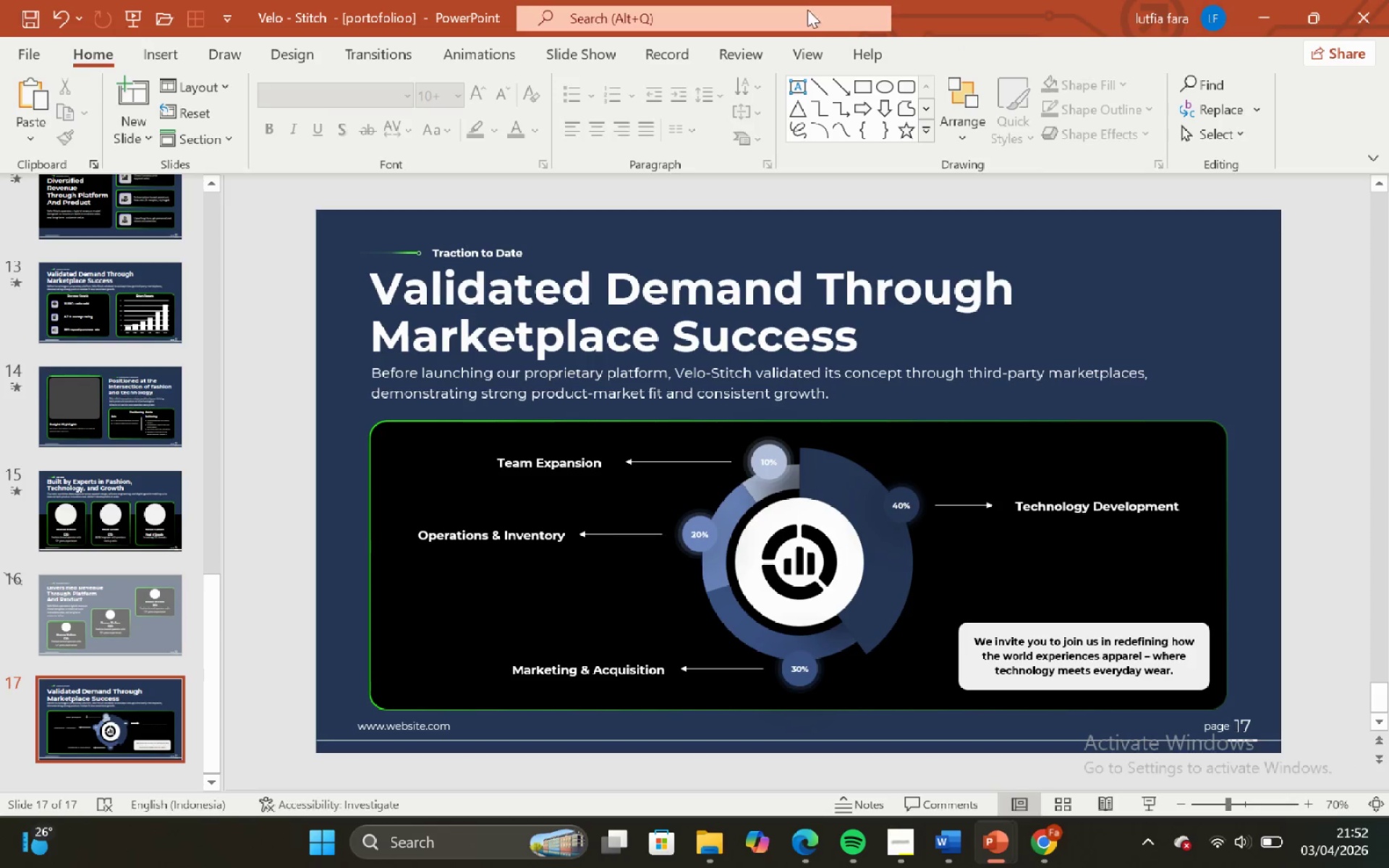 
wait(7.92)
 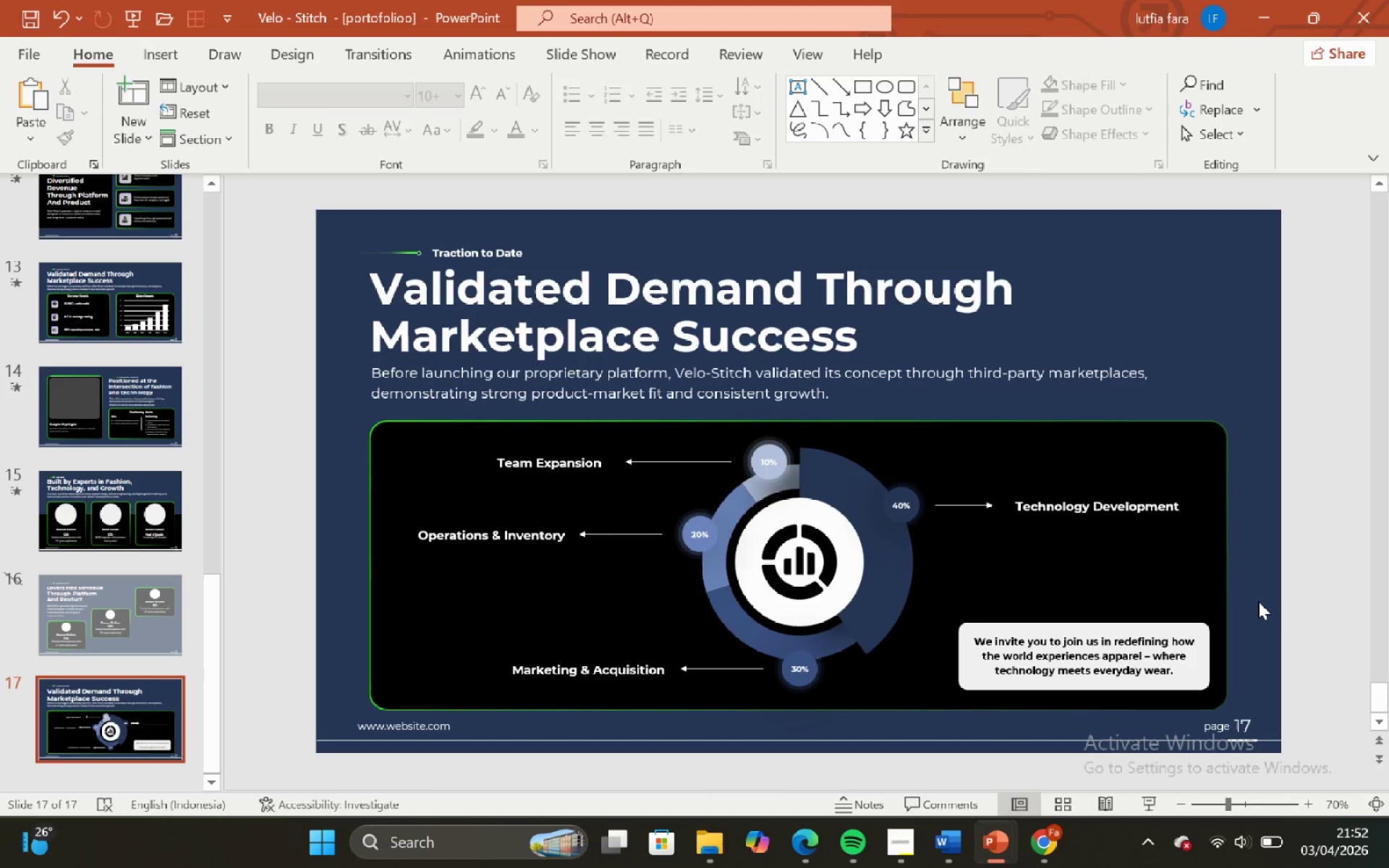 
left_click([958, 272])
 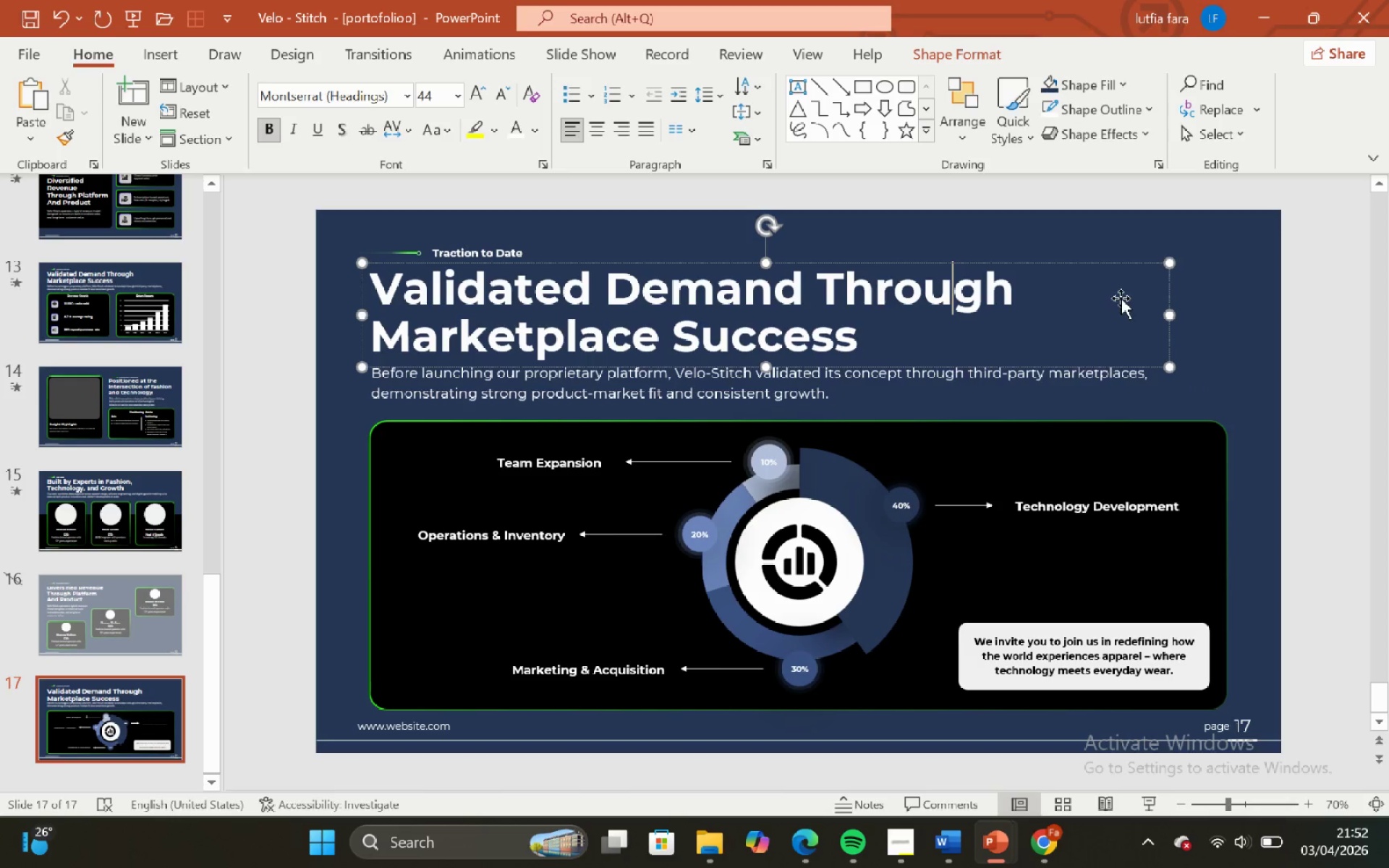 
double_click([1116, 296])
 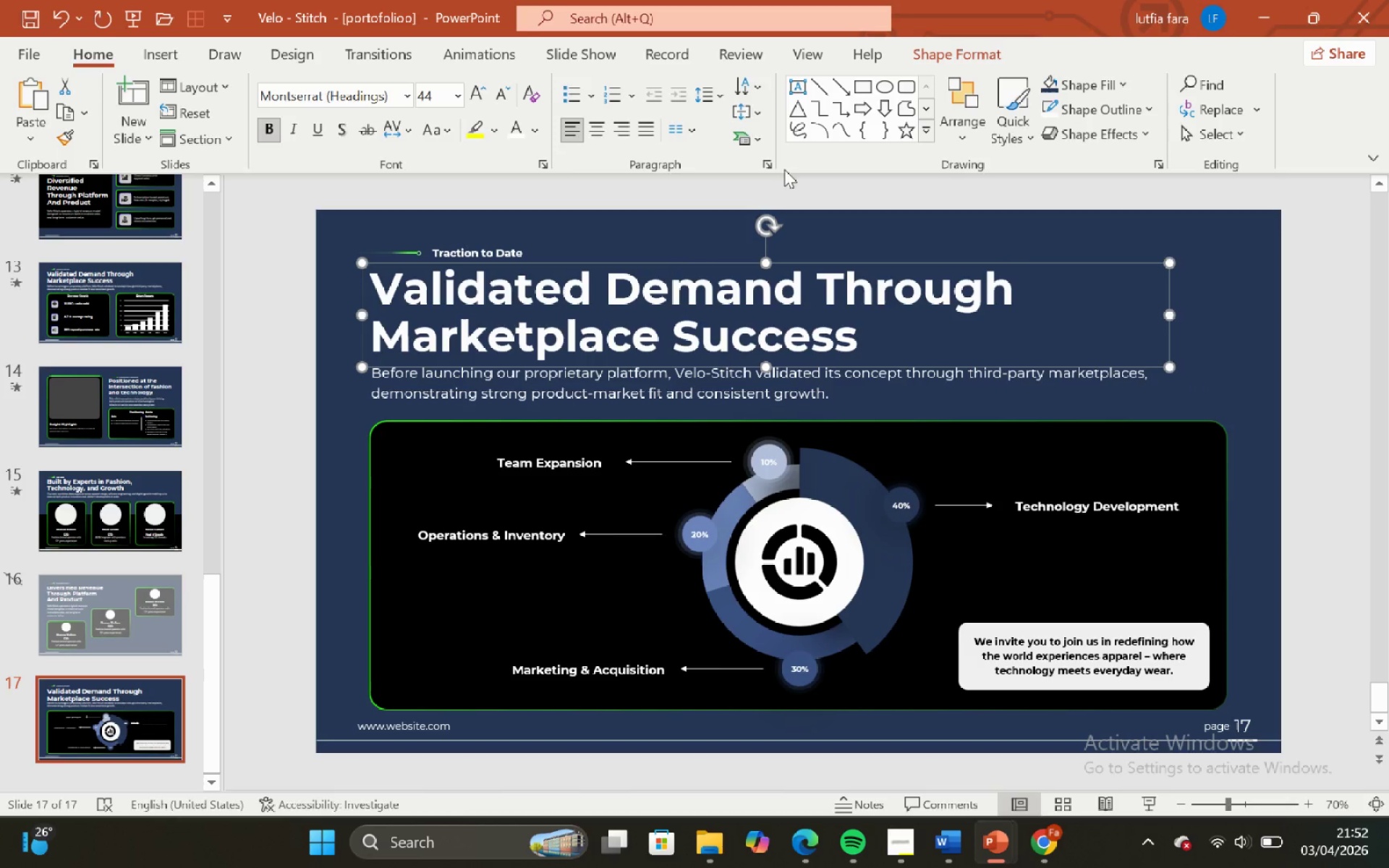 
left_click([775, 169])
 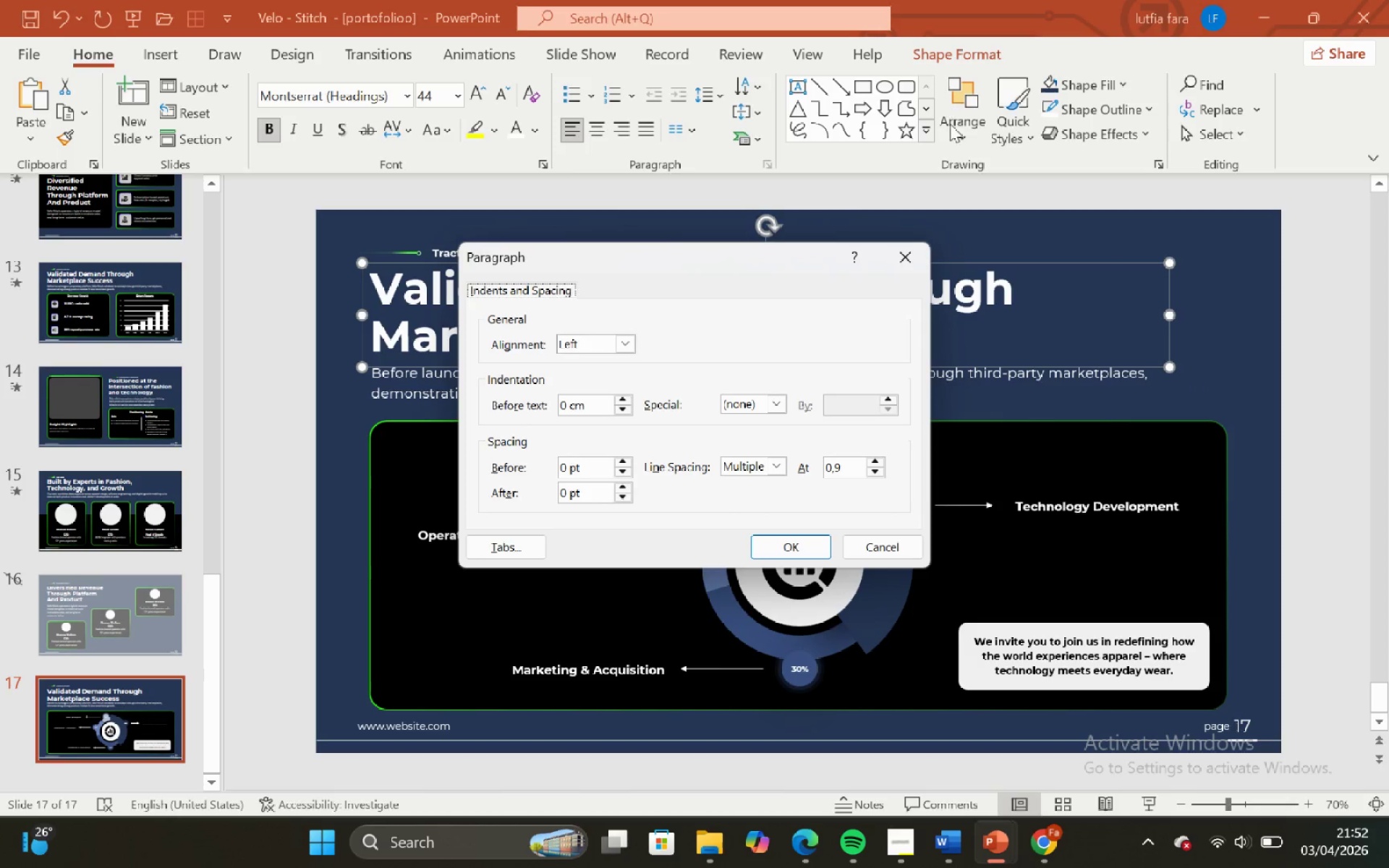 
left_click_drag(start_coordinate=[912, 271], to_coordinate=[911, 266])
 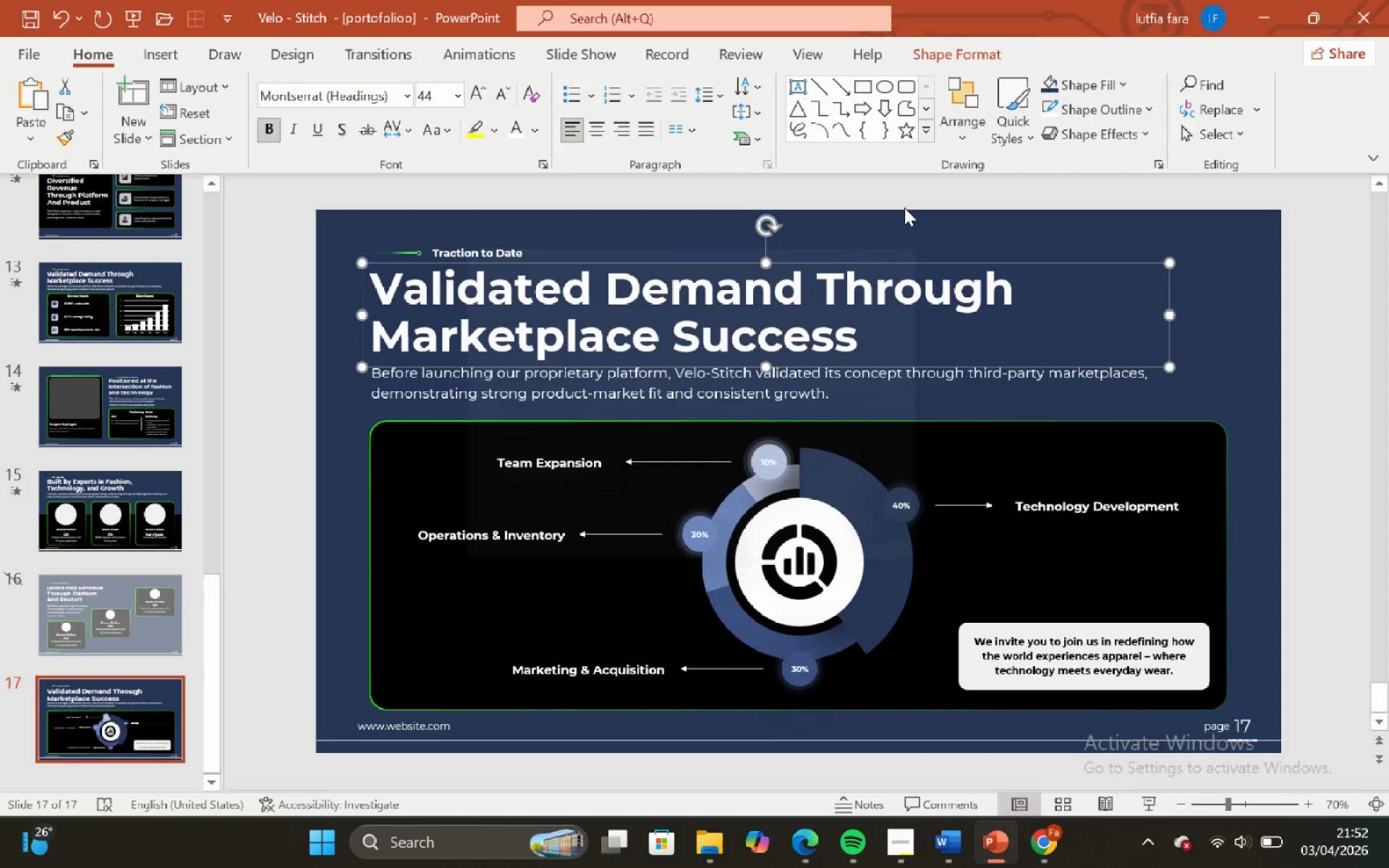 
double_click([904, 208])
 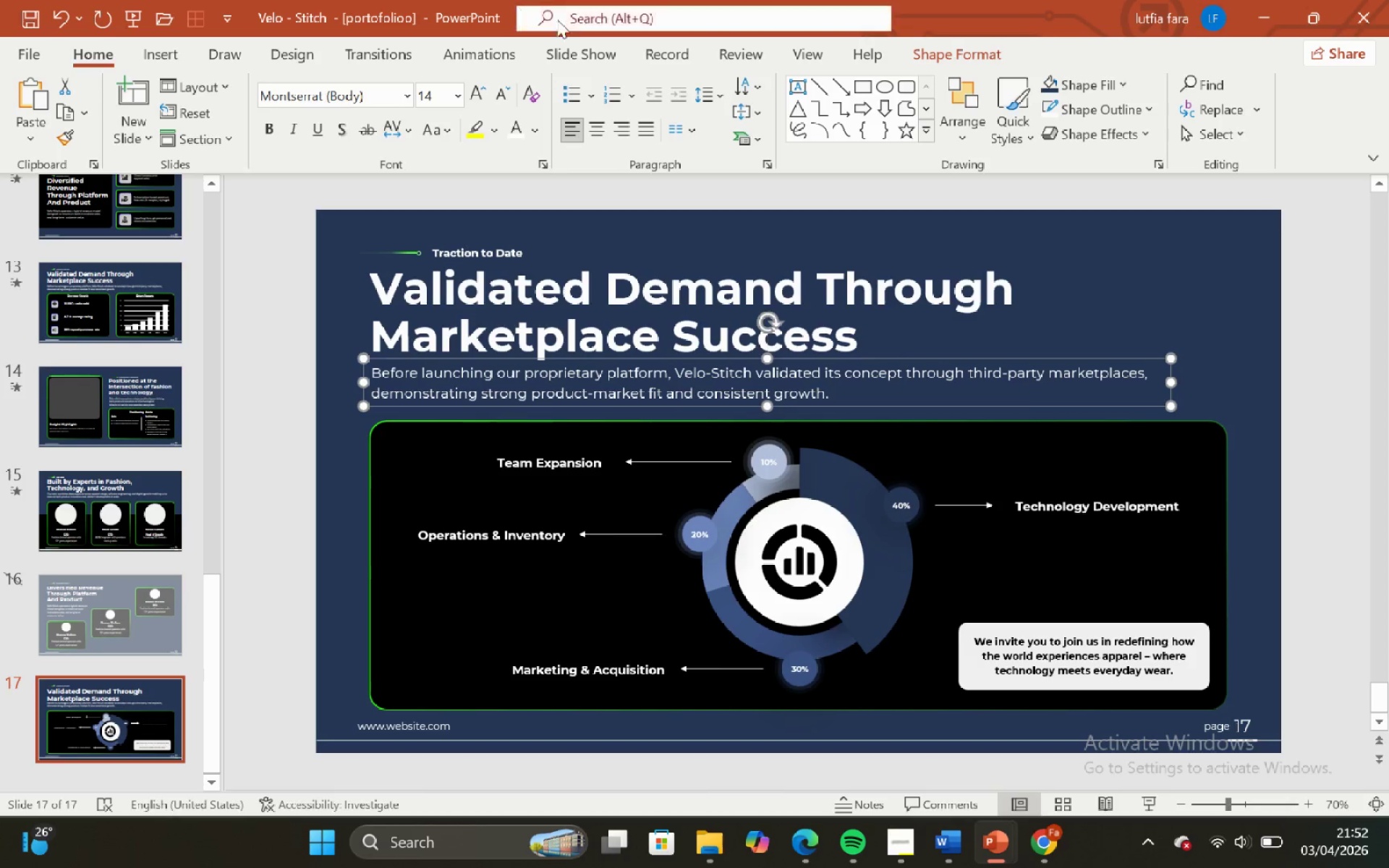 
left_click([769, 172])
 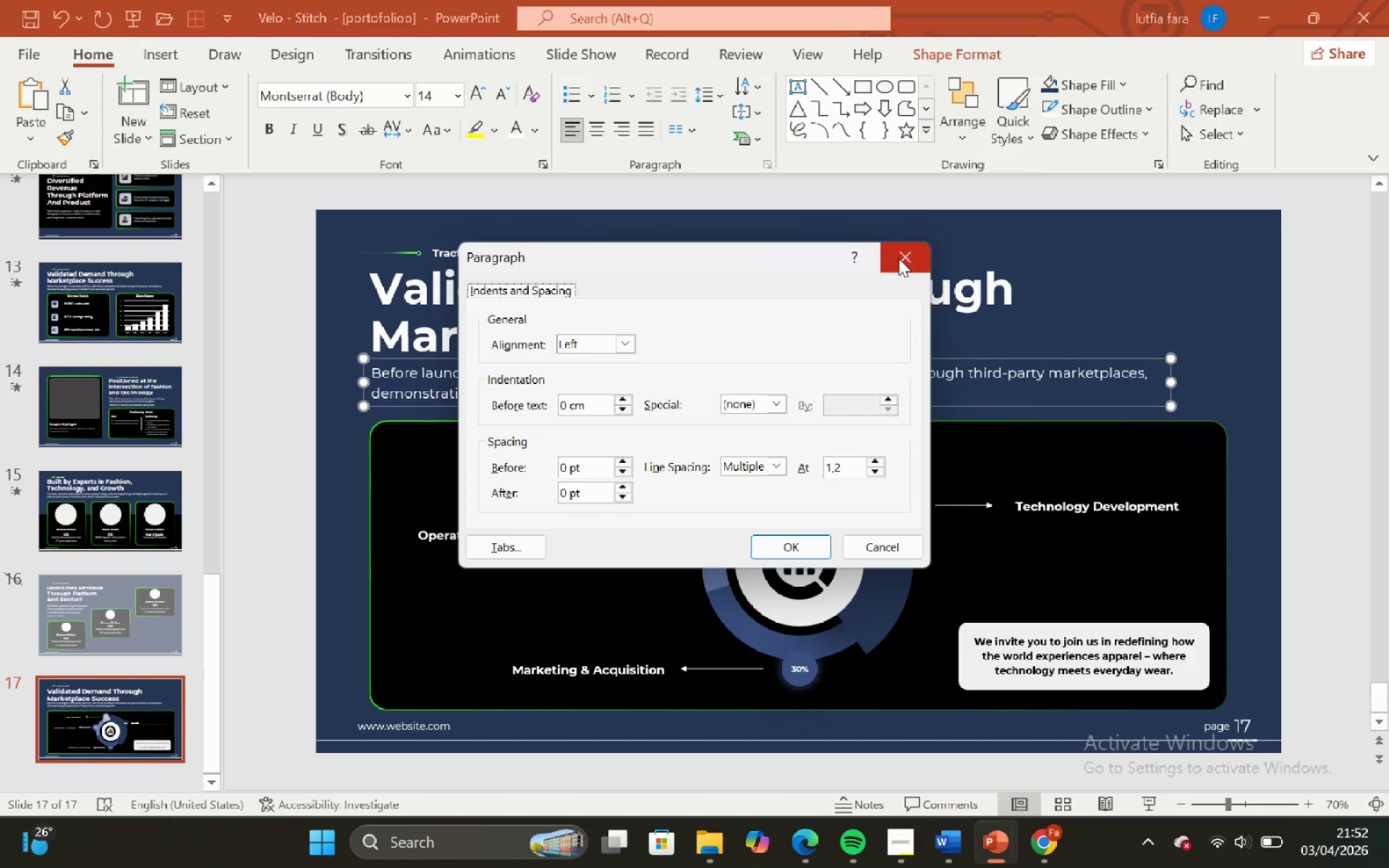 
double_click([897, 180])
 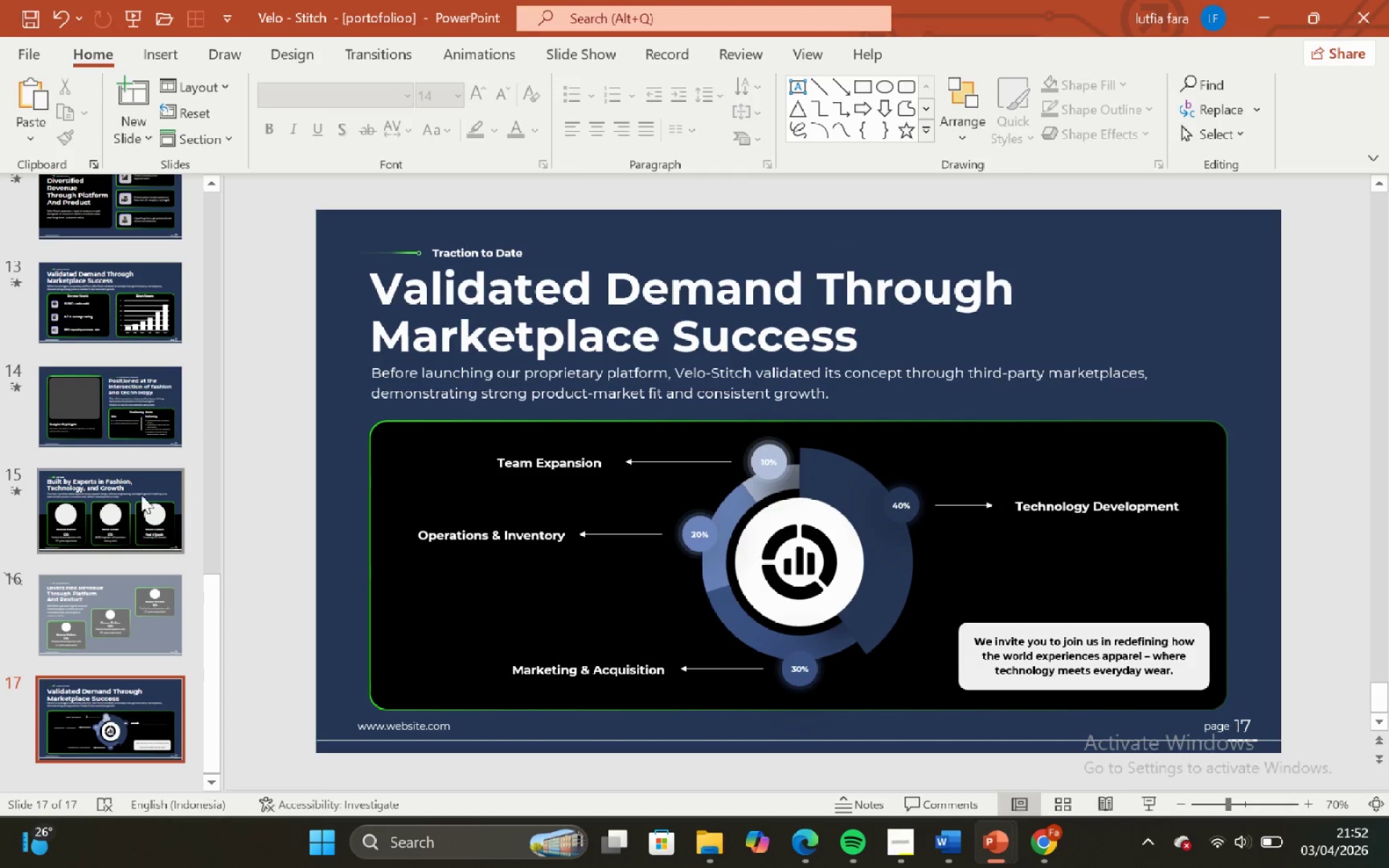 
left_click([126, 518])
 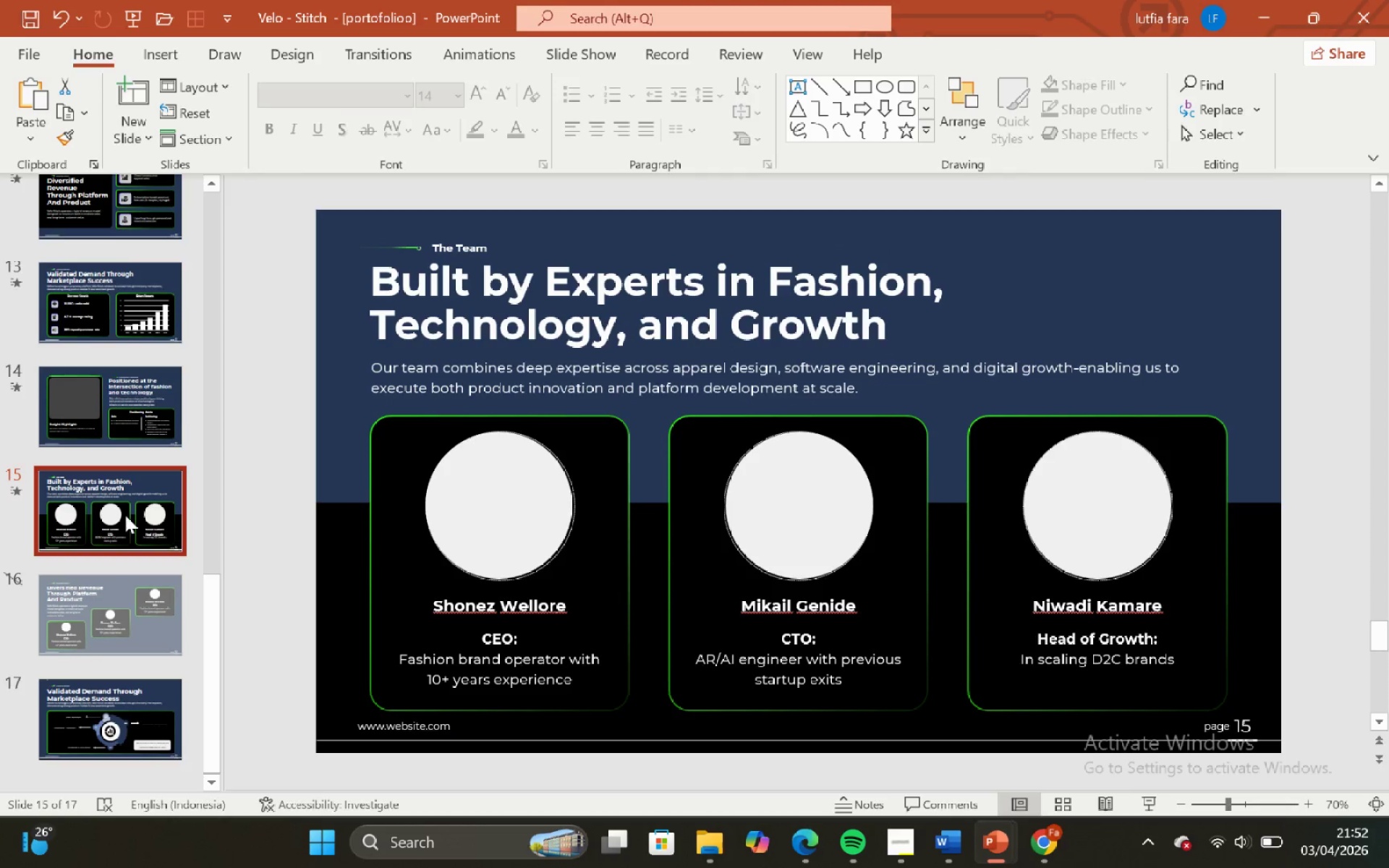 
left_click([127, 507])
 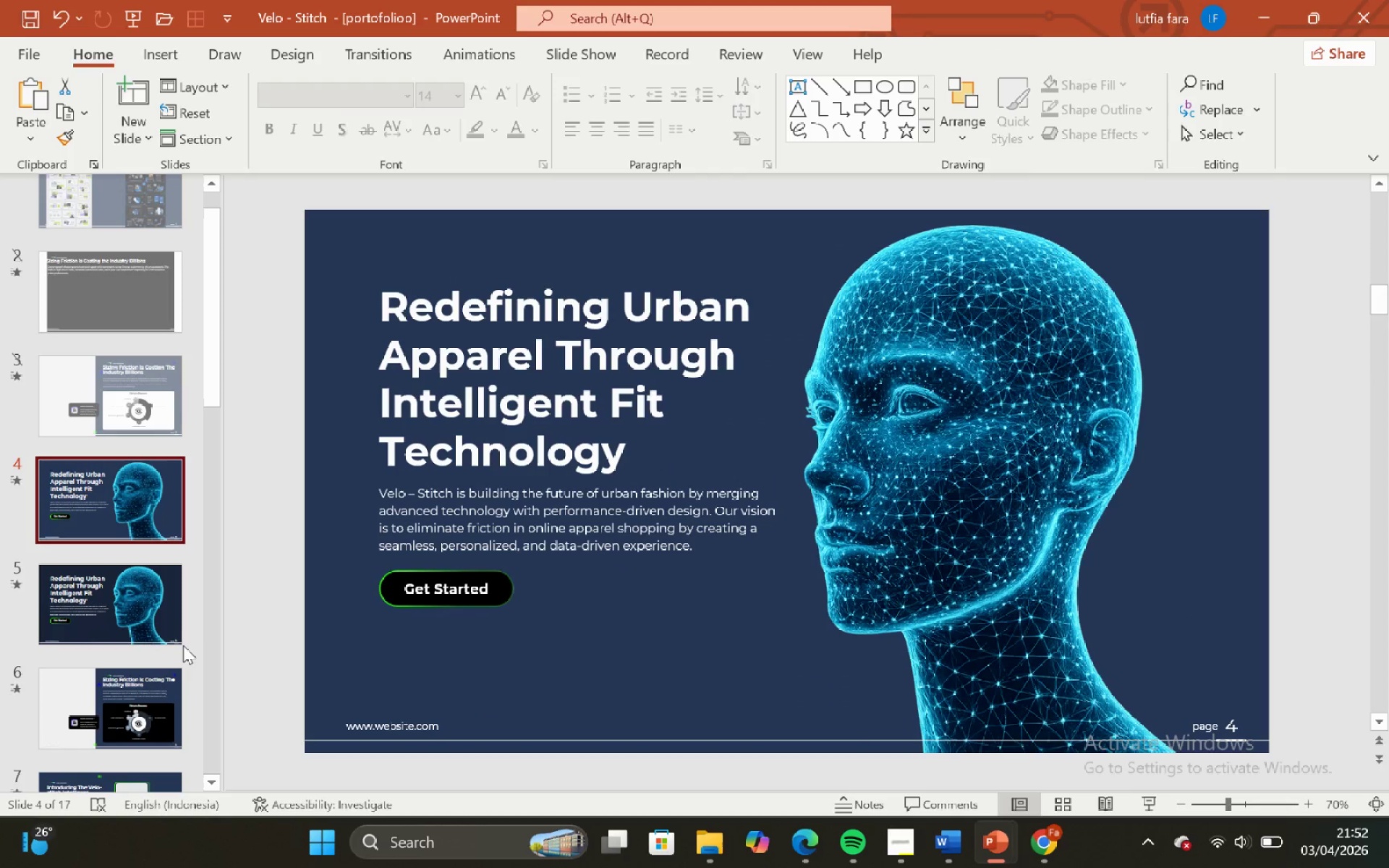 
scroll: coordinate [127, 508], scroll_direction: up, amount: 27.0
 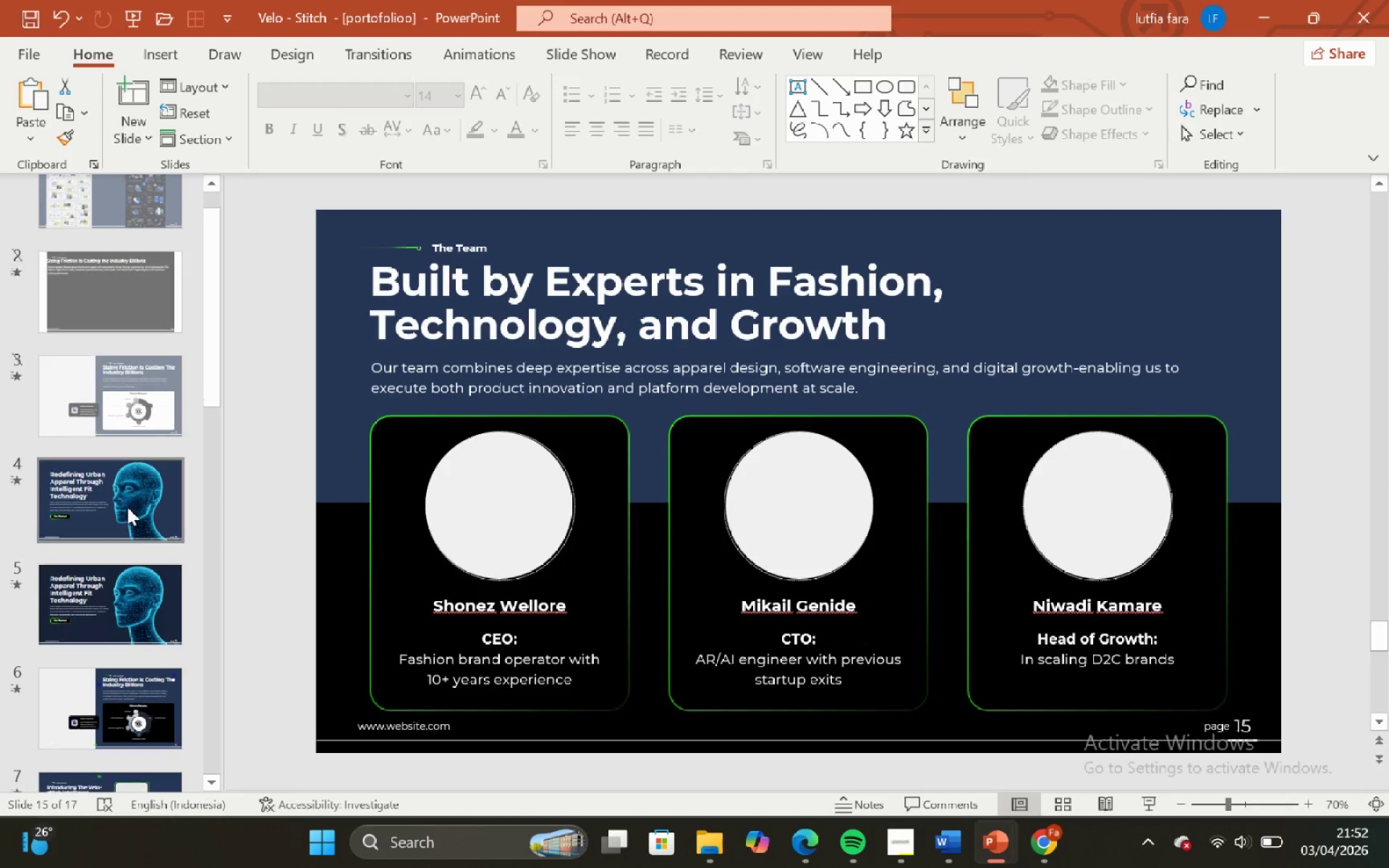 
left_click_drag(start_coordinate=[183, 645], to_coordinate=[182, 642])
 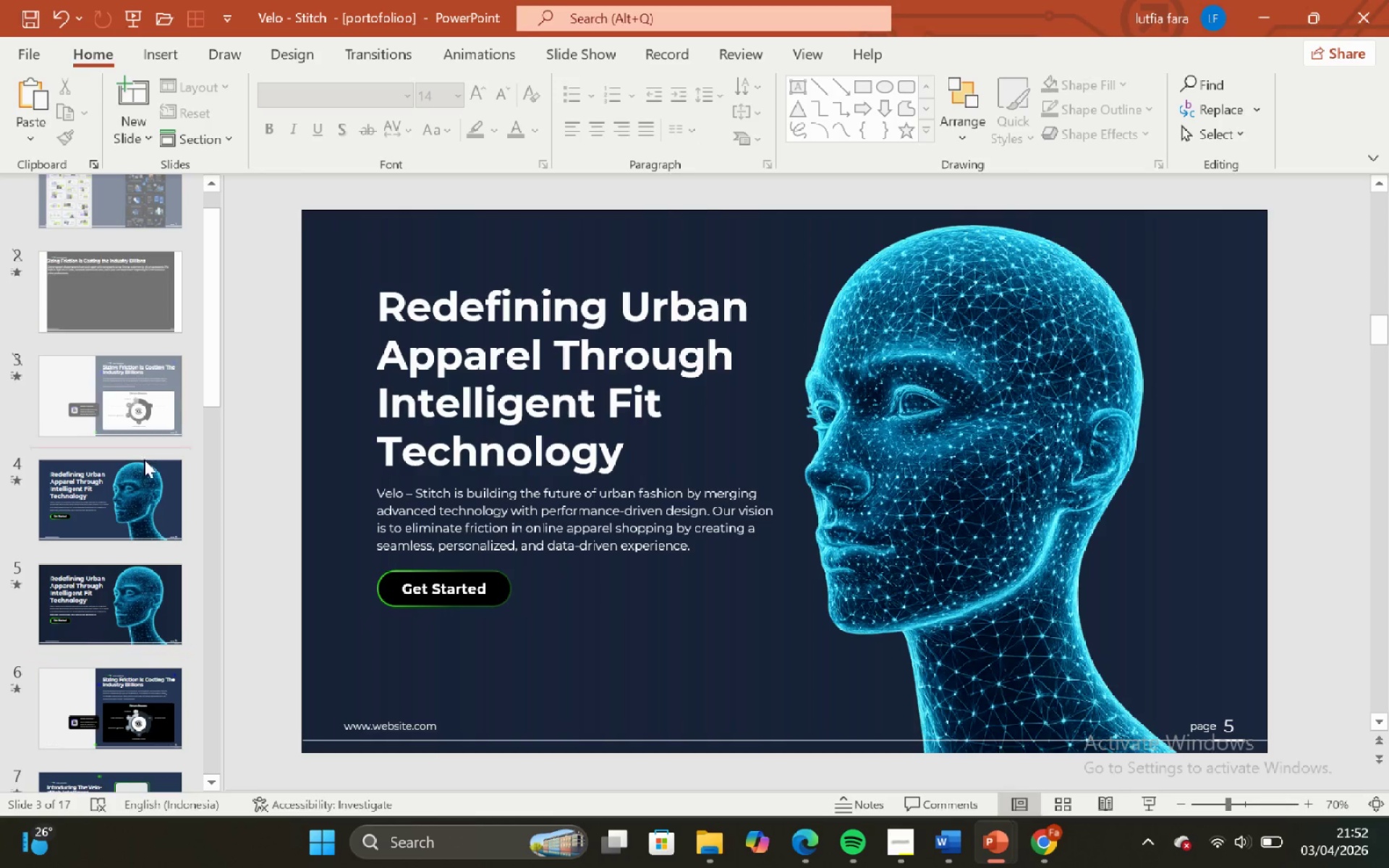 
double_click([142, 503])
 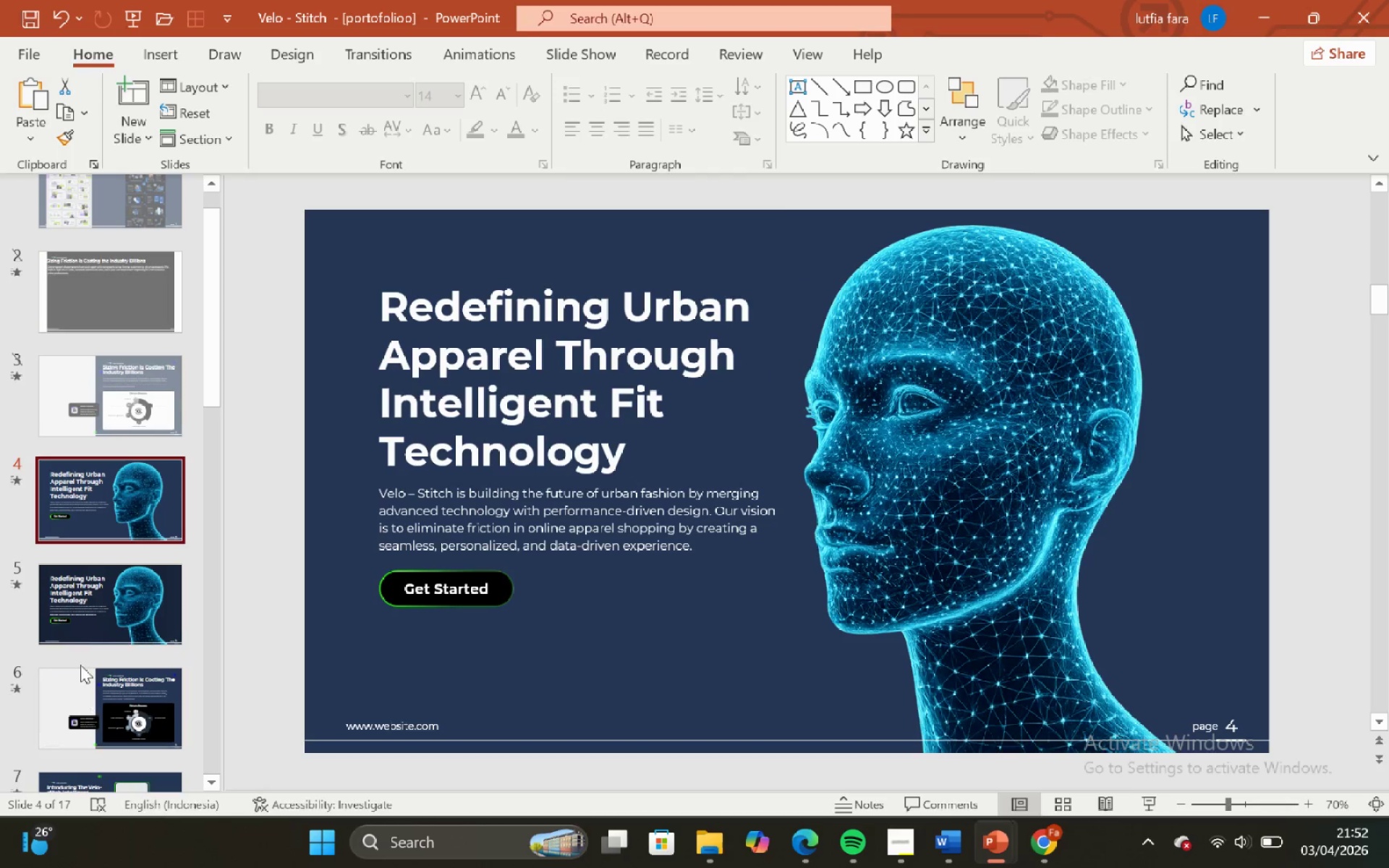 
left_click([80, 665])
 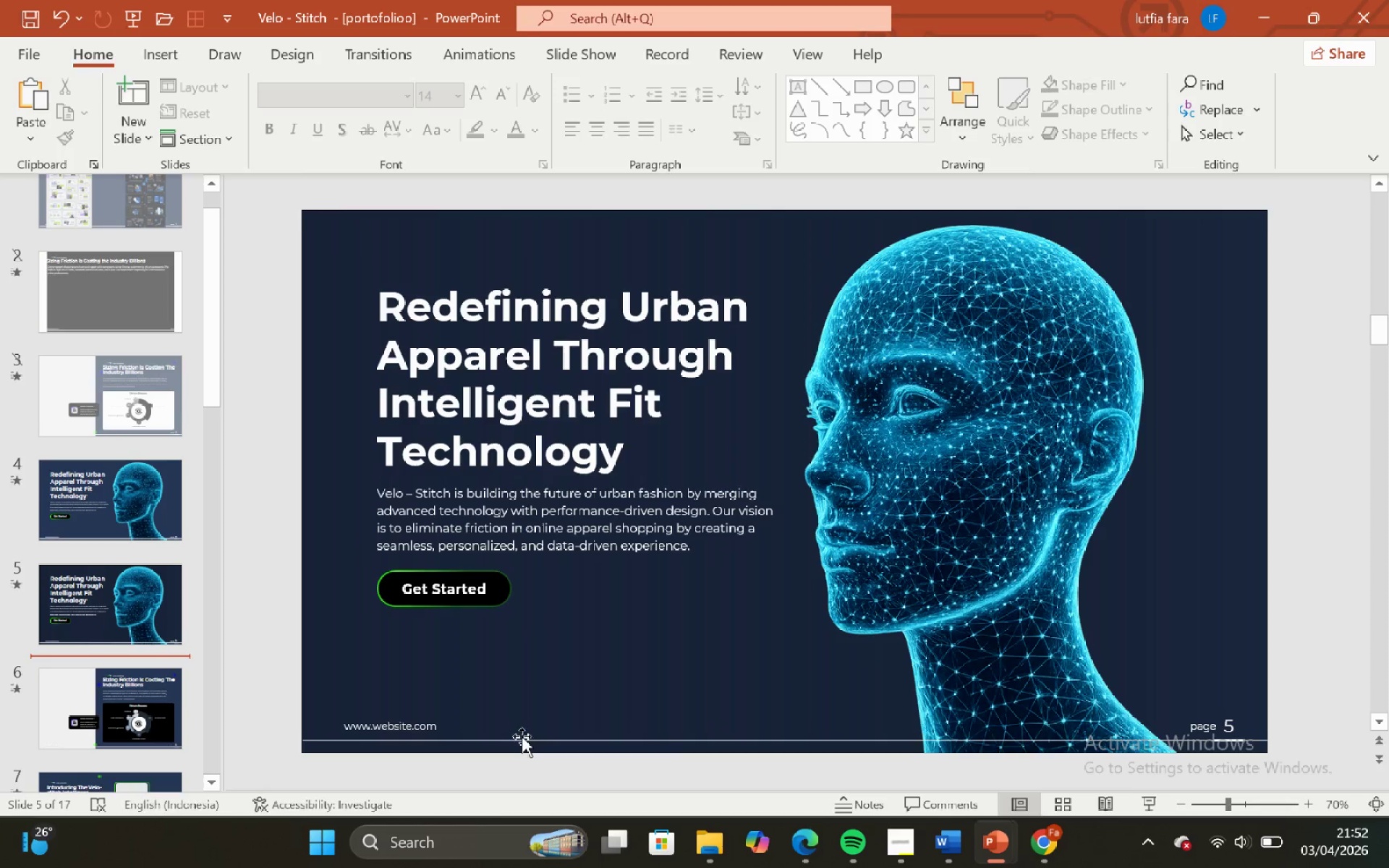 
left_click([548, 663])
 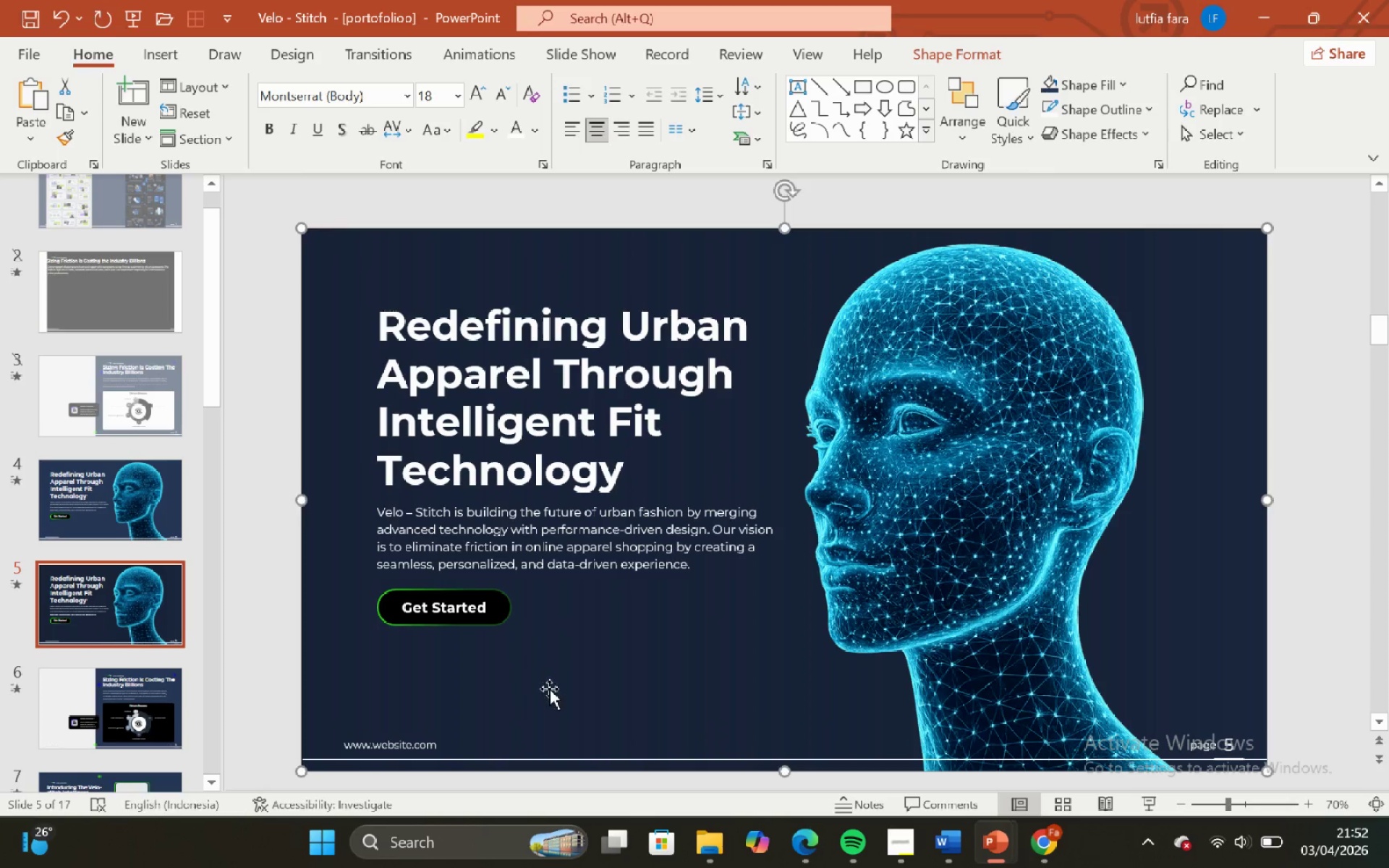 
left_click_drag(start_coordinate=[545, 685], to_coordinate=[564, 380])
 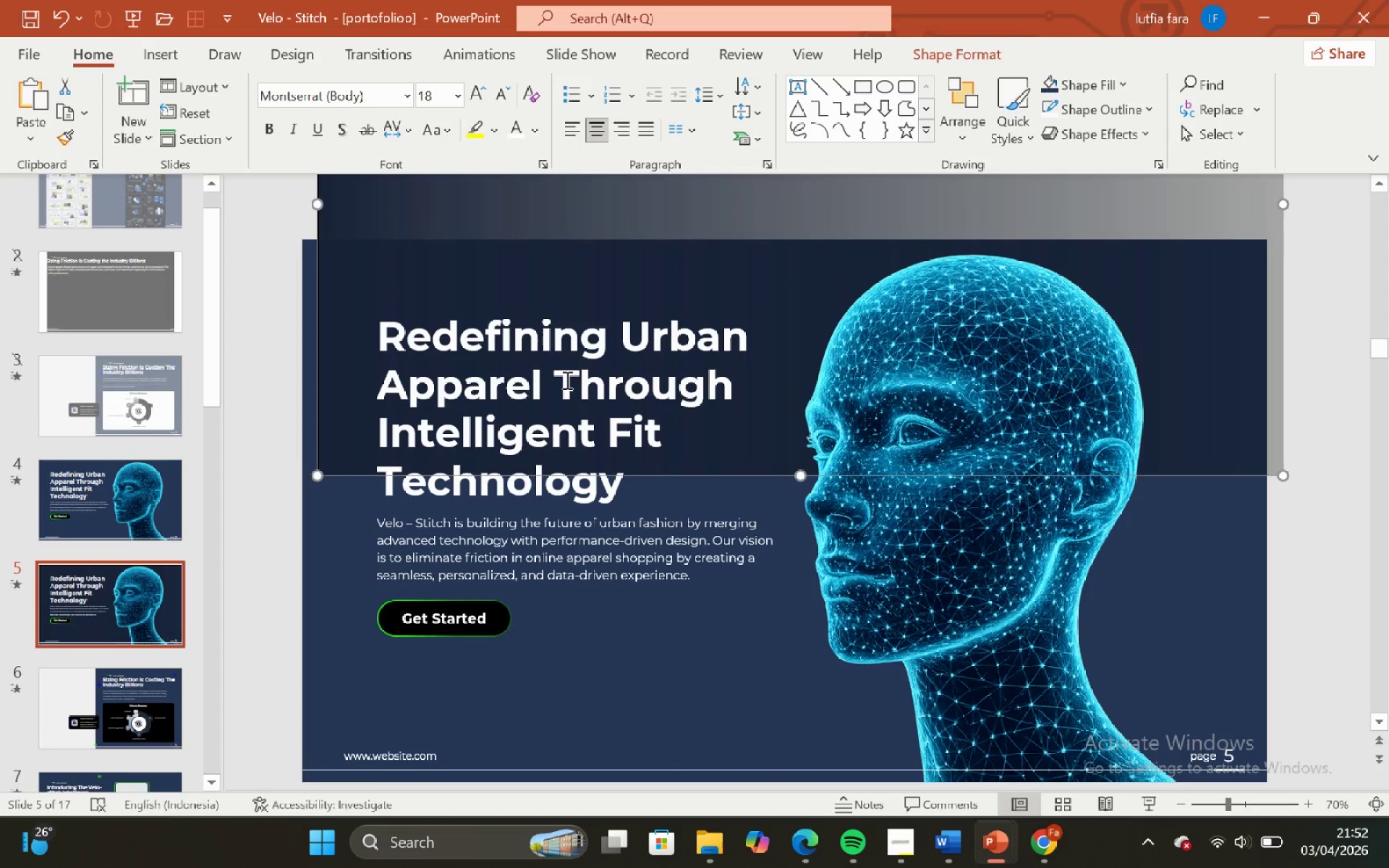 
key(Control+ControlLeft)
 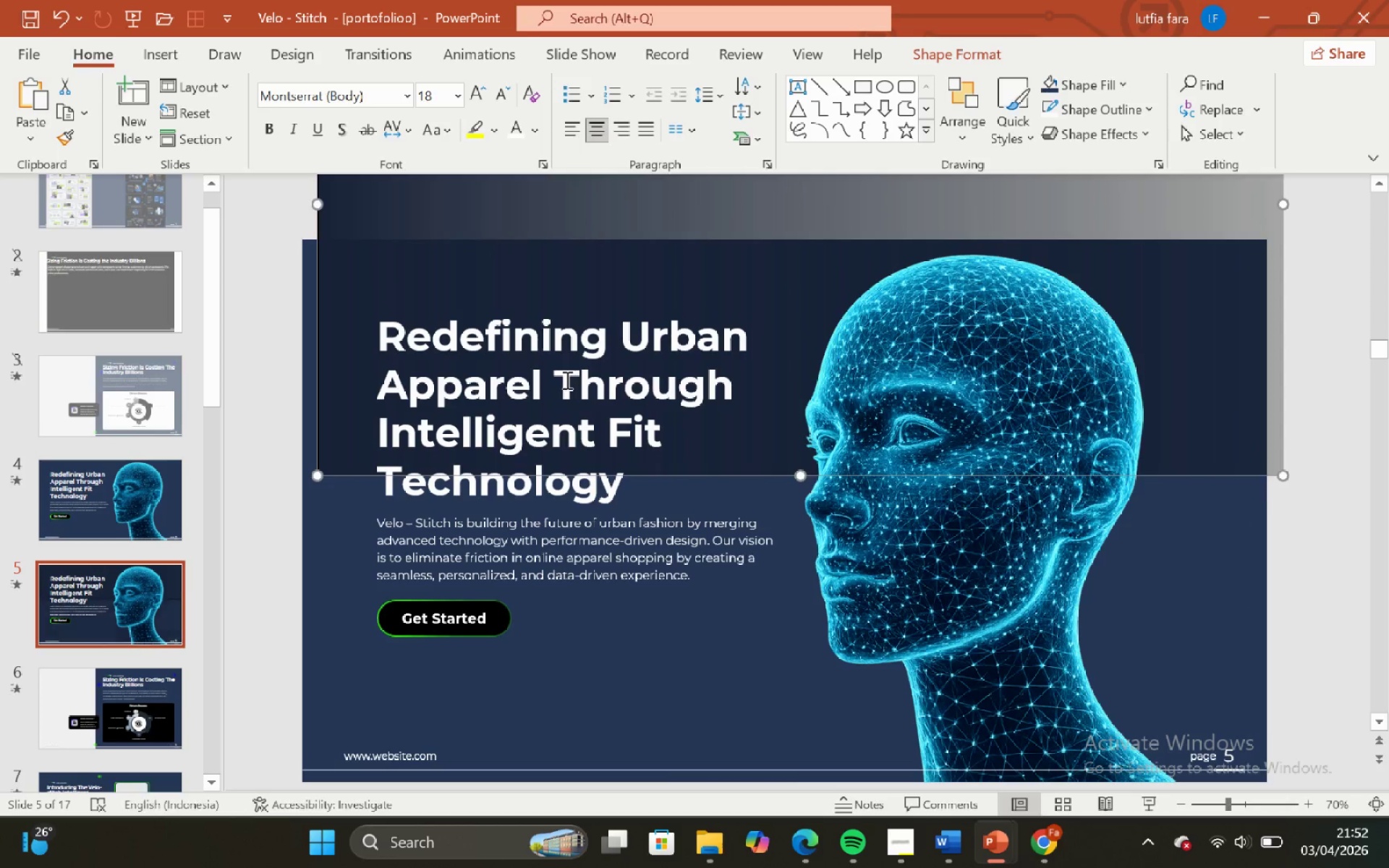 
key(Control+Z)
 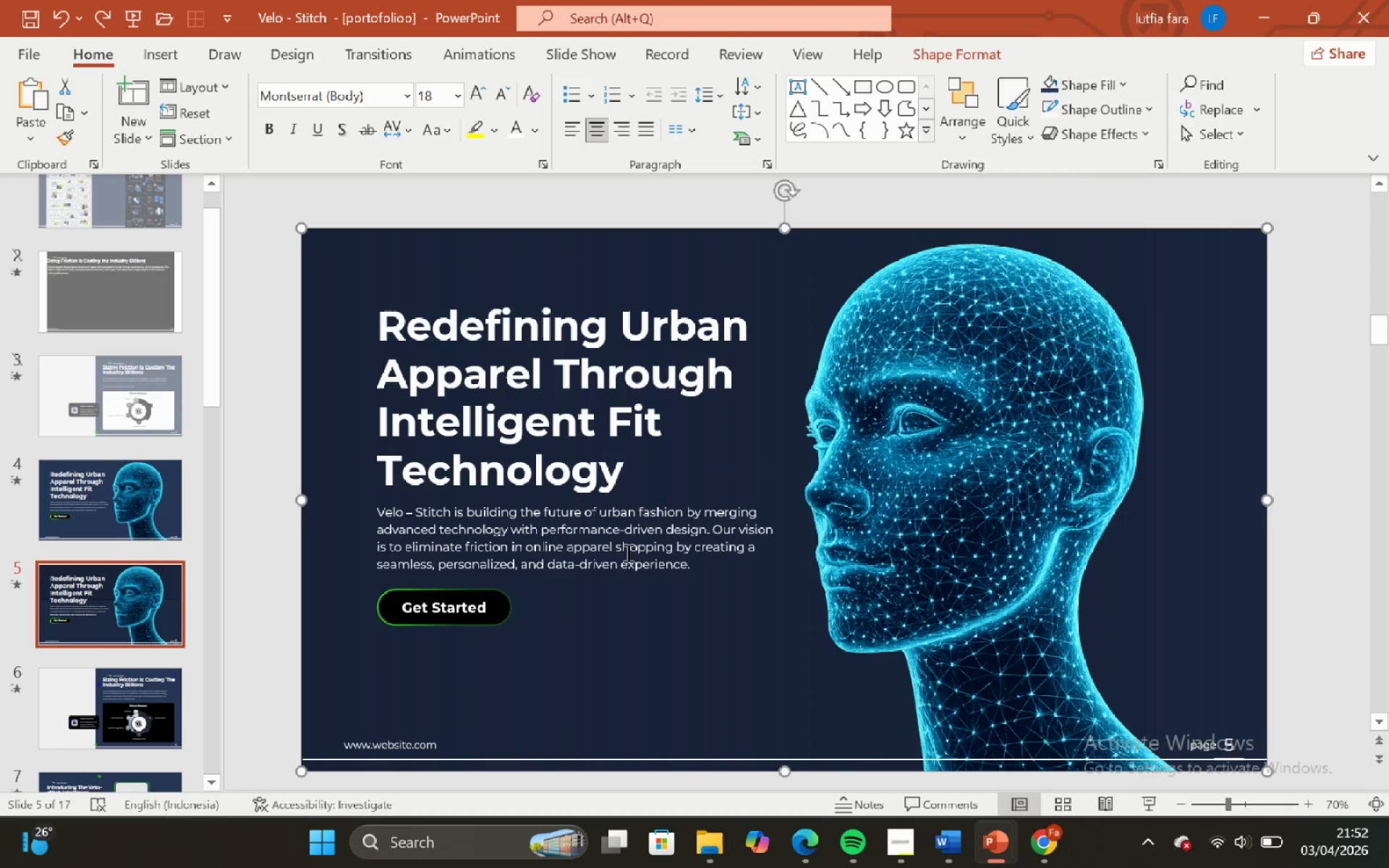 
key(Control+C)
 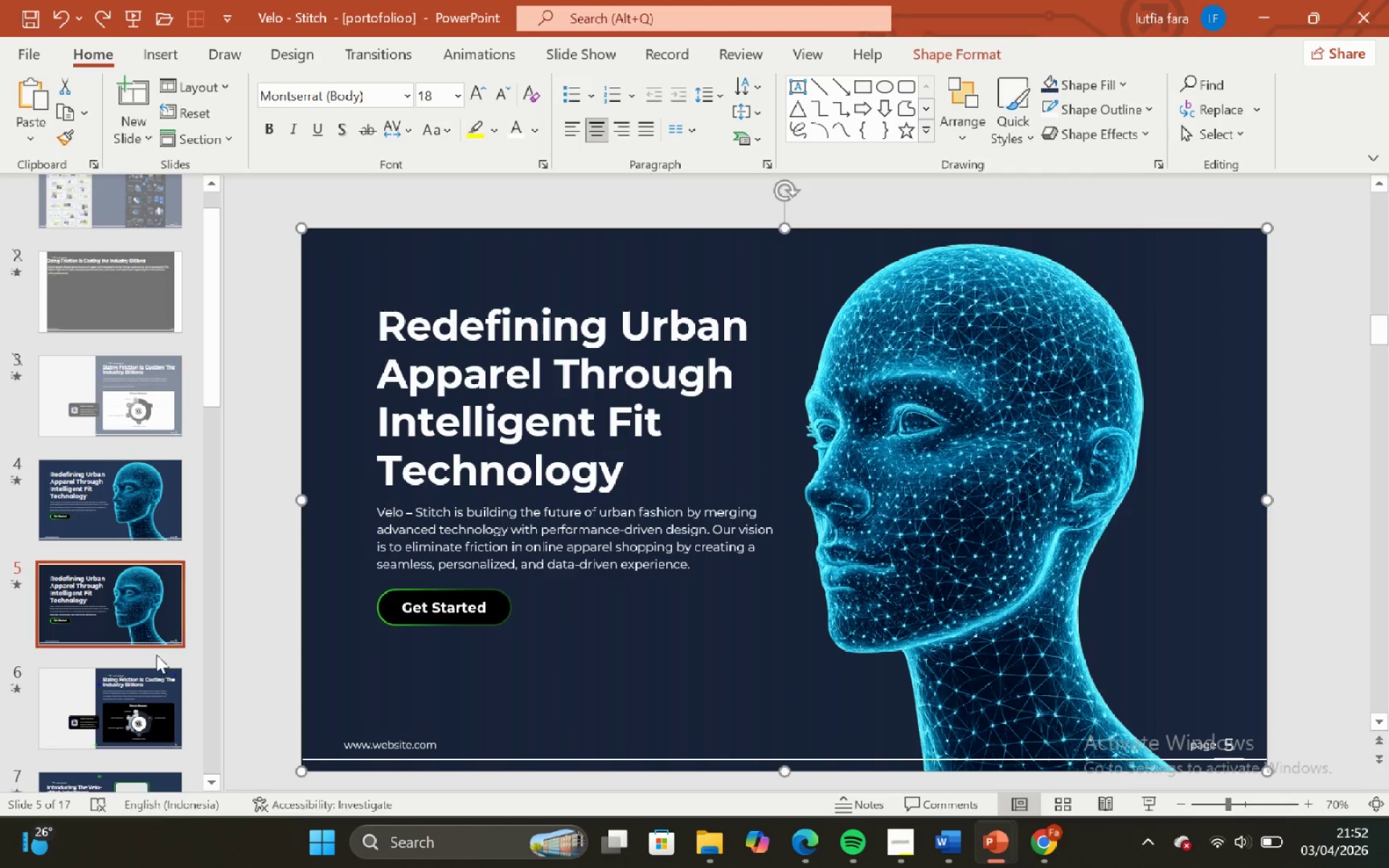 
left_click([153, 681])
 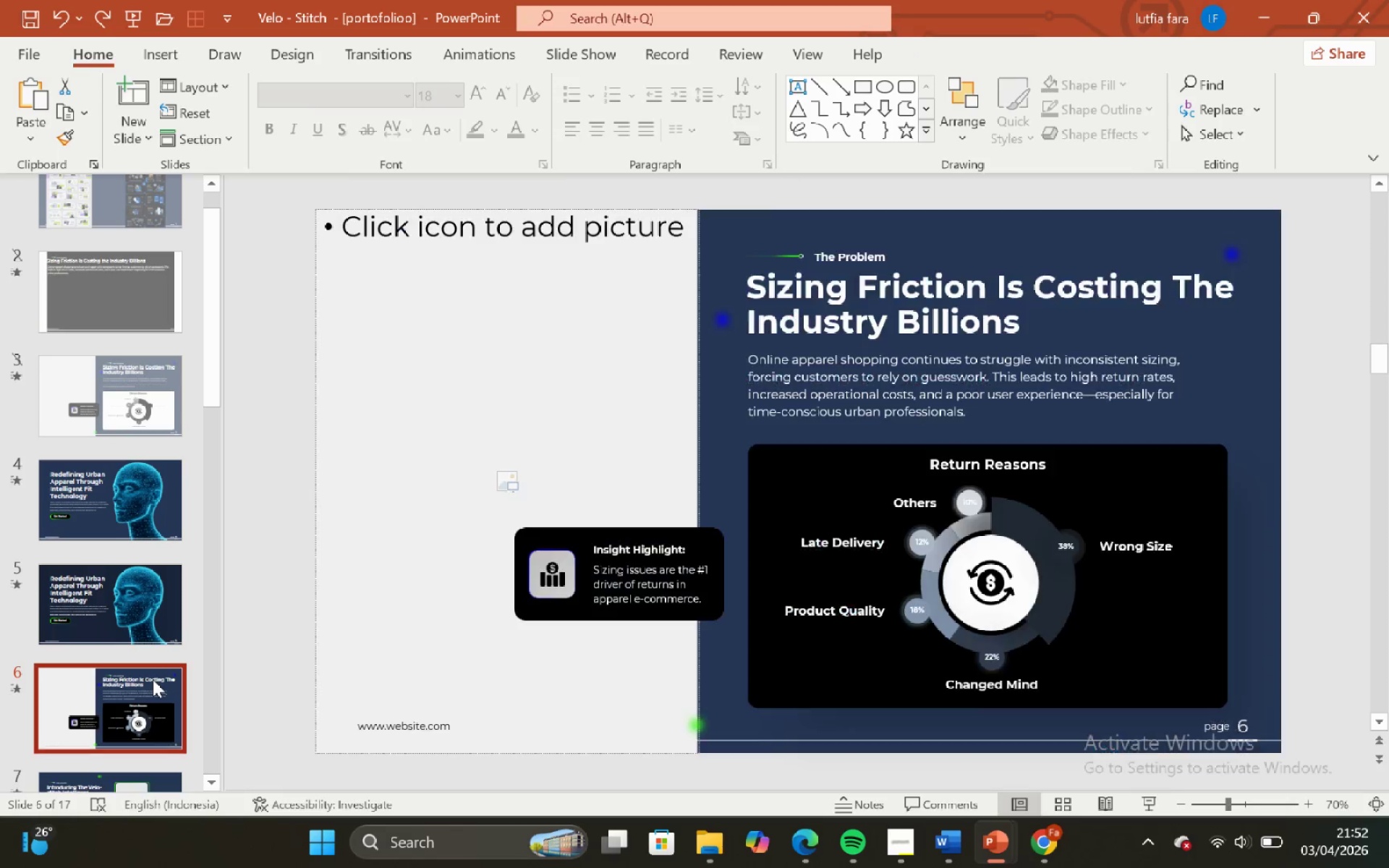 
key(Control+V)
 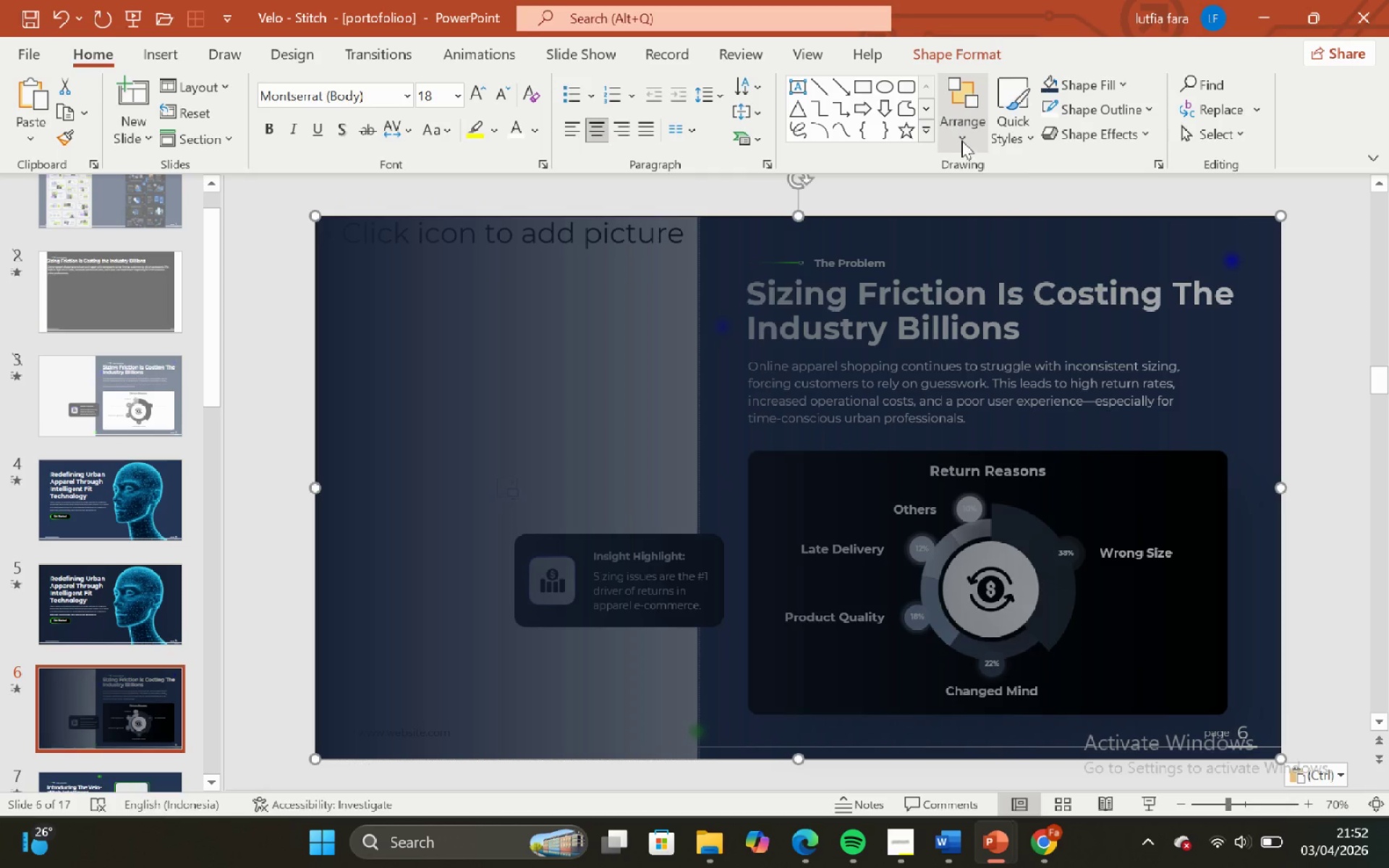 
left_click([970, 150])
 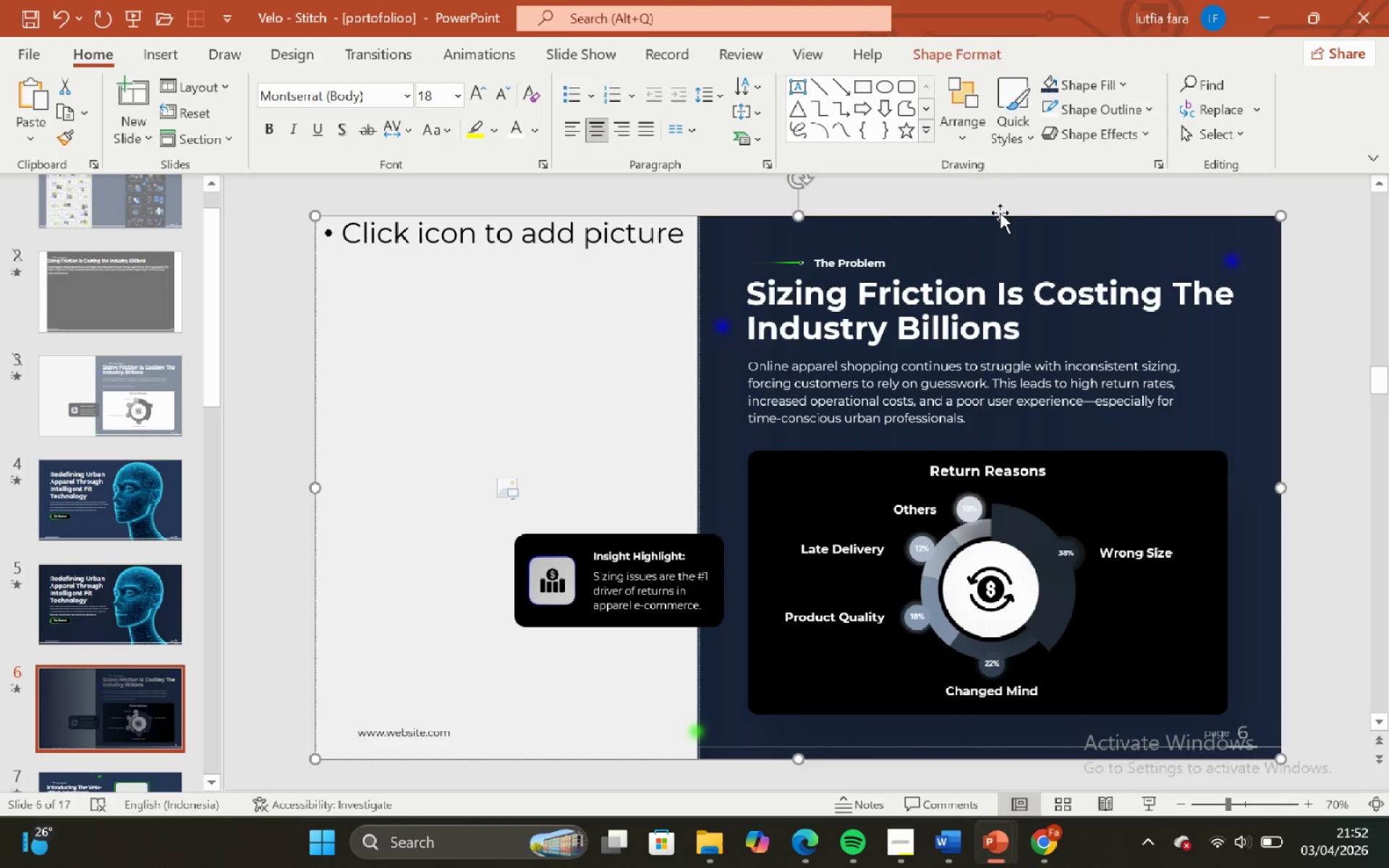 
left_click([995, 193])
 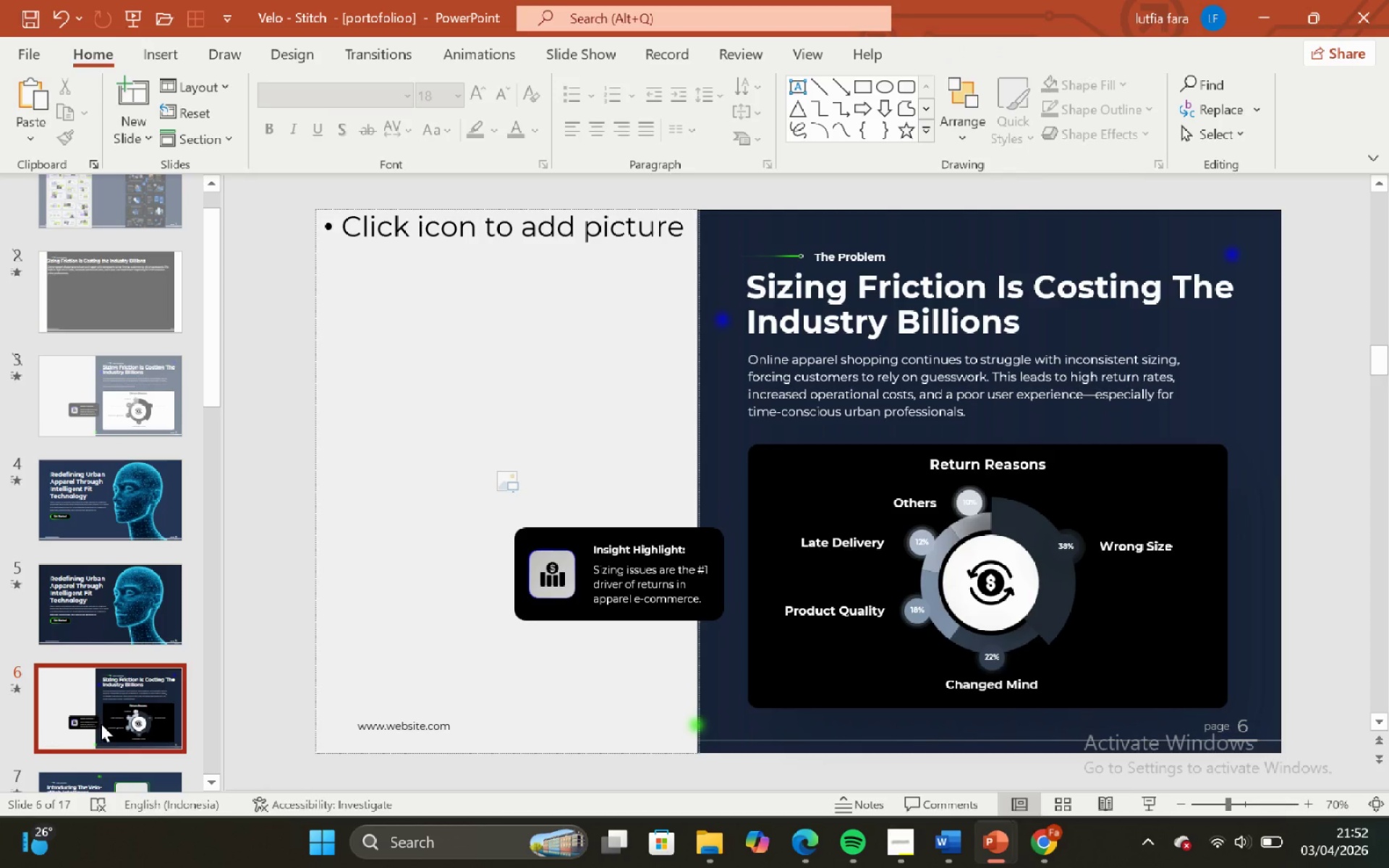 
scroll: coordinate [101, 723], scroll_direction: down, amount: 1.0
 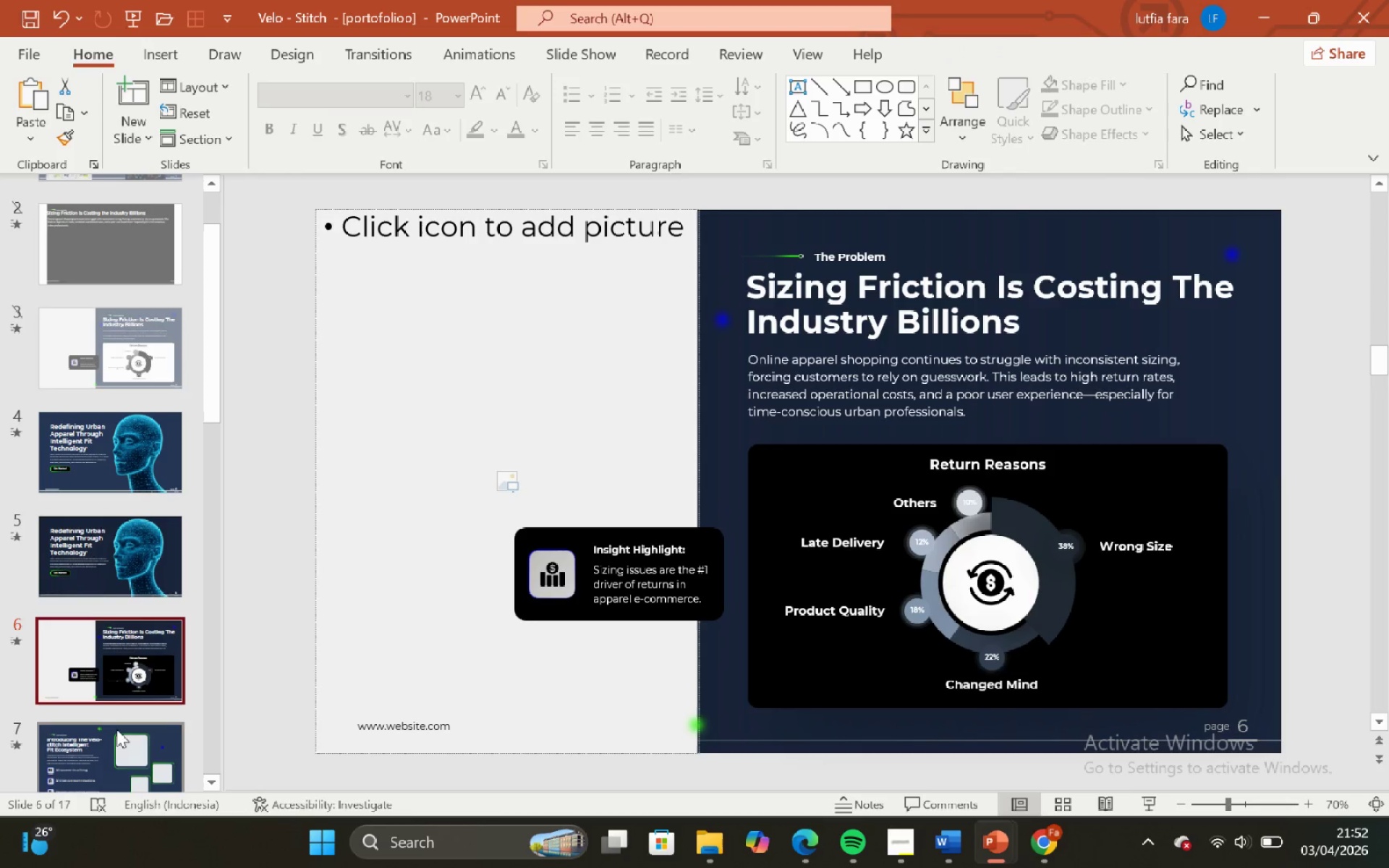 
left_click([119, 731])
 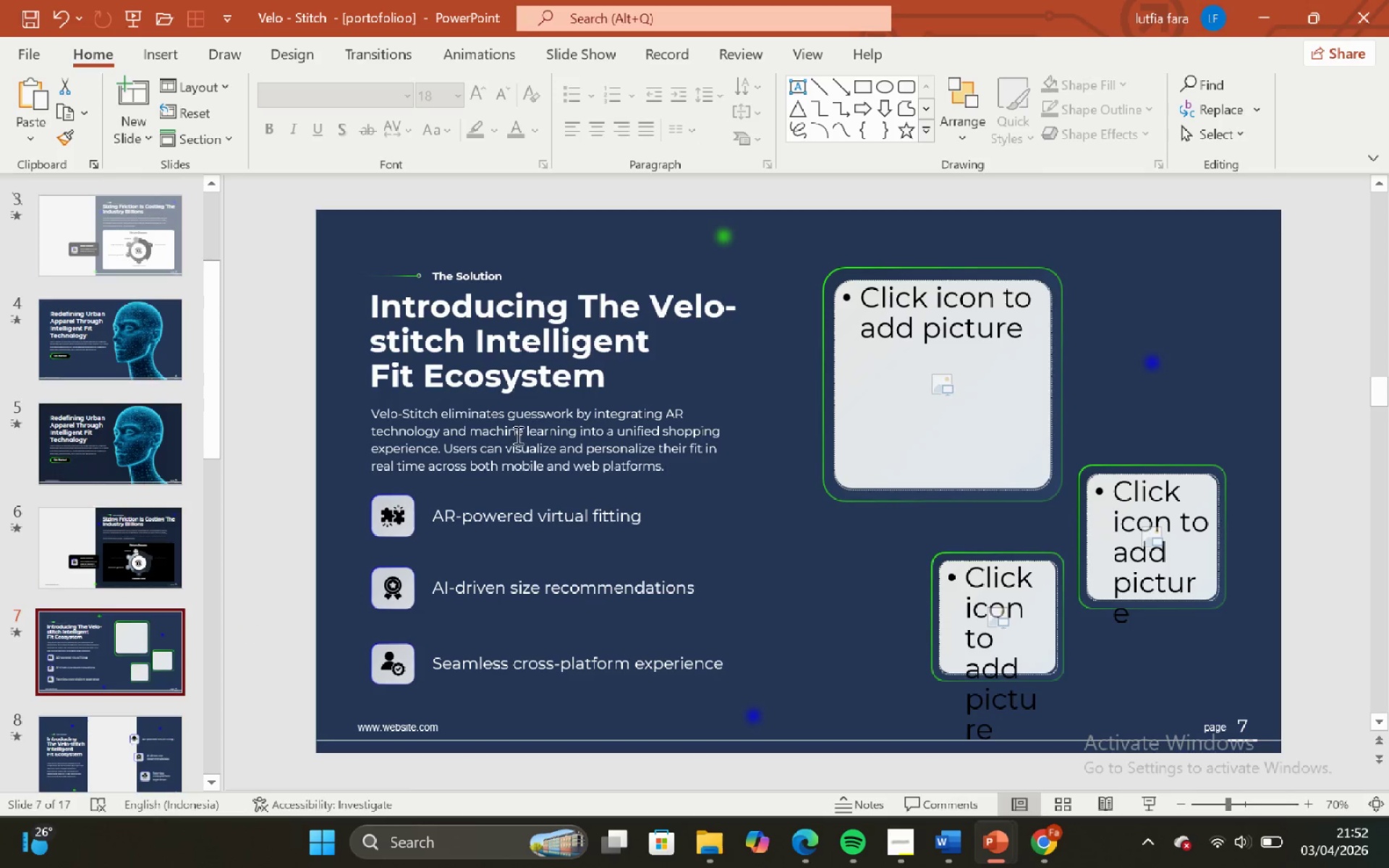 
key(Control+V)
 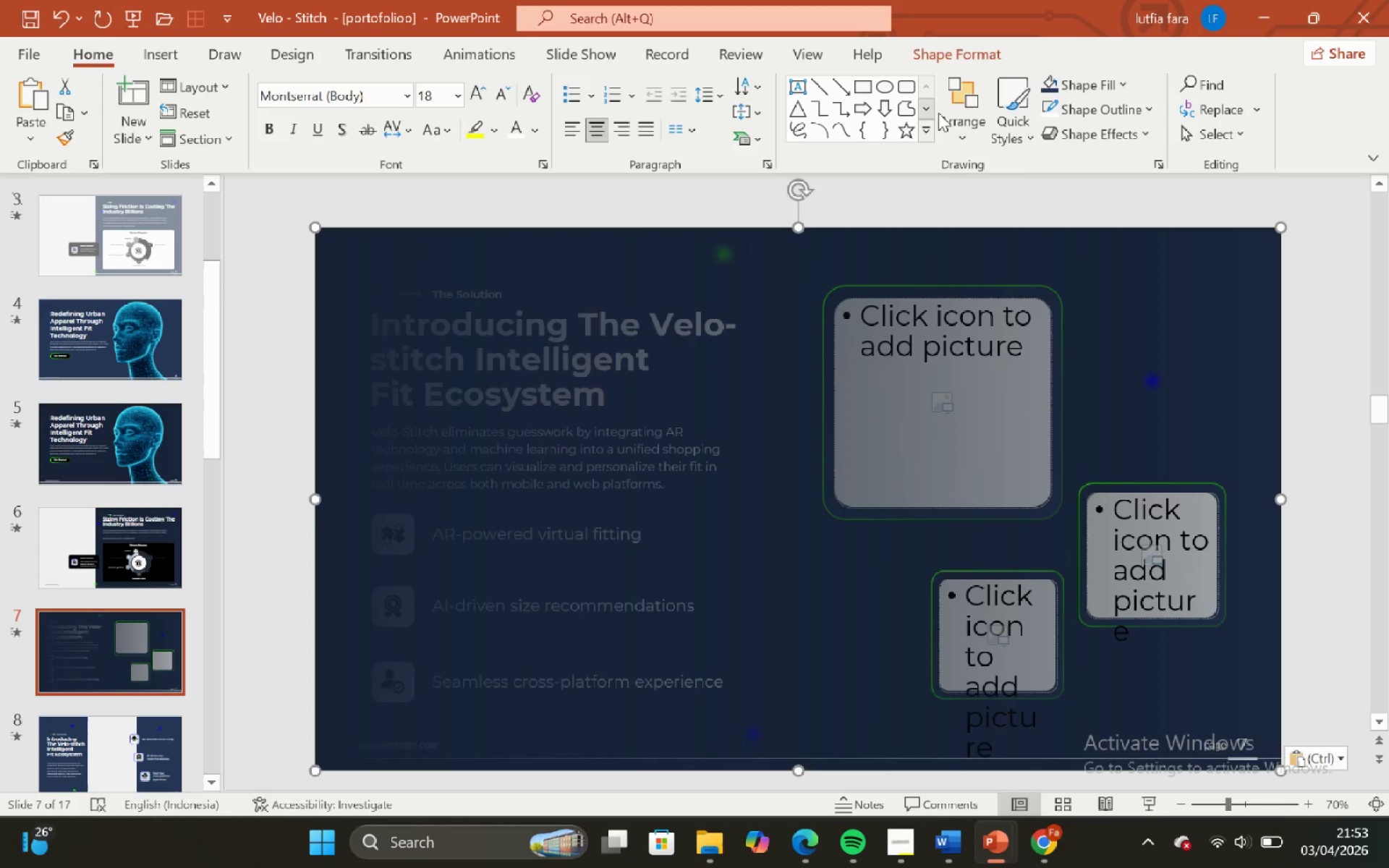 
left_click([969, 130])
 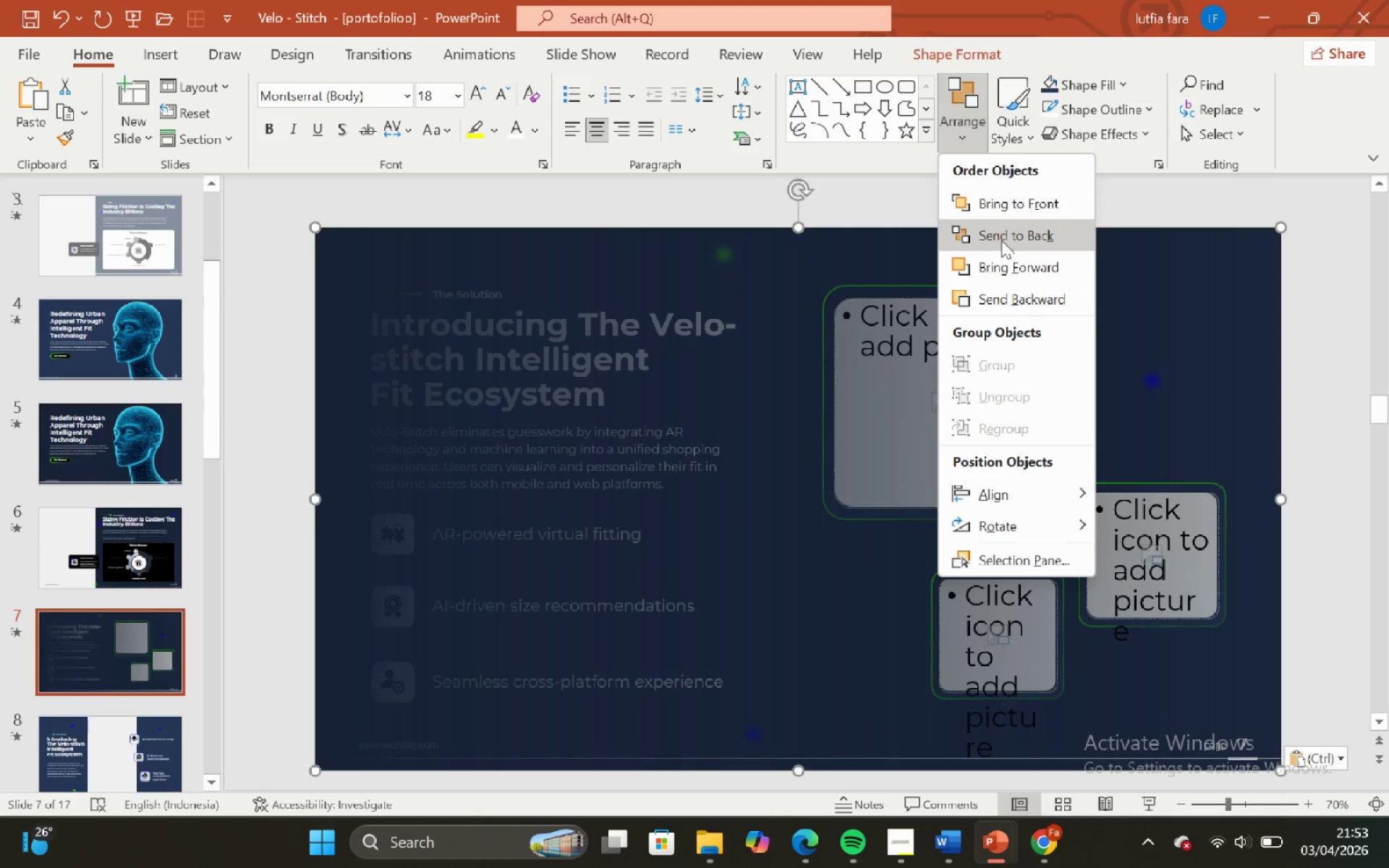 
left_click([1000, 240])
 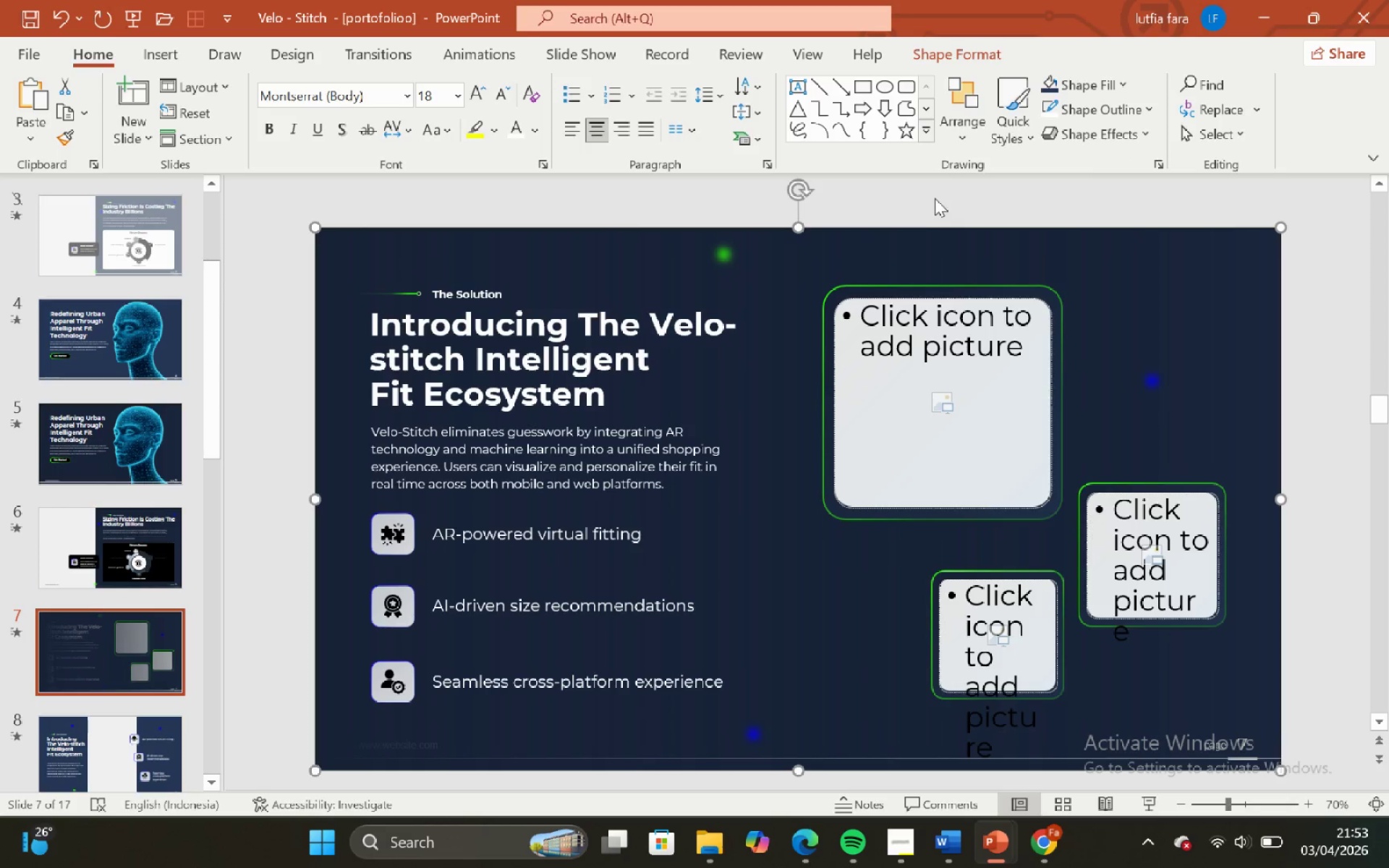 
left_click([935, 197])
 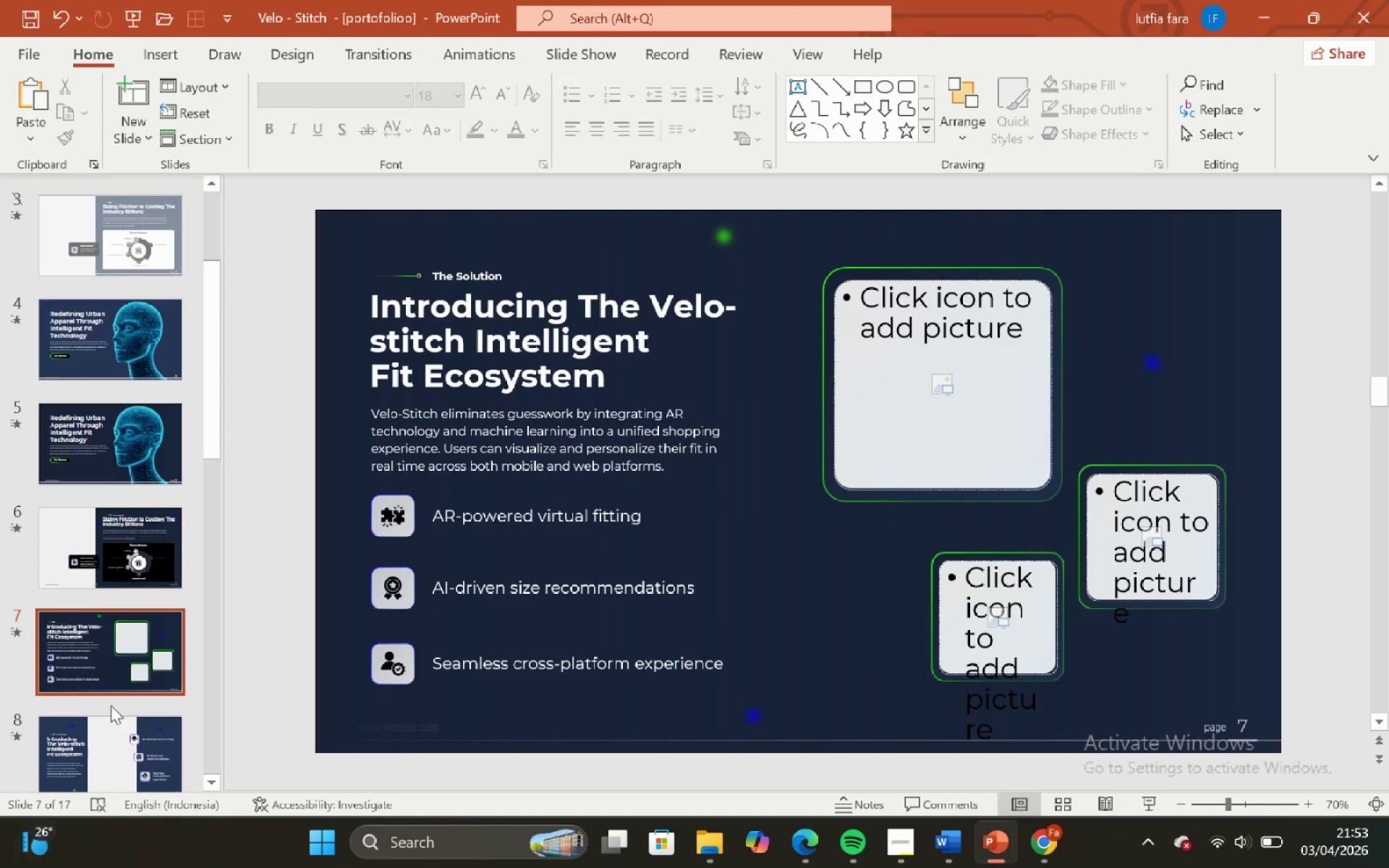 
scroll: coordinate [114, 699], scroll_direction: down, amount: 1.0
 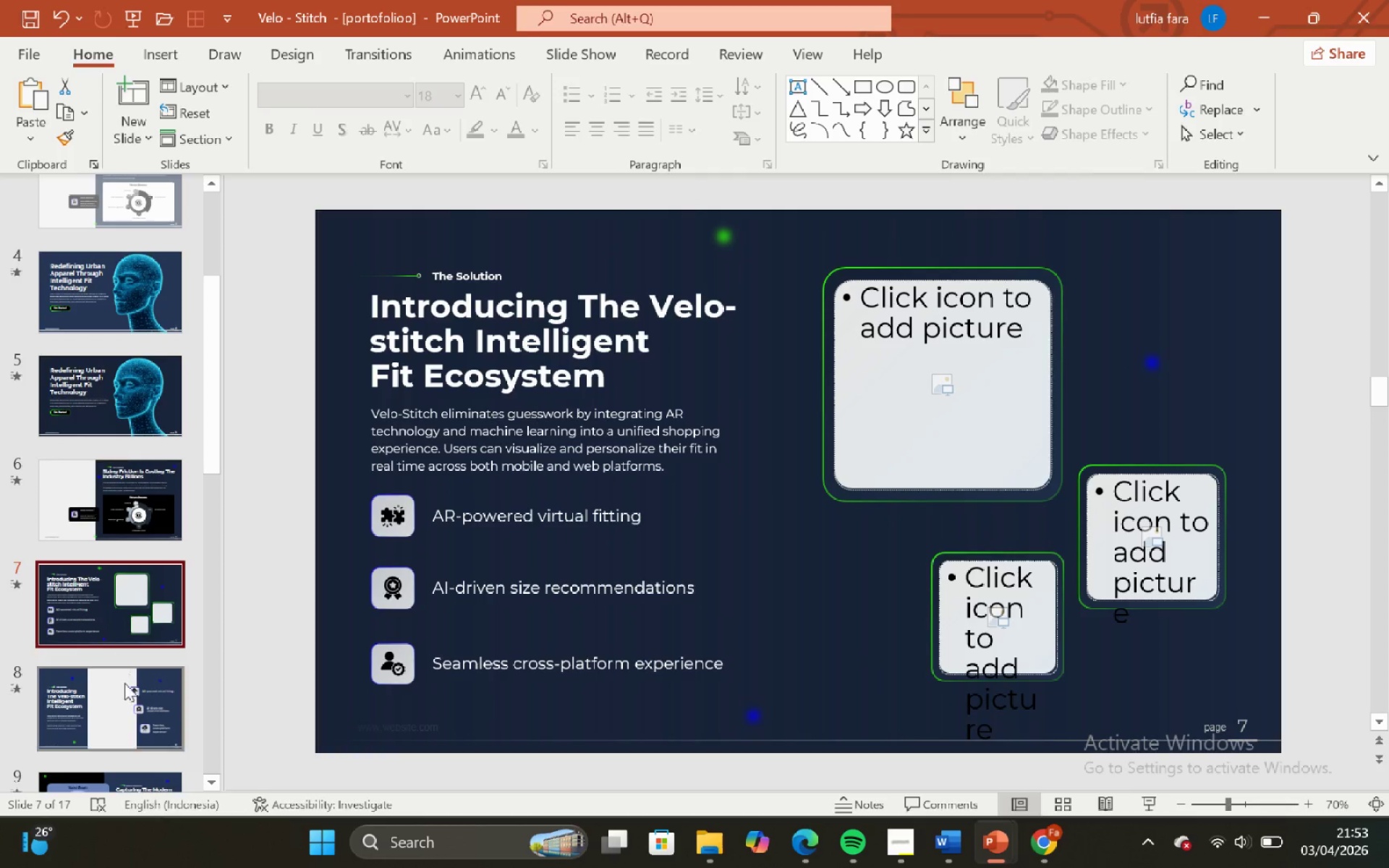 
left_click([128, 698])
 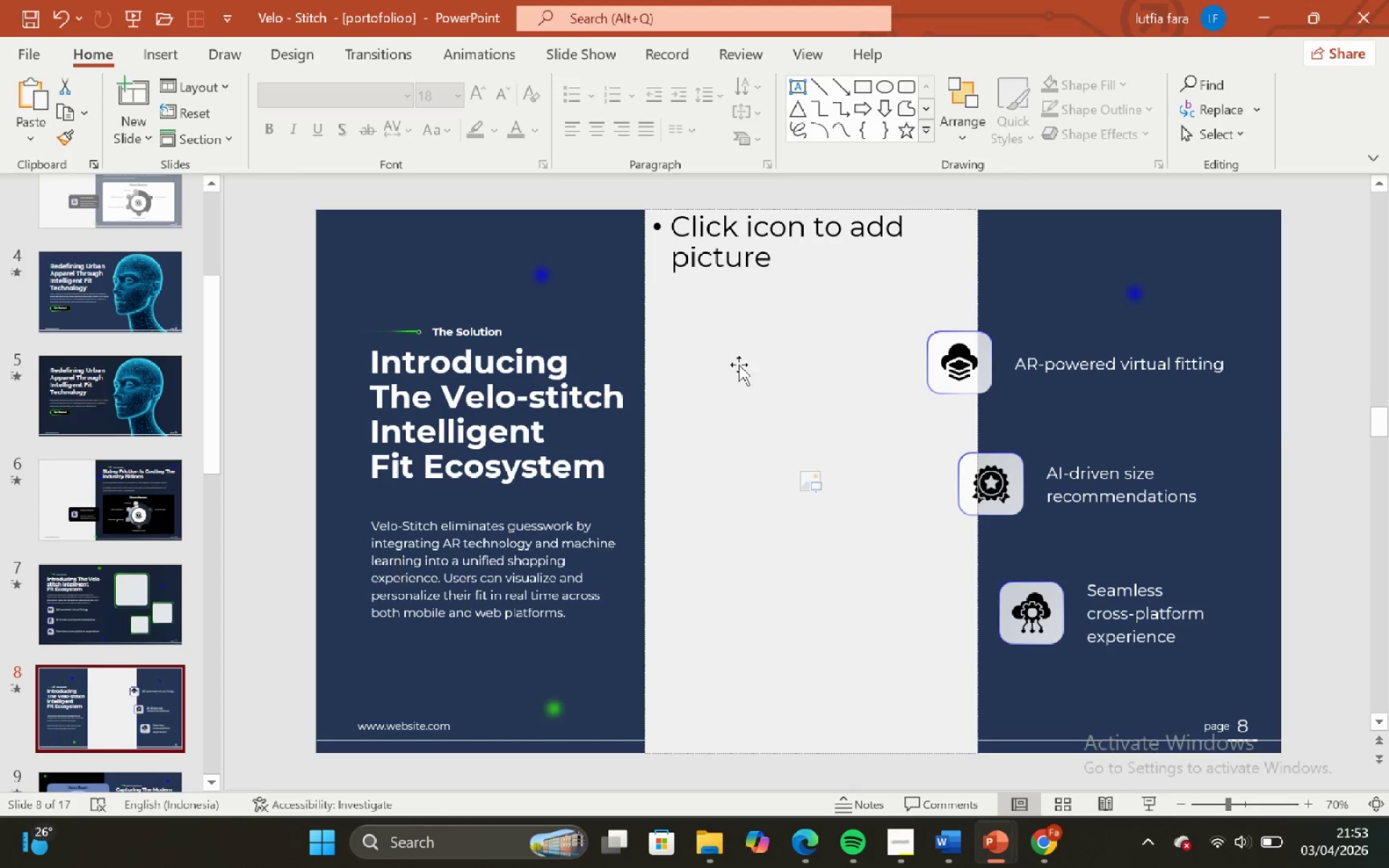 
key(Control+V)
 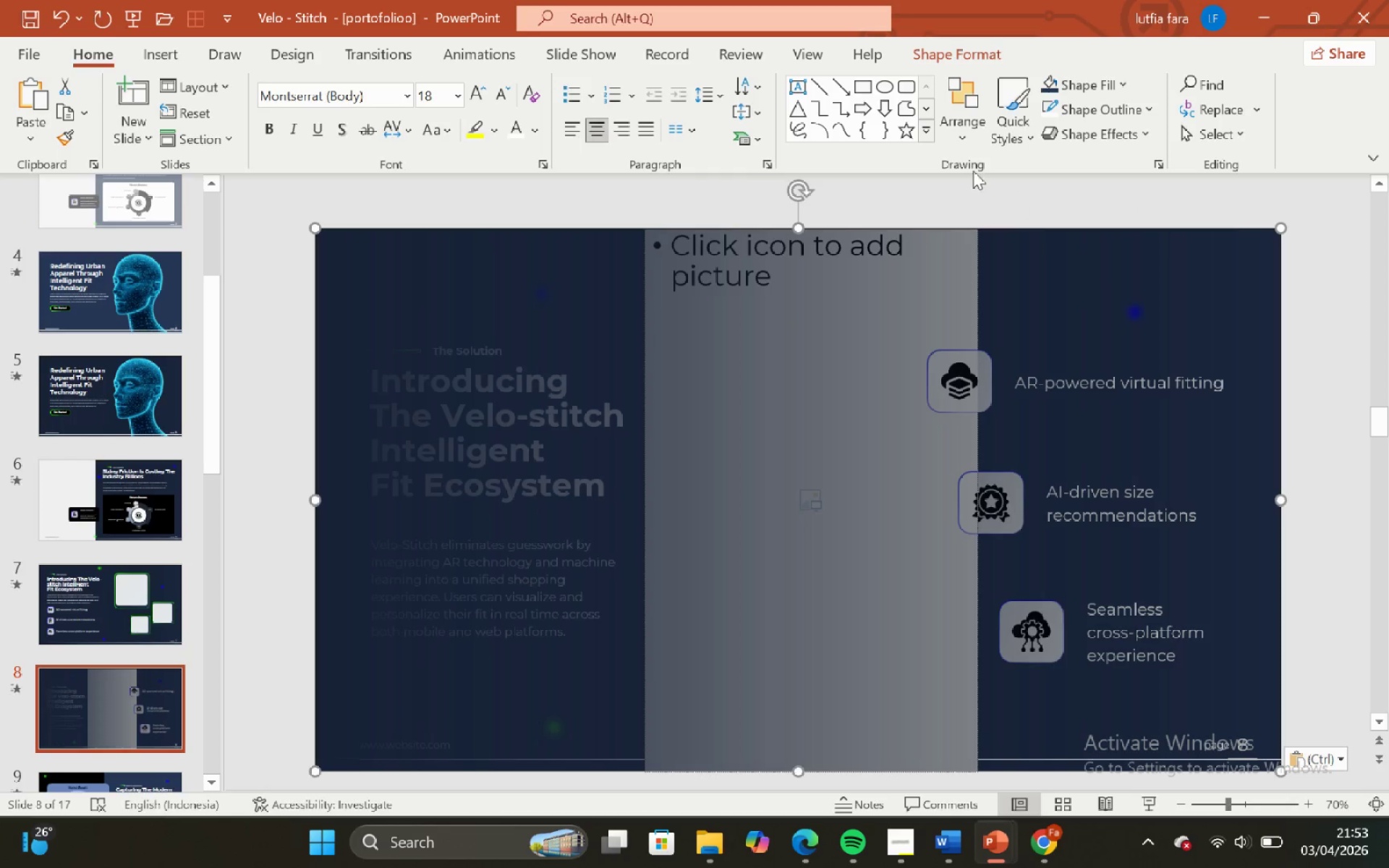 
left_click([948, 145])
 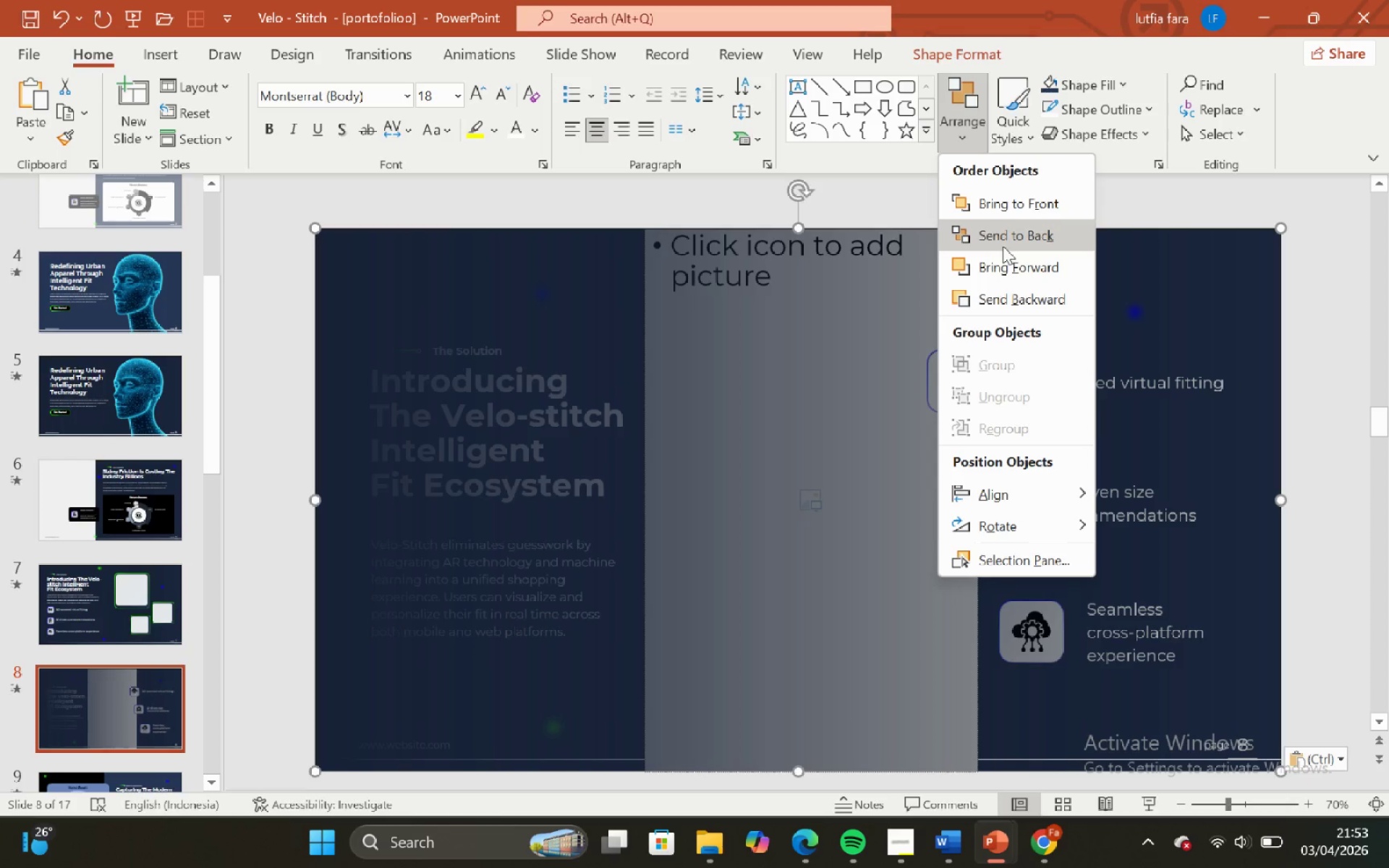 
left_click([1003, 230])
 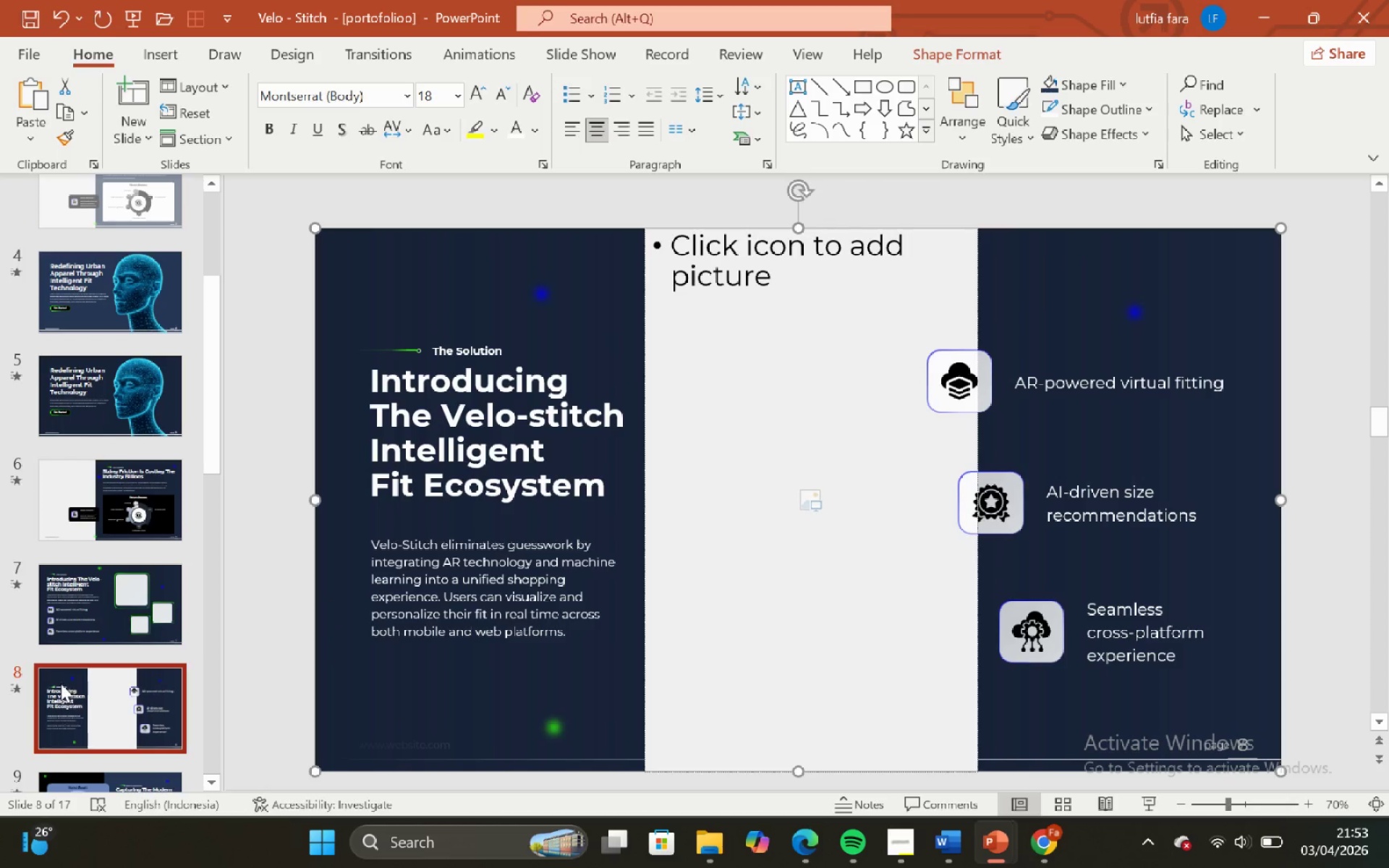 
scroll: coordinate [101, 760], scroll_direction: down, amount: 2.0
 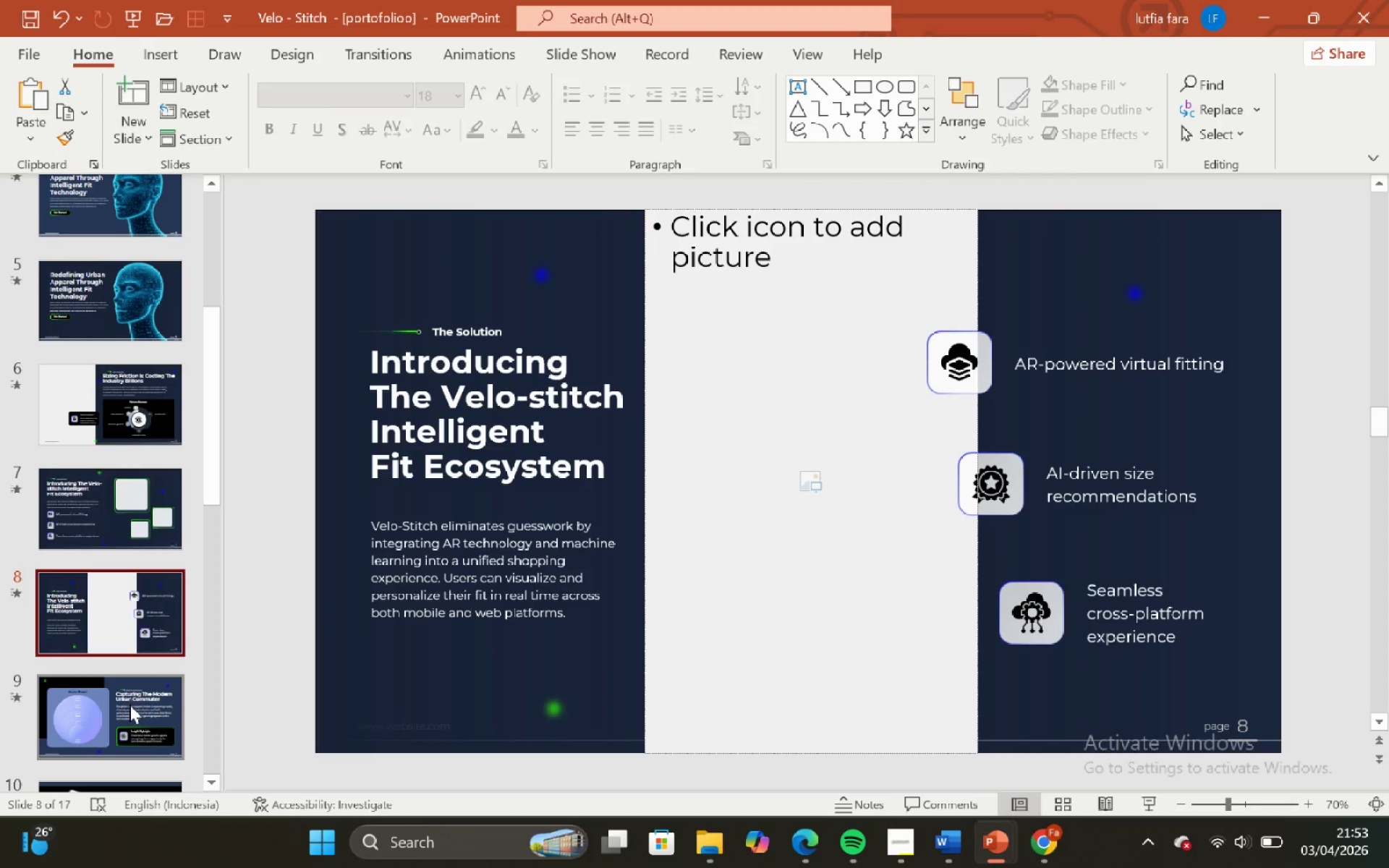 
left_click([129, 705])
 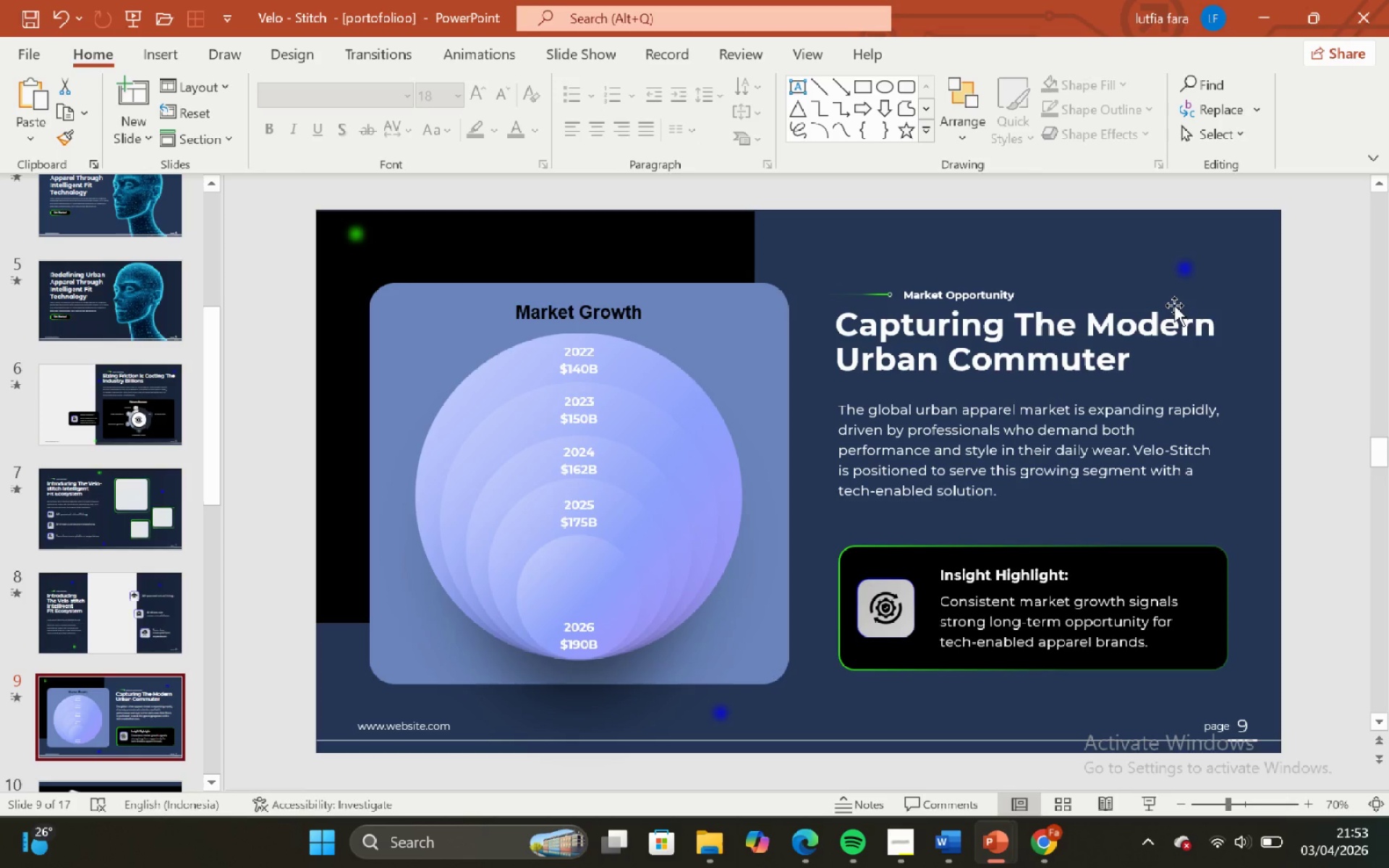 
key(Control+V)
 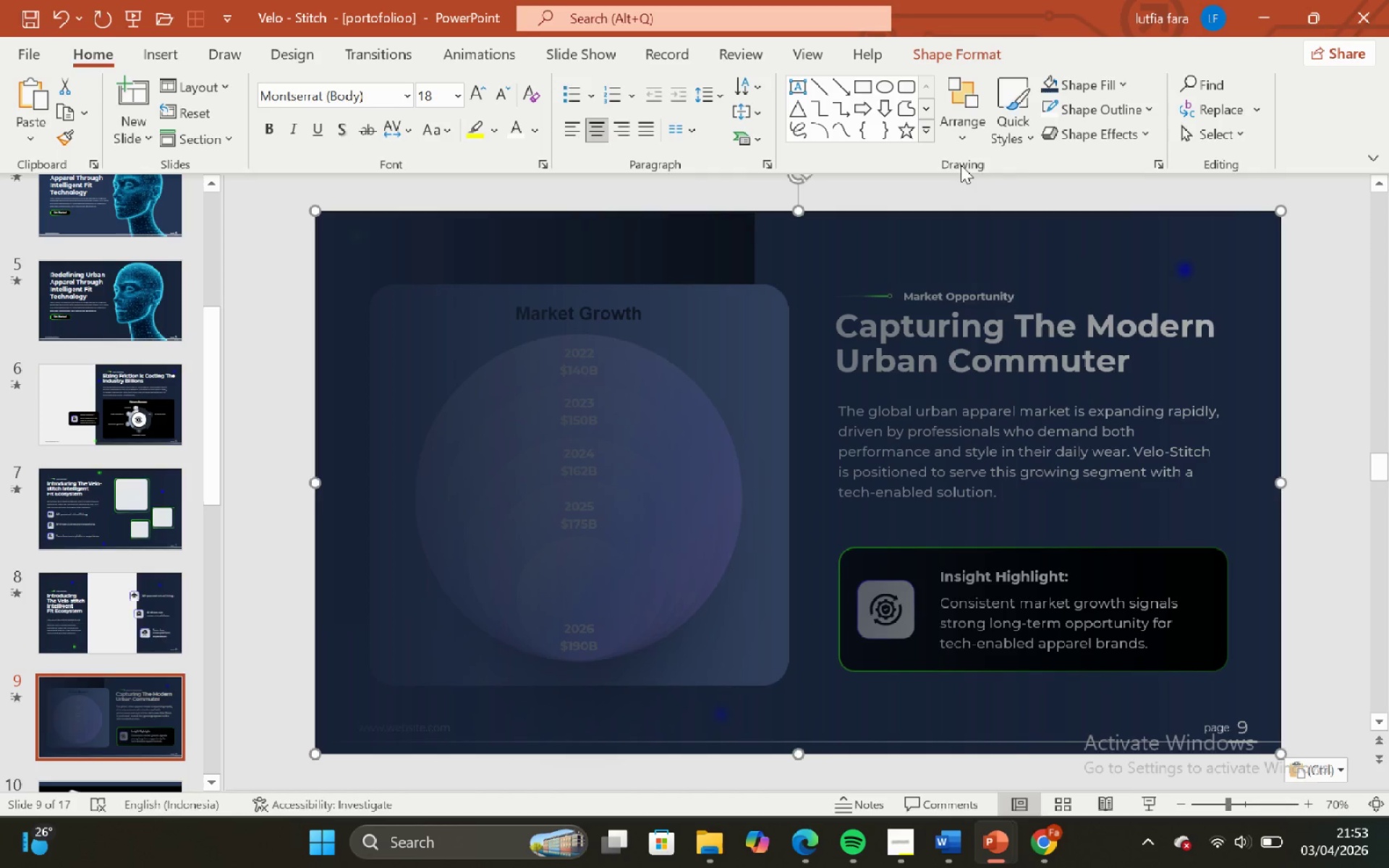 
left_click([966, 124])
 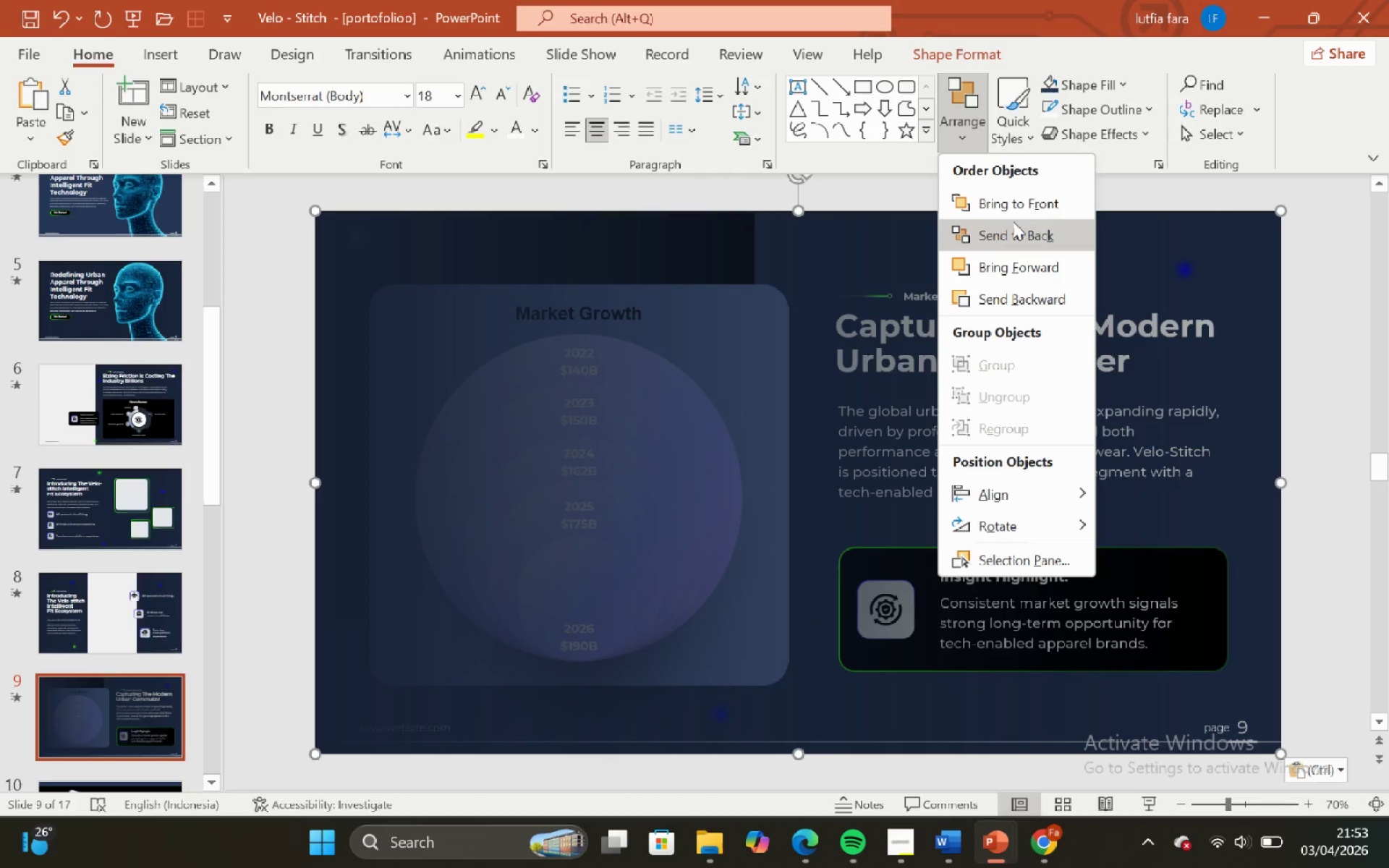 
left_click([1016, 224])
 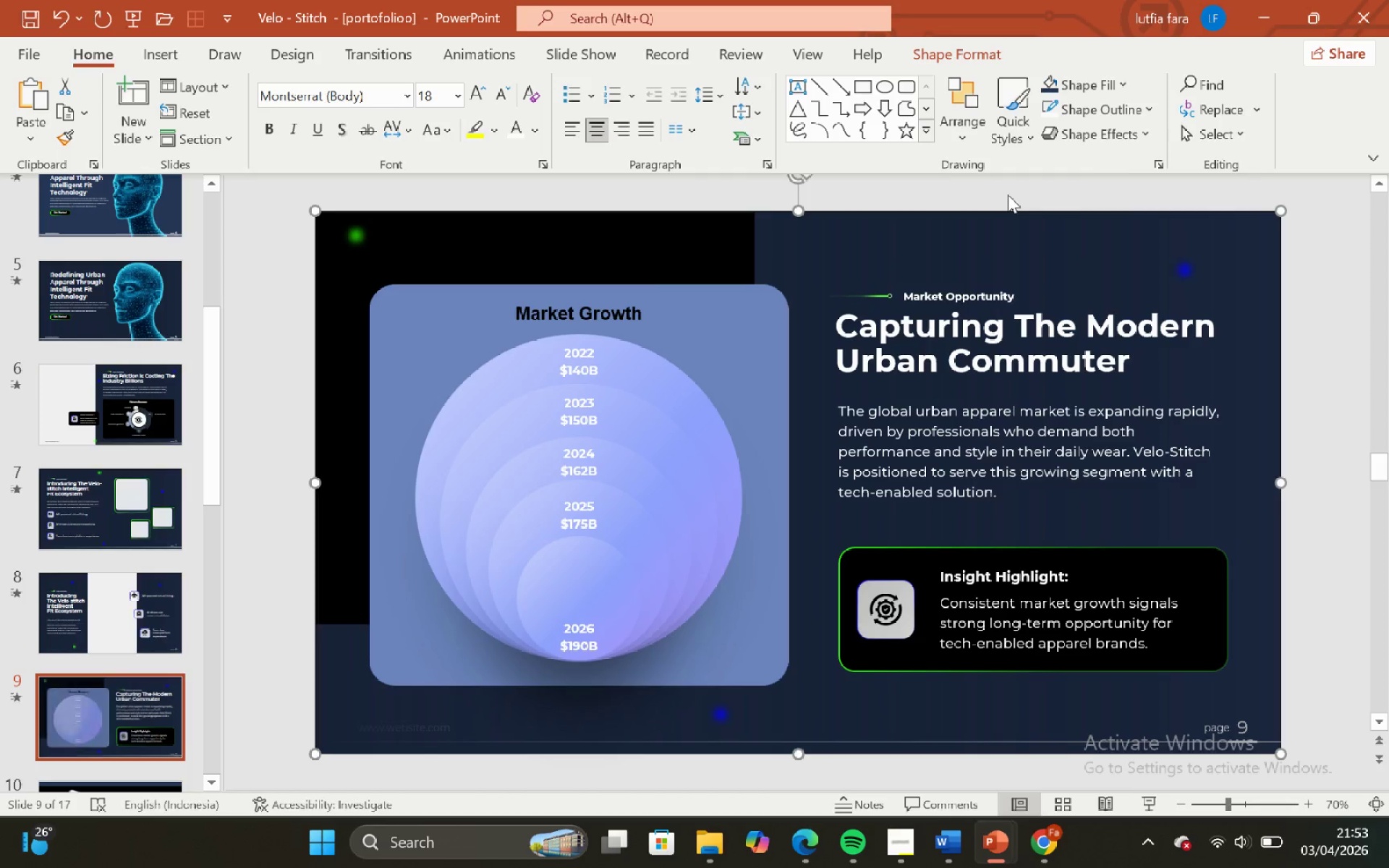 
left_click([1008, 195])
 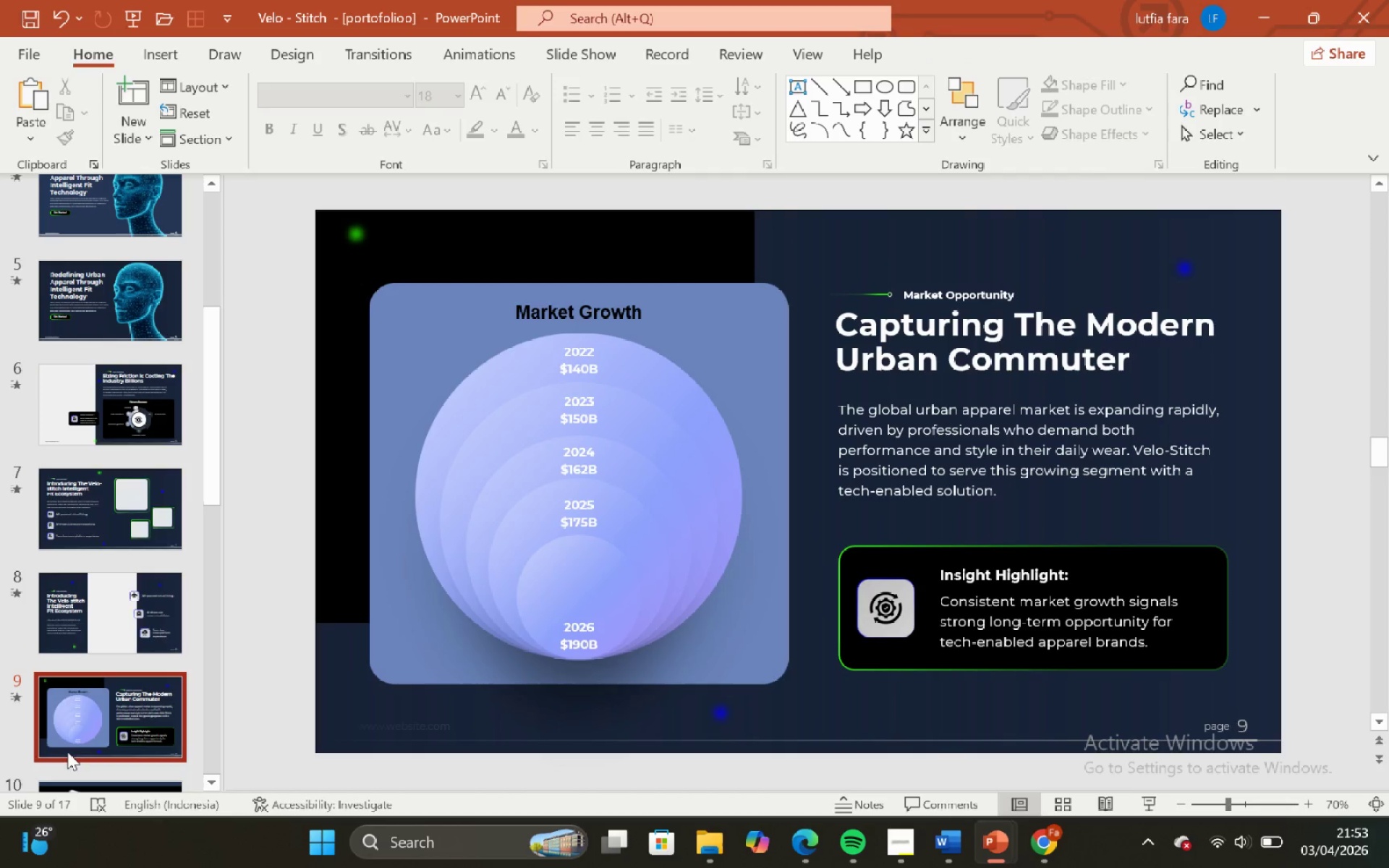 
scroll: coordinate [78, 717], scroll_direction: down, amount: 1.0
 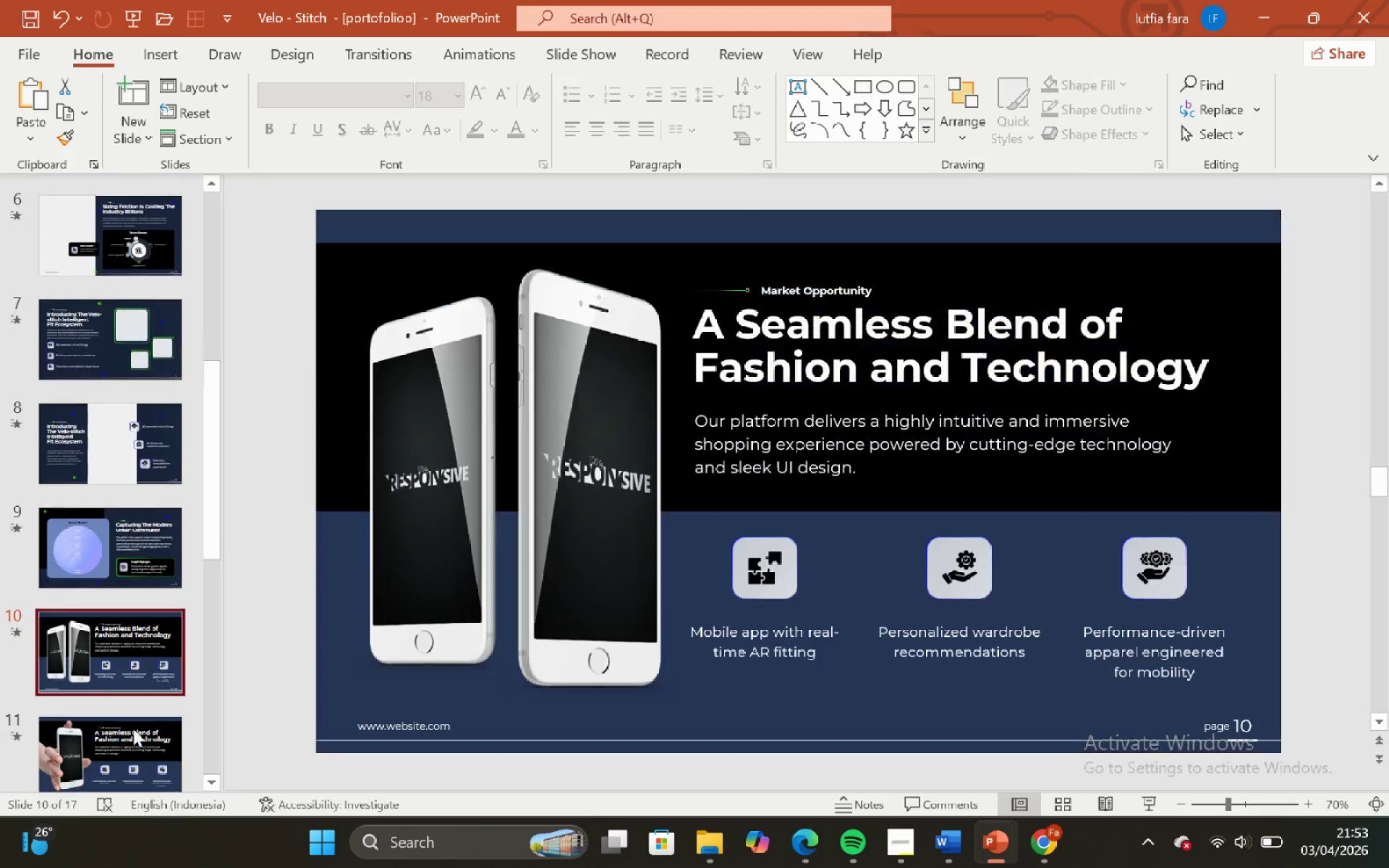 
key(Control+V)
 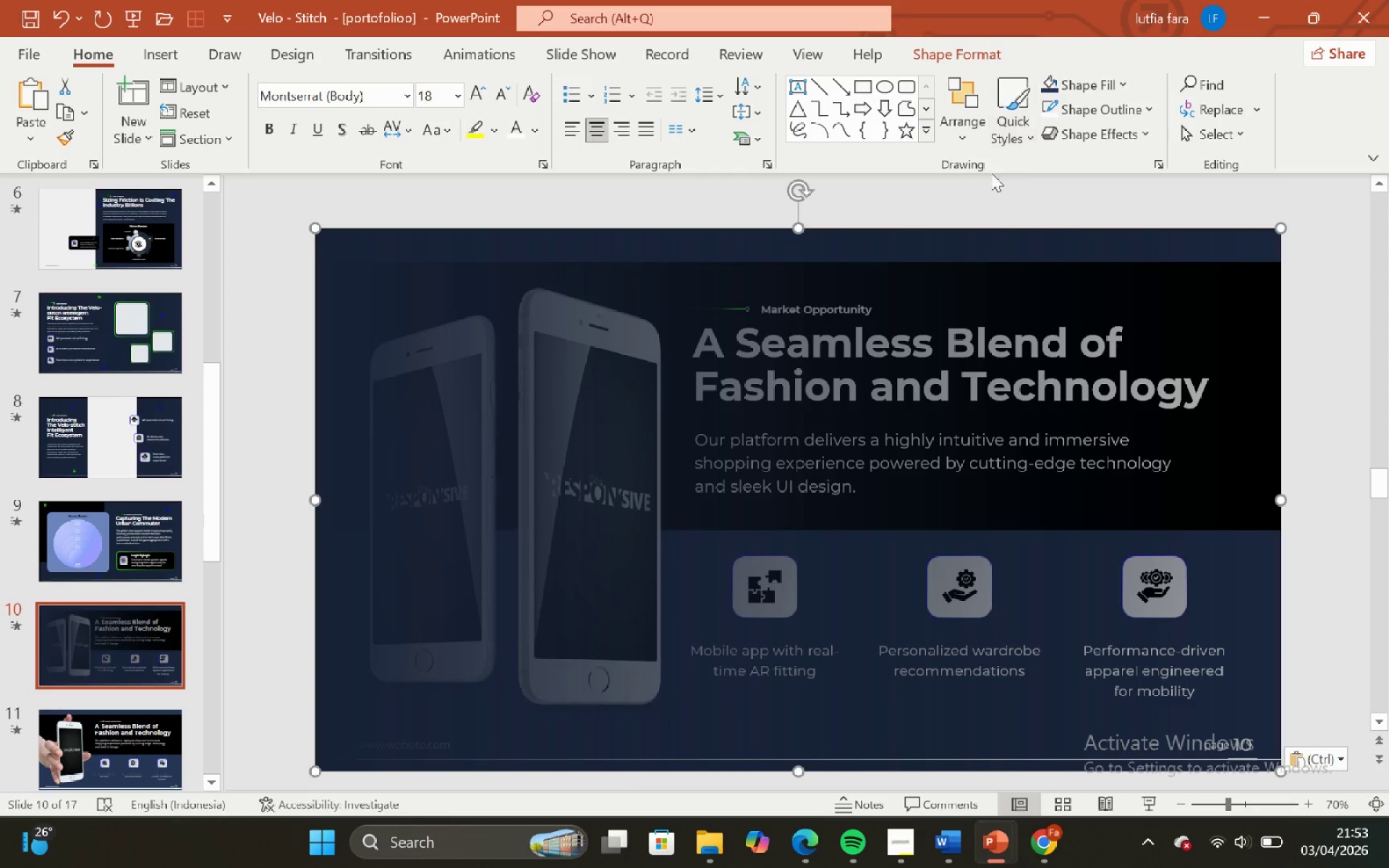 
left_click([964, 147])
 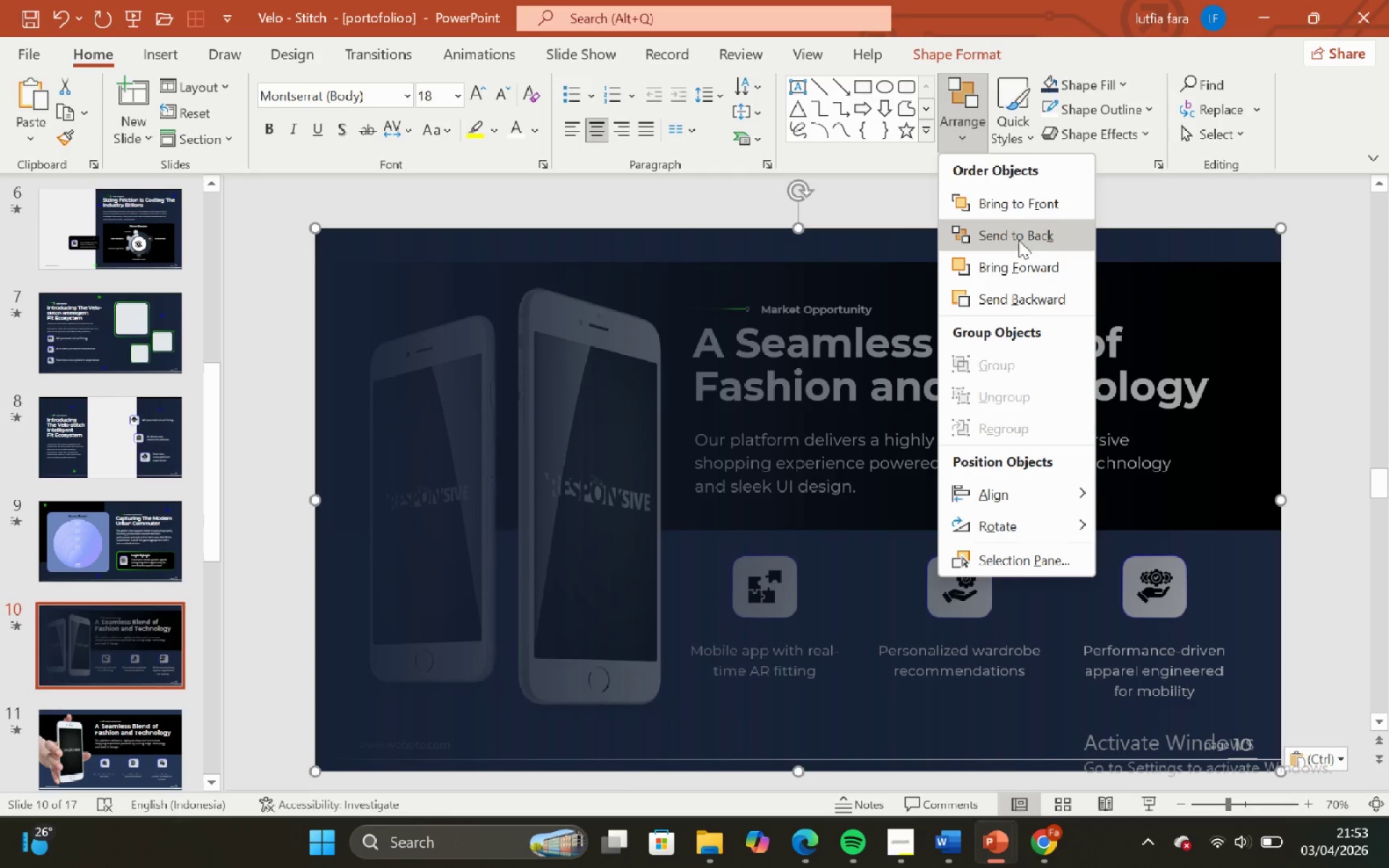 
left_click([1019, 240])
 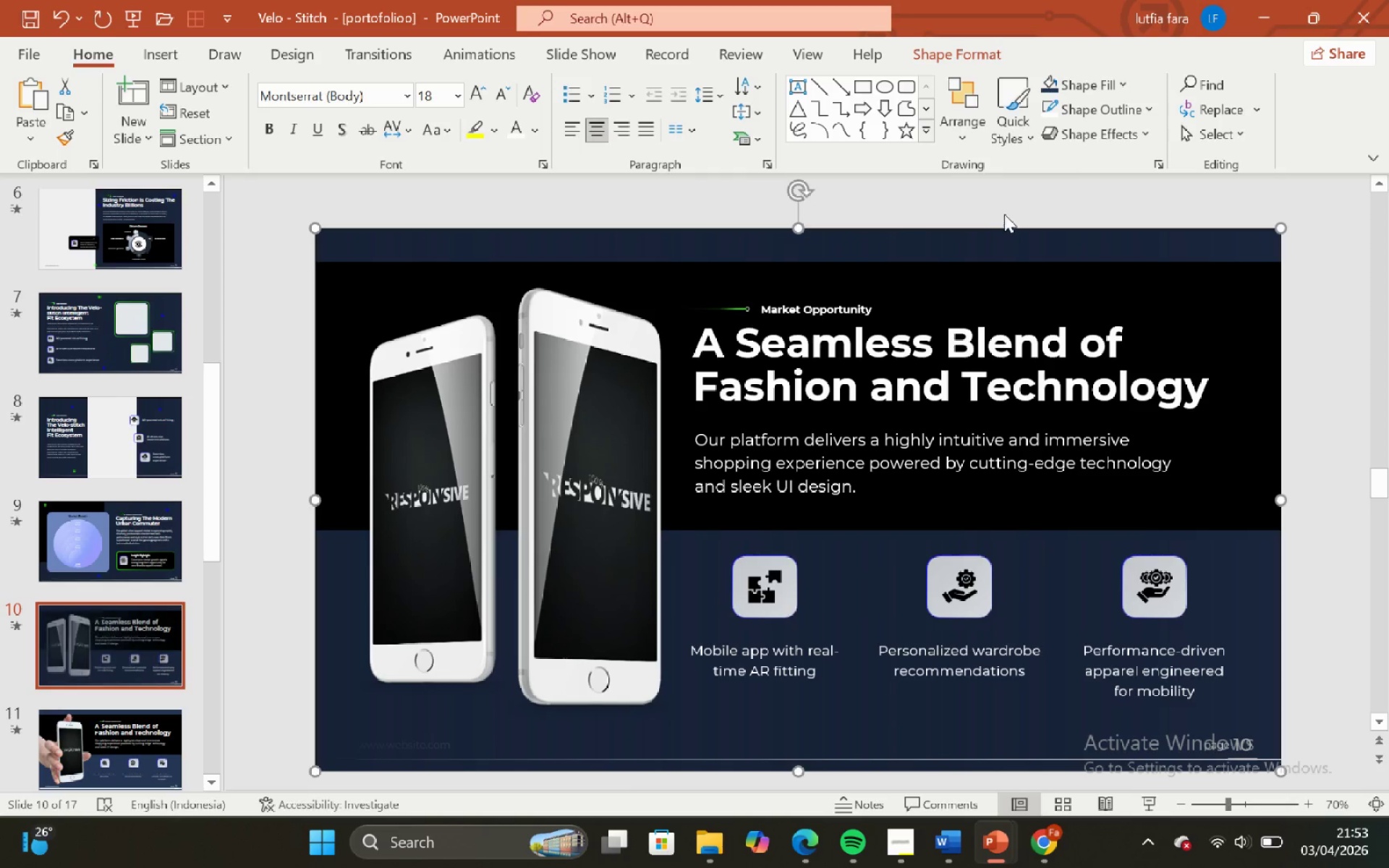 
left_click([1001, 203])
 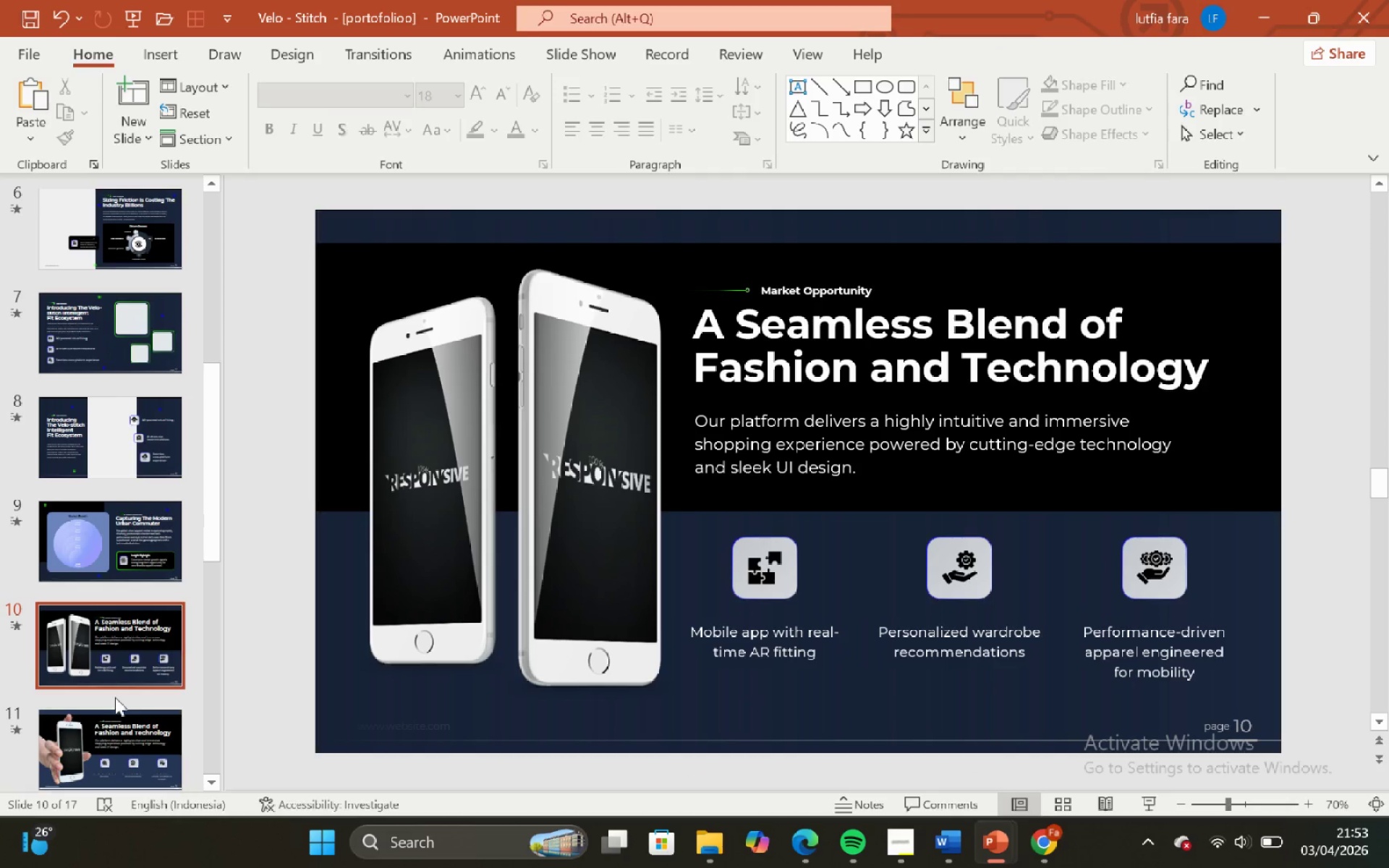 
left_click([130, 684])
 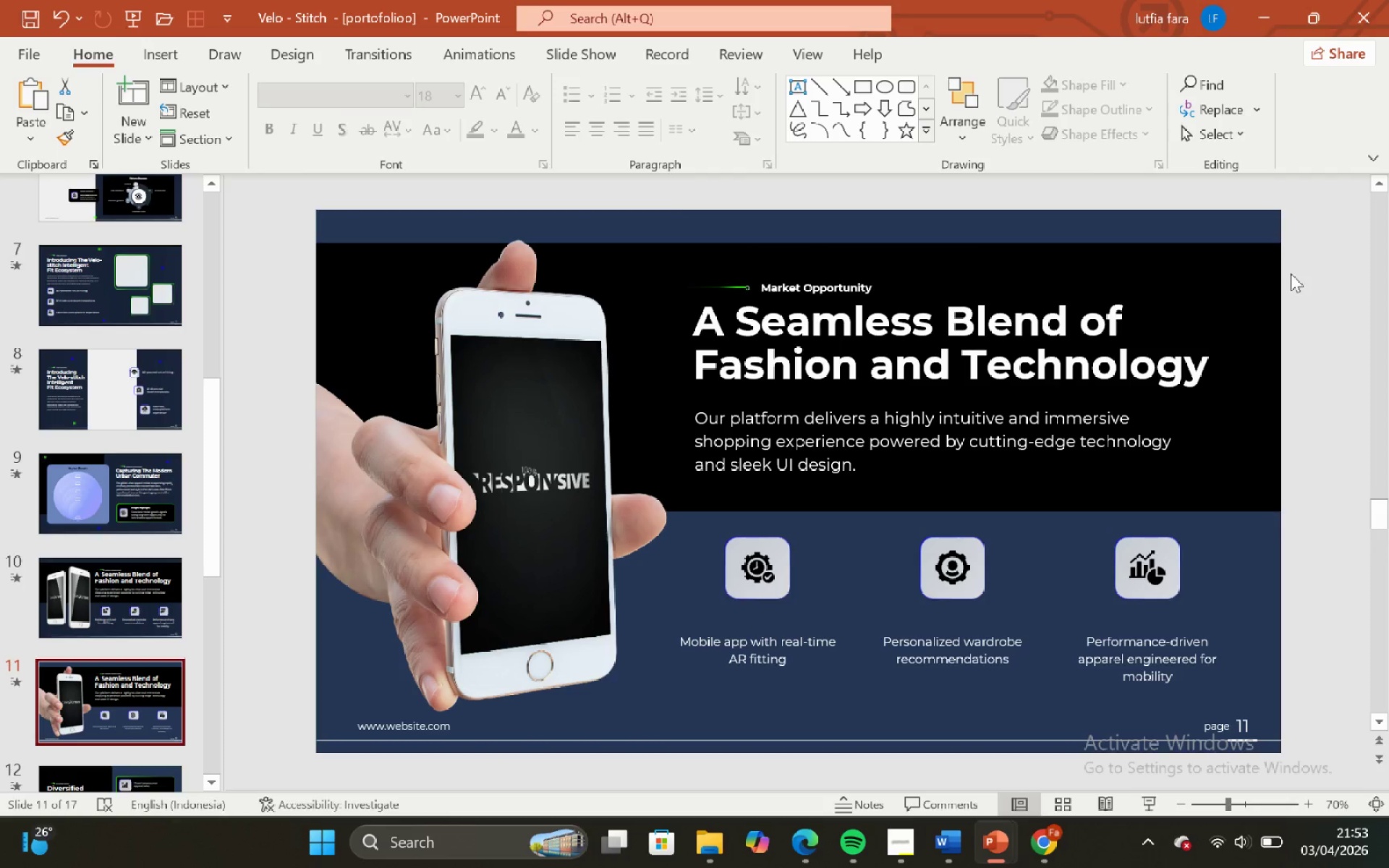 
scroll: coordinate [130, 684], scroll_direction: down, amount: 1.0
 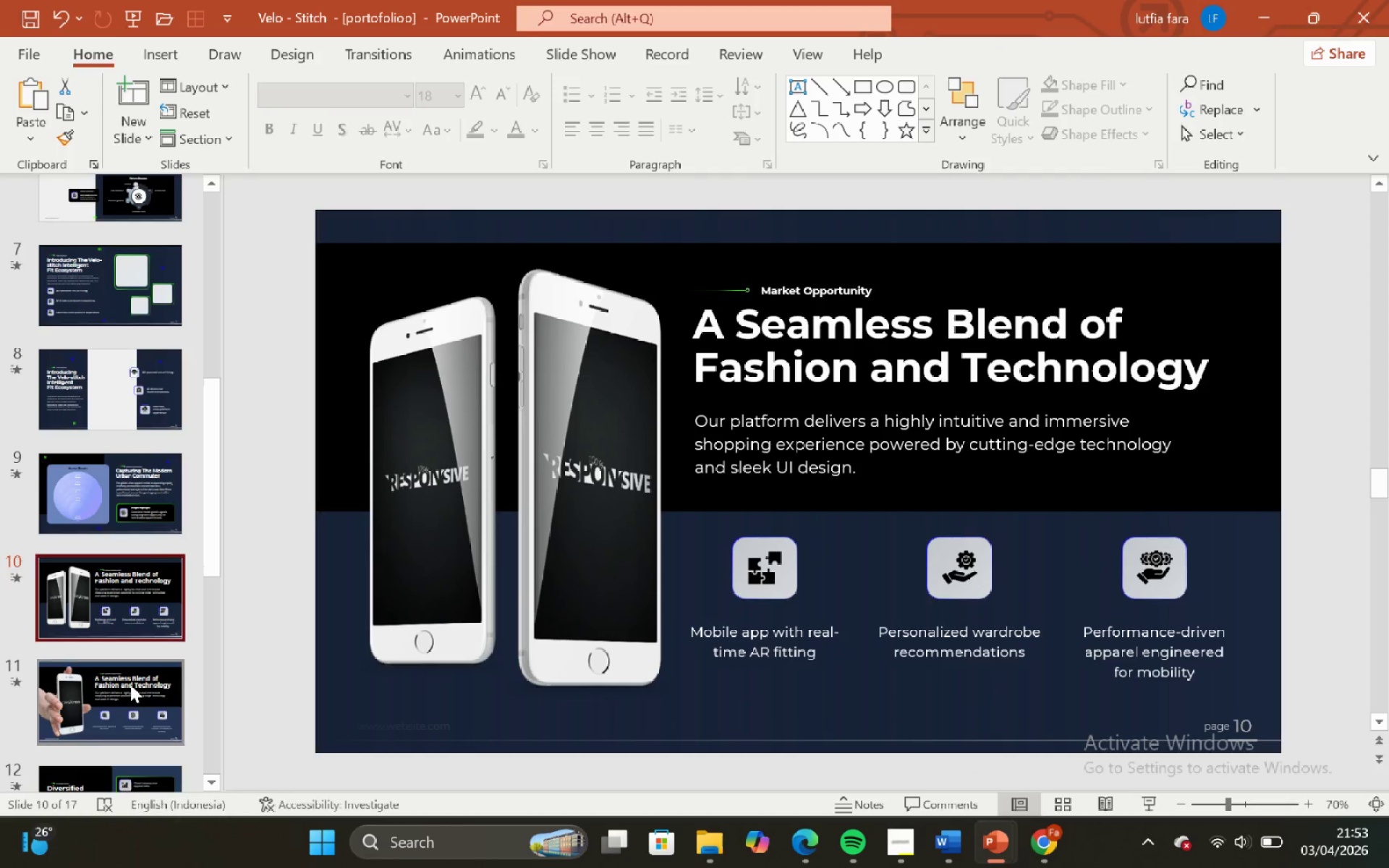 
key(Control+V)
 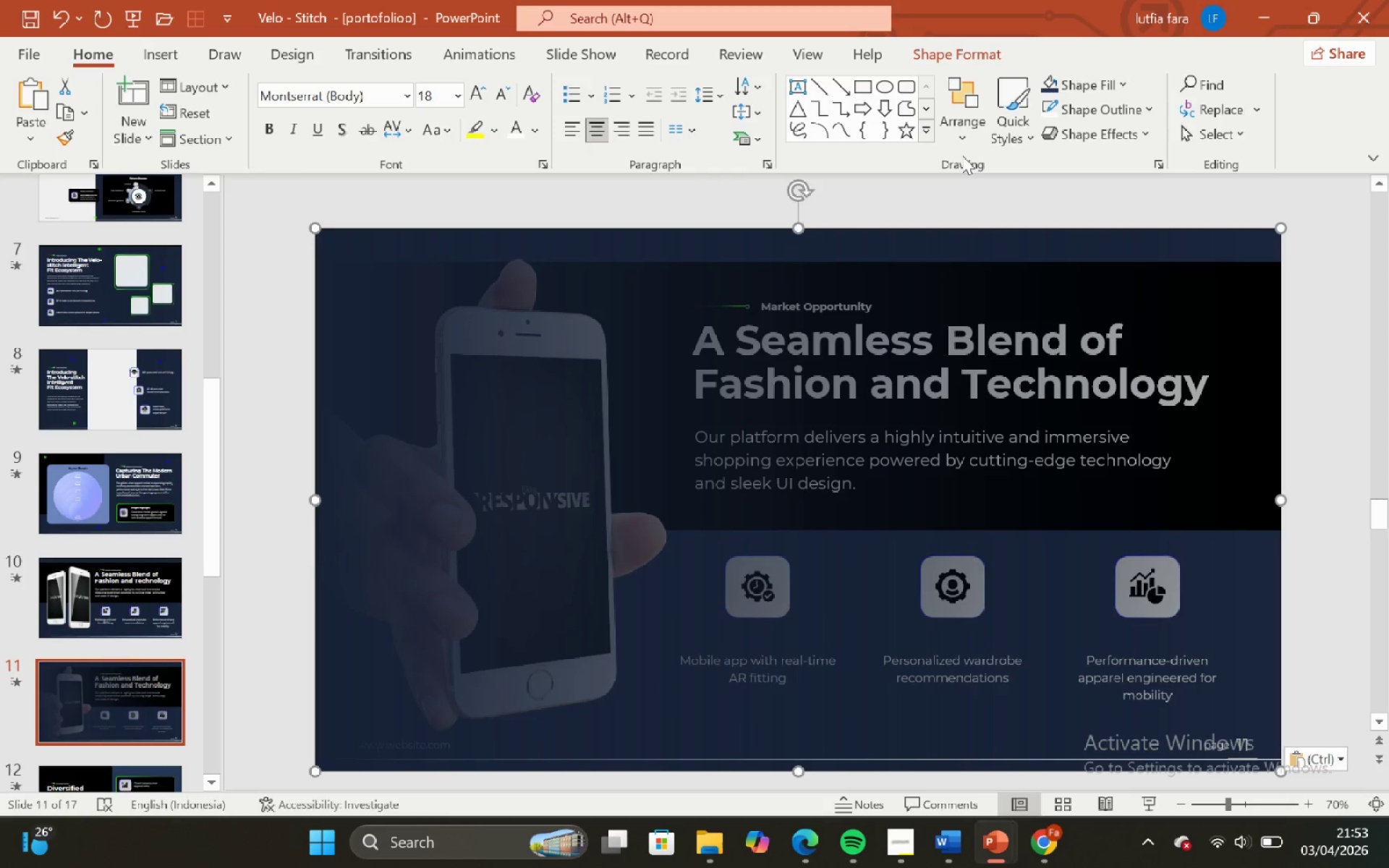 
double_click([961, 150])
 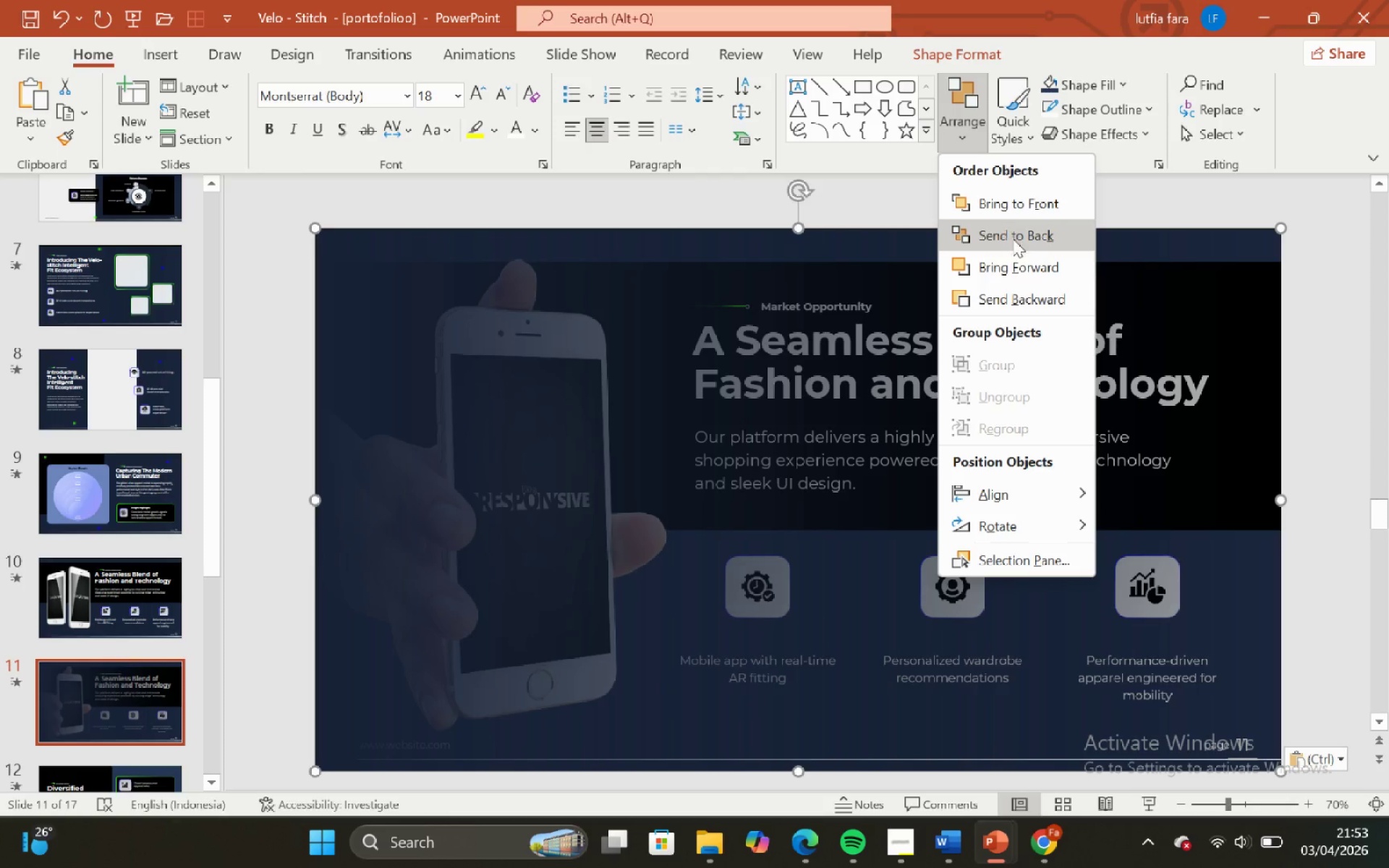 
left_click([1014, 239])
 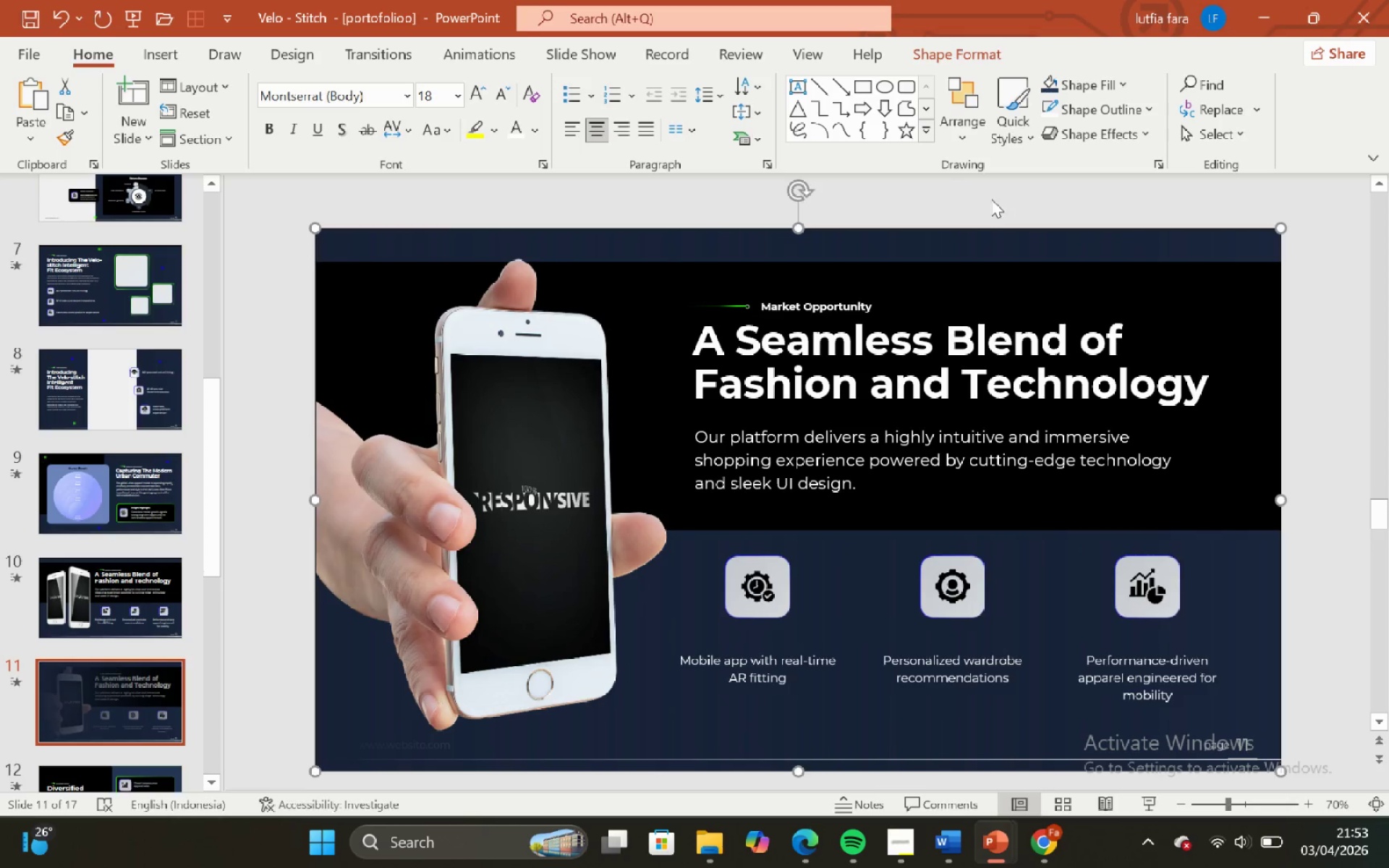 
left_click([991, 199])
 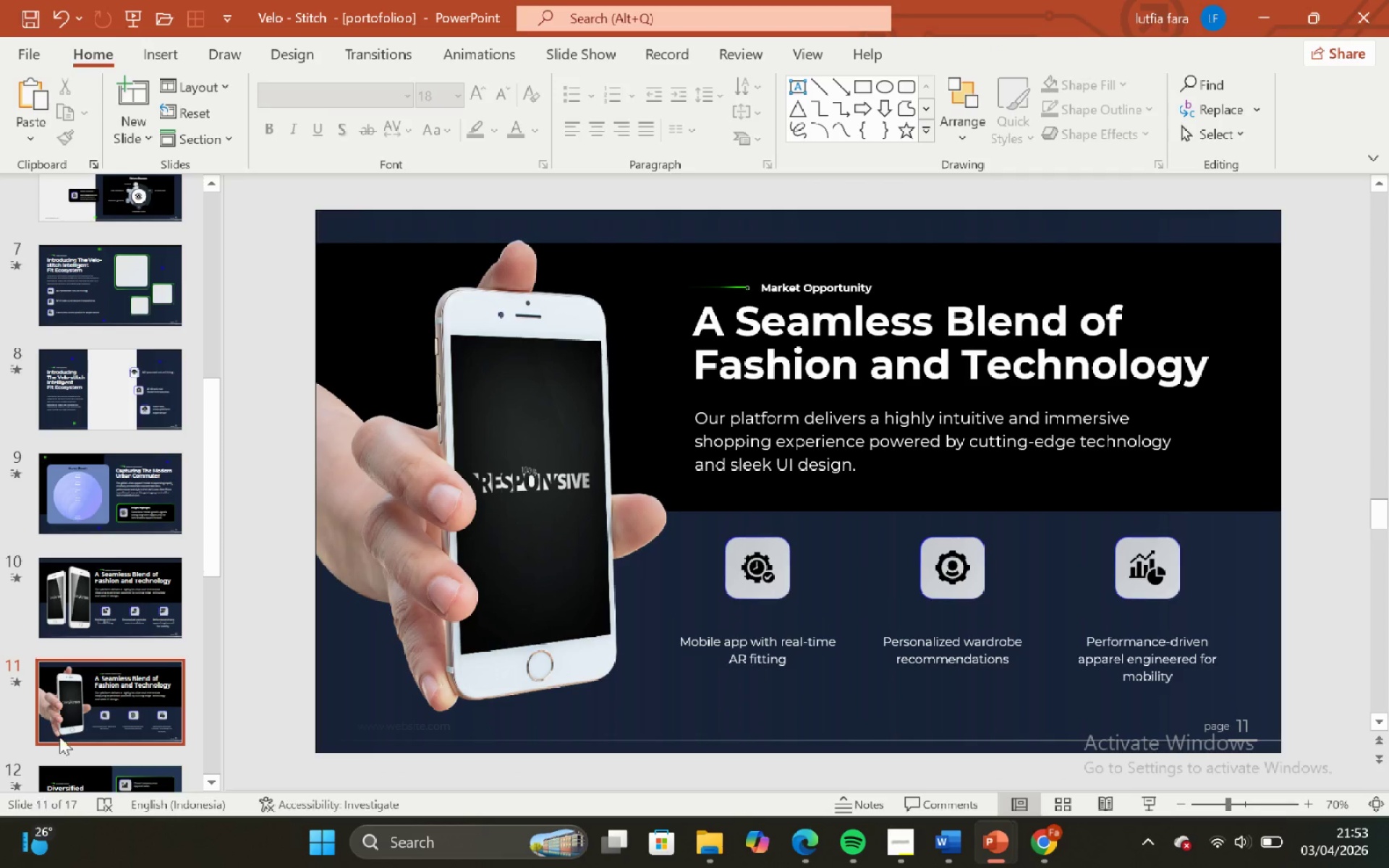 
scroll: coordinate [72, 708], scroll_direction: down, amount: 4.0
 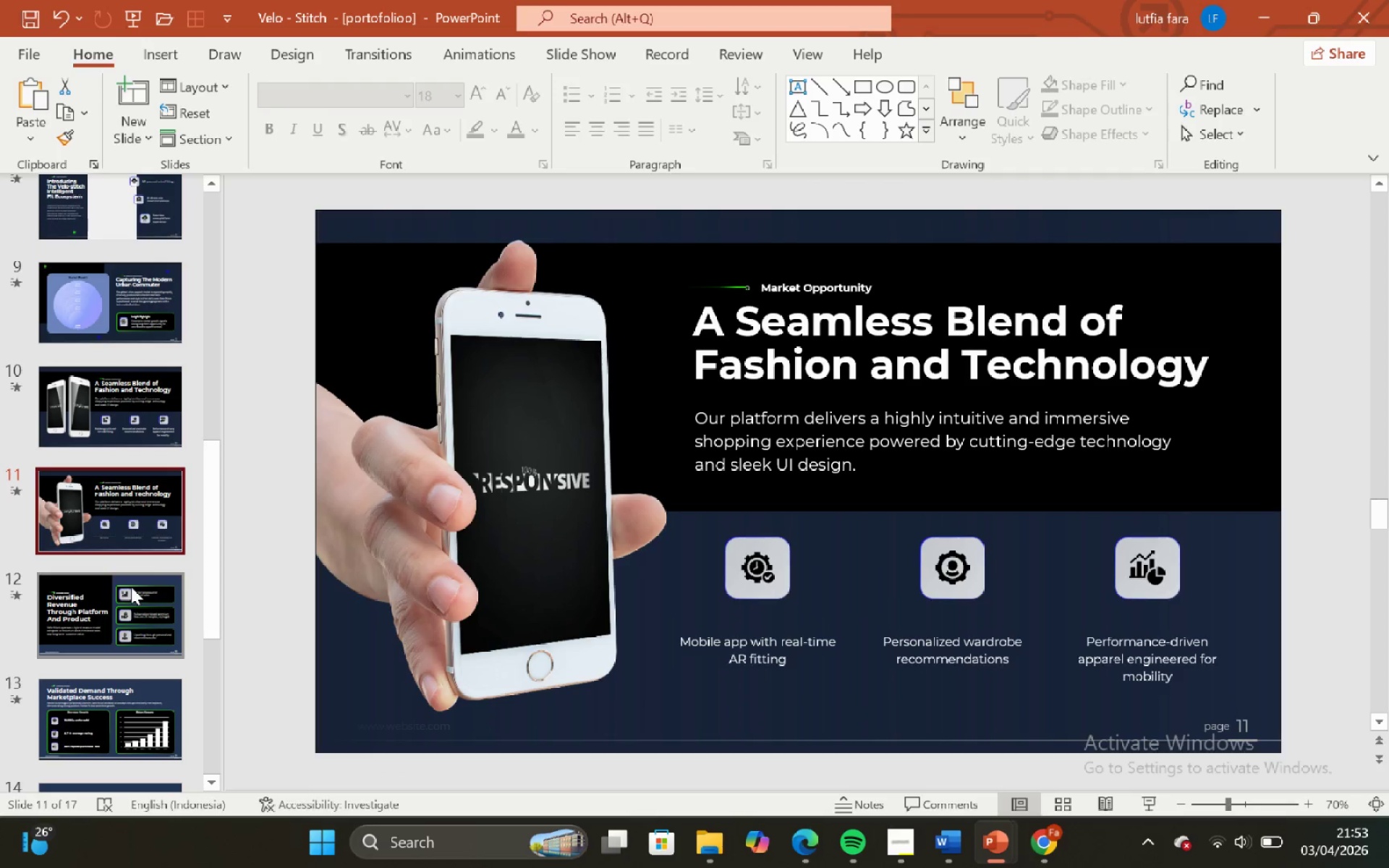 
left_click([132, 587])
 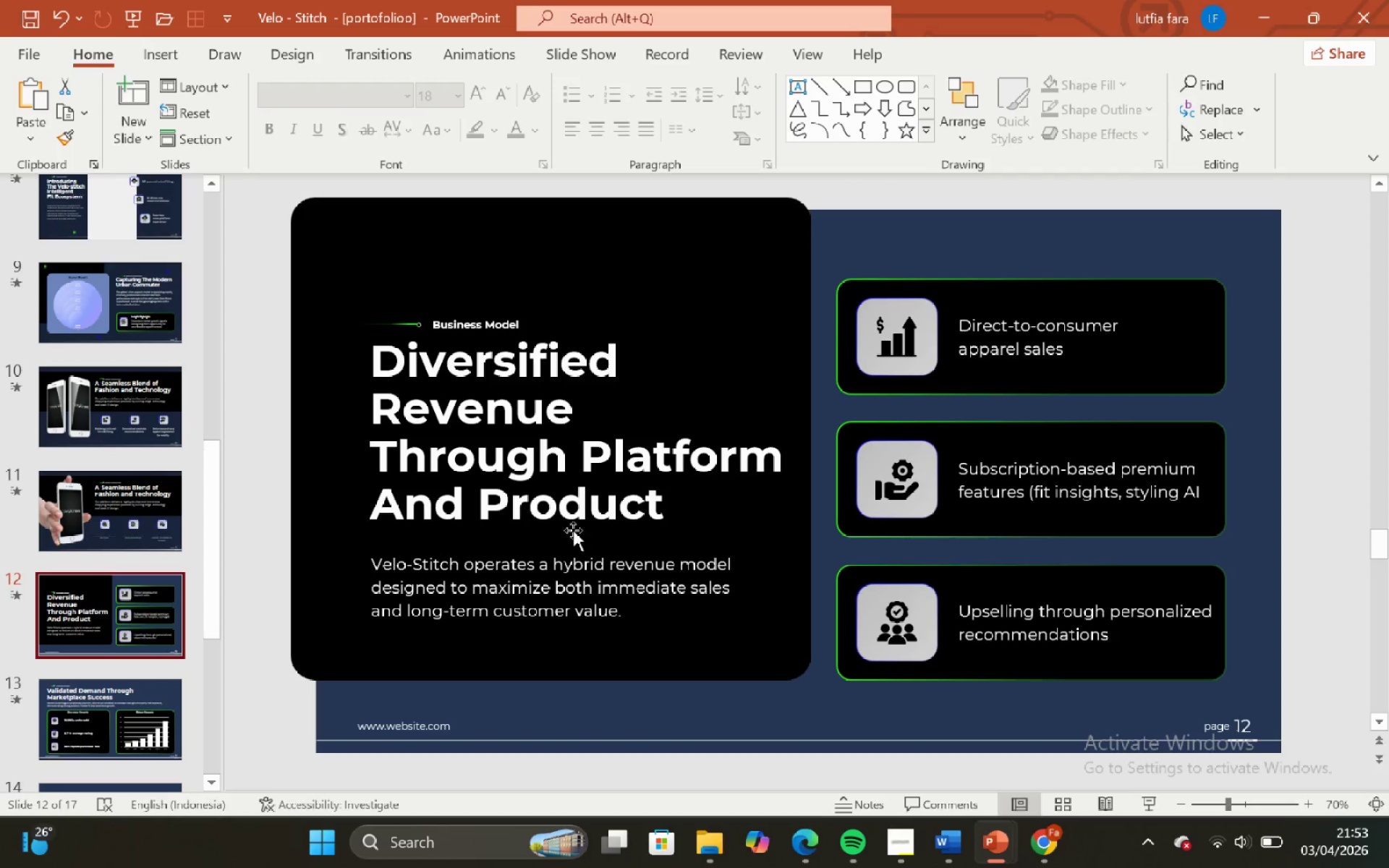 
key(Control+V)
 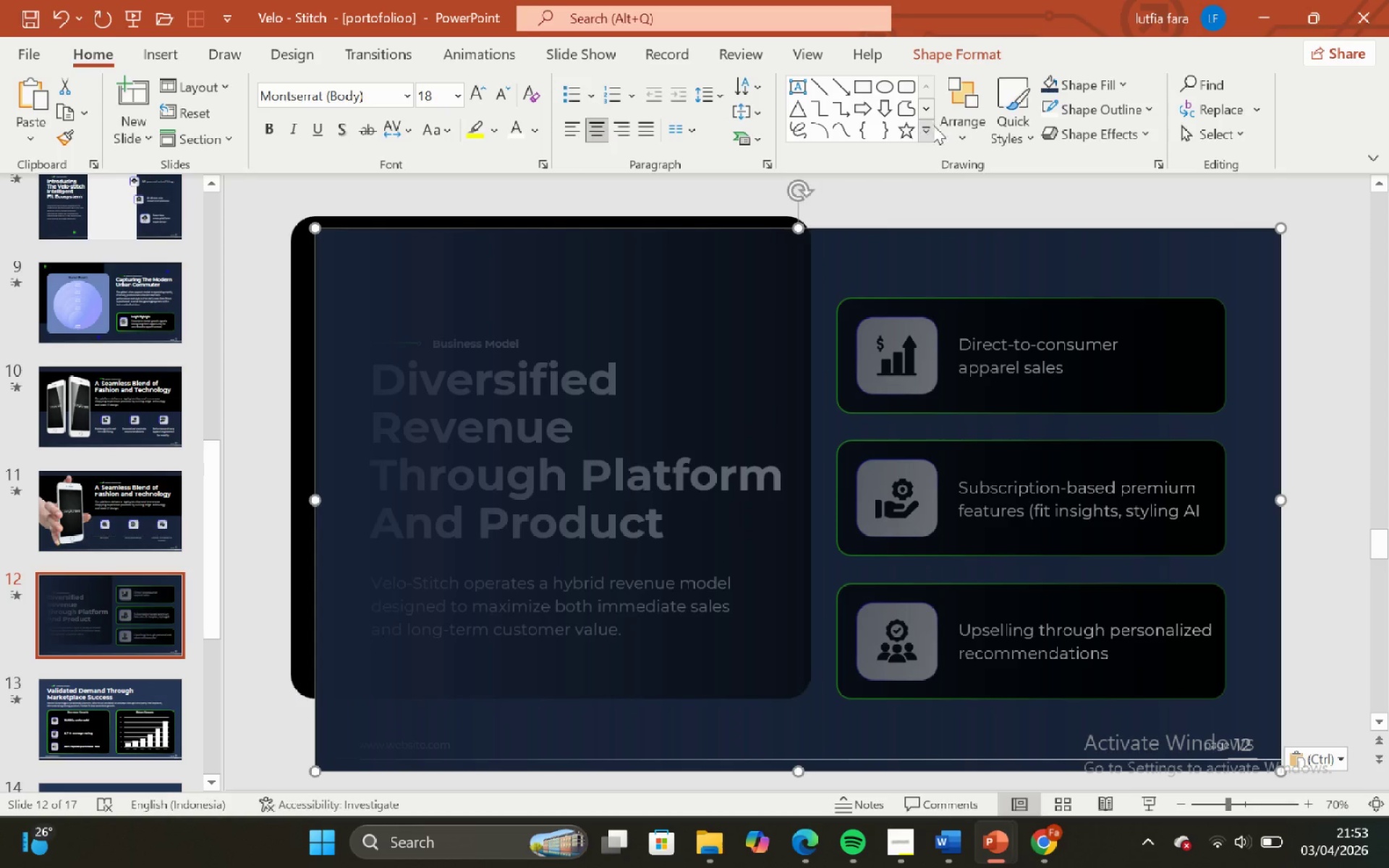 
left_click([953, 140])
 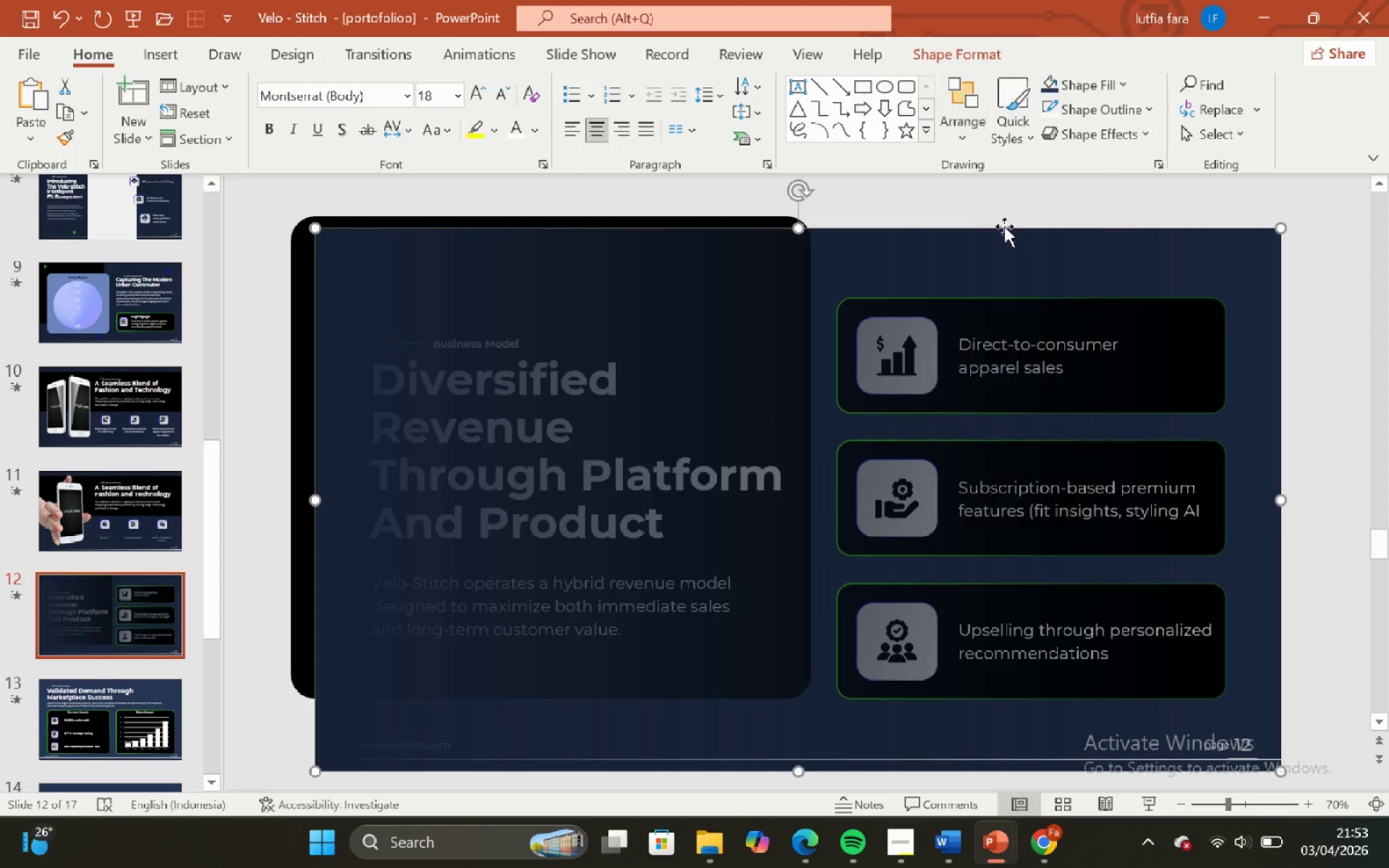 
double_click([990, 199])
 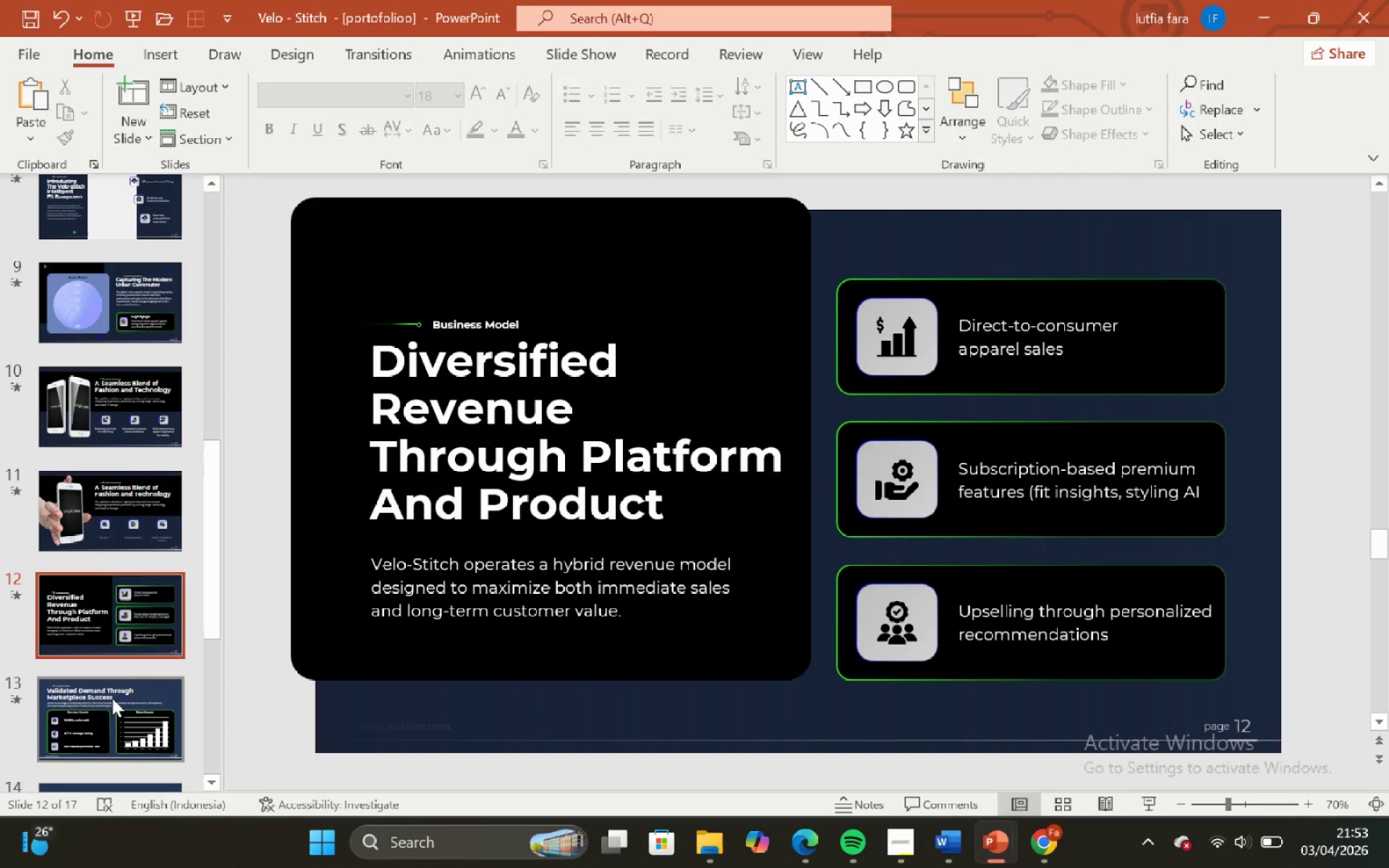 
left_click([127, 675])
 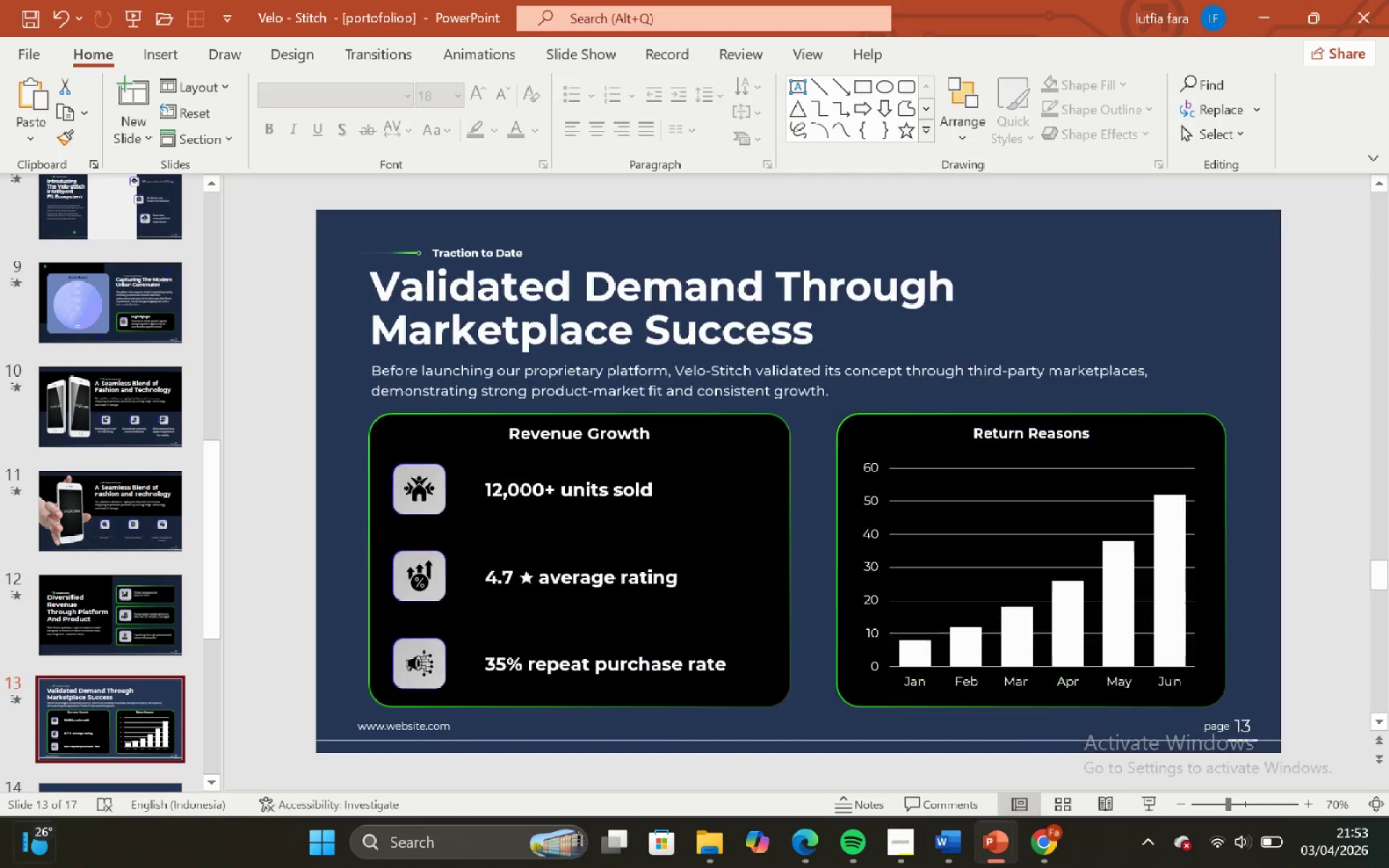 
key(Control+V)
 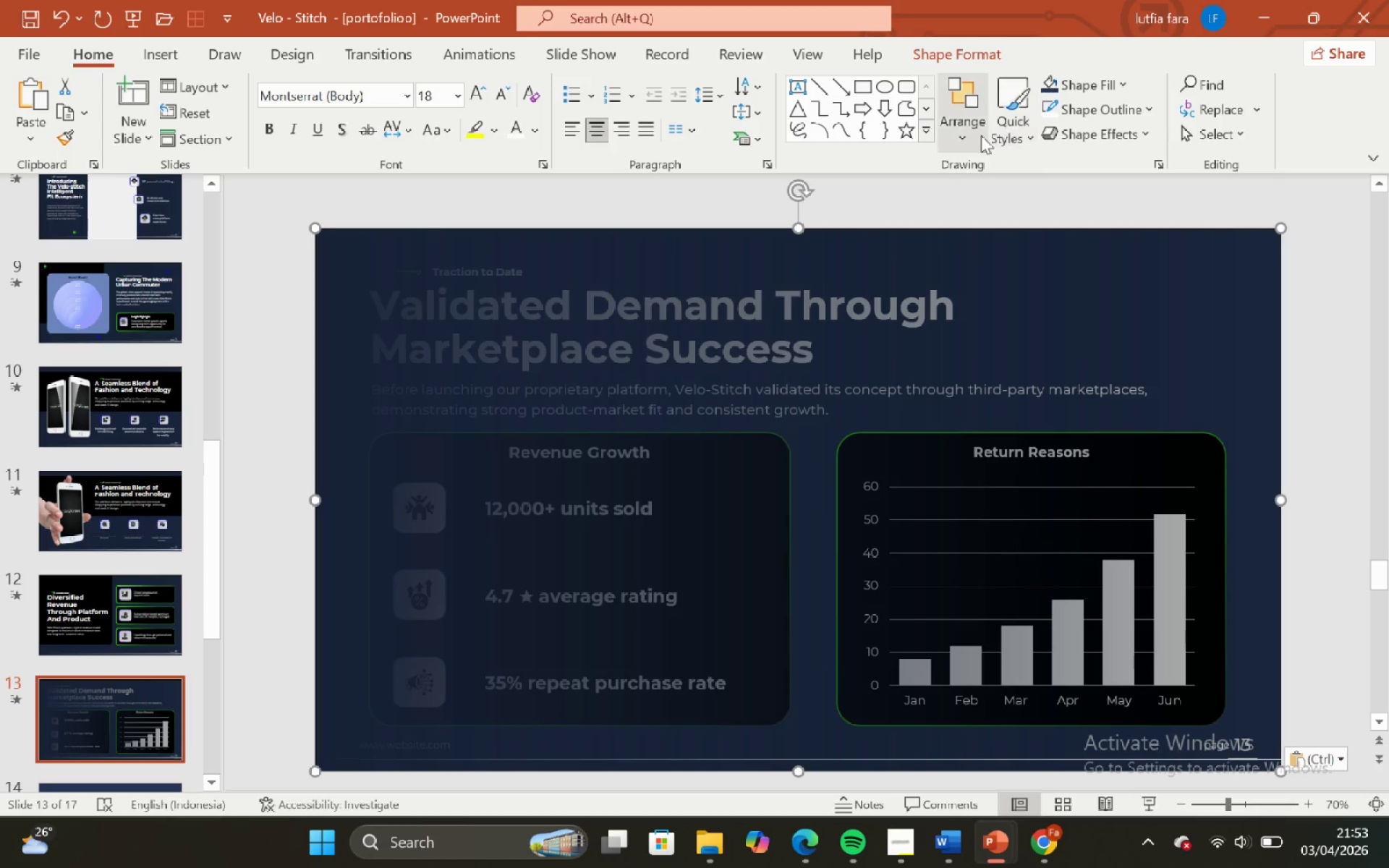 
left_click([975, 139])
 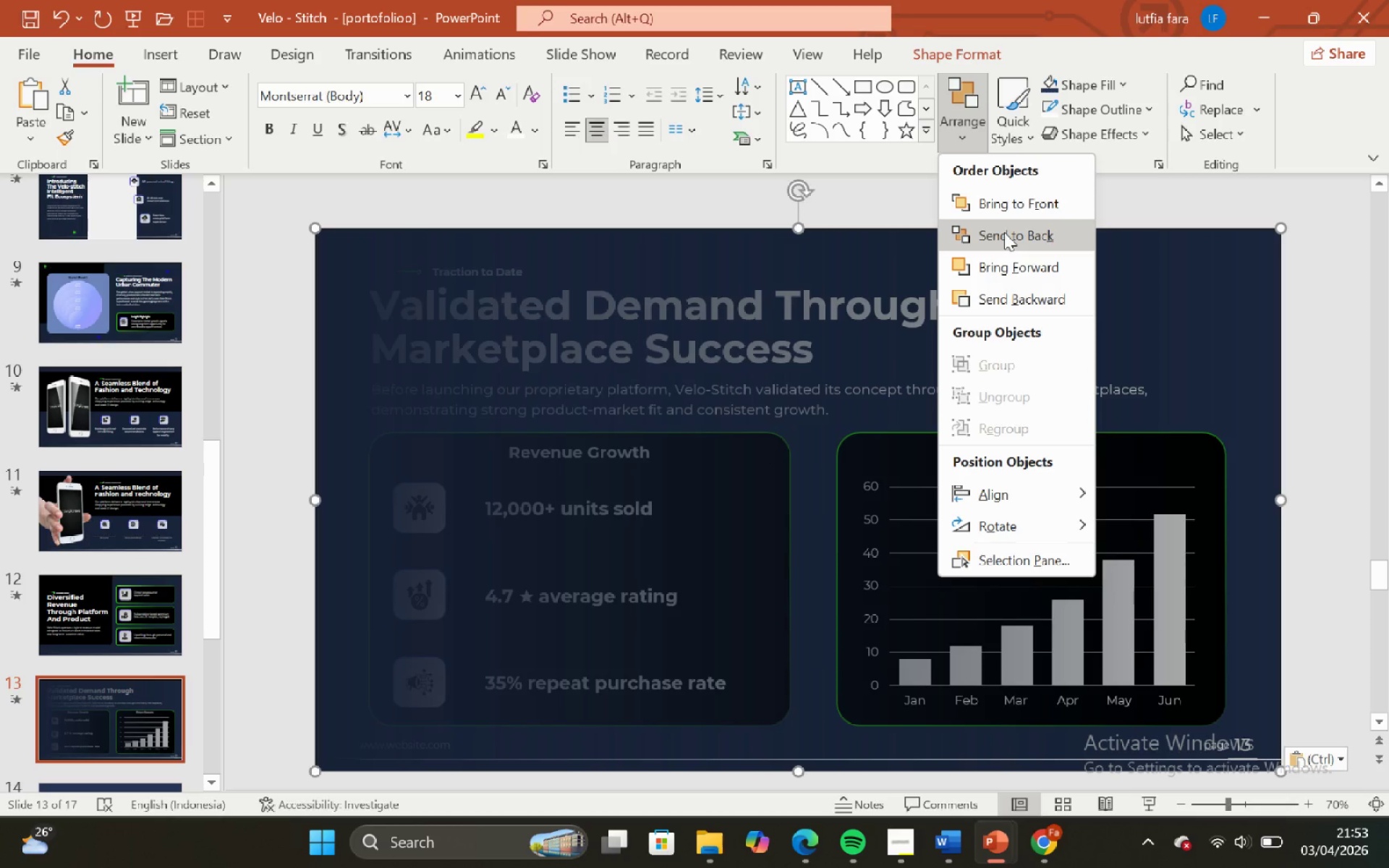 
left_click([1005, 237])
 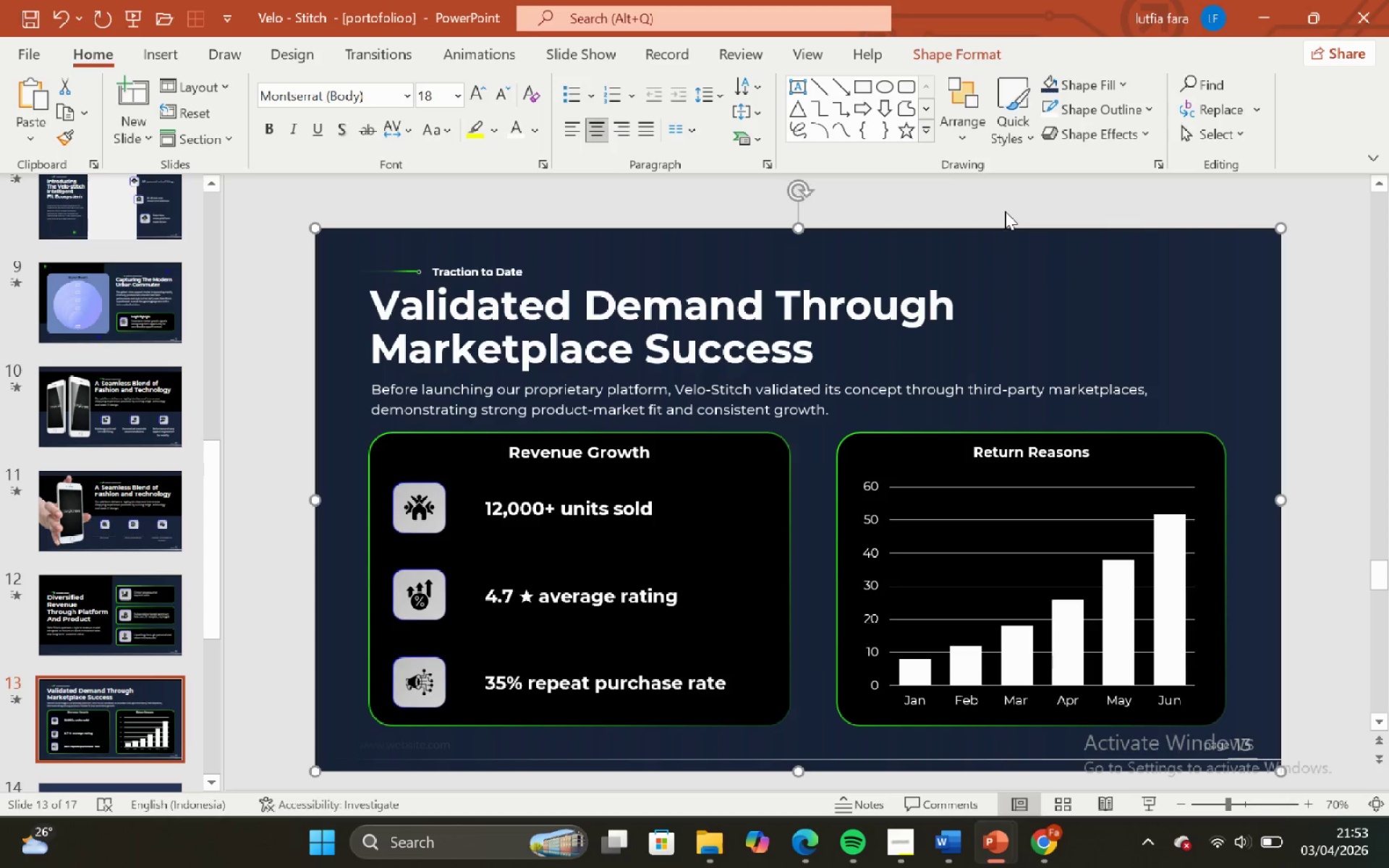 
left_click([1005, 211])
 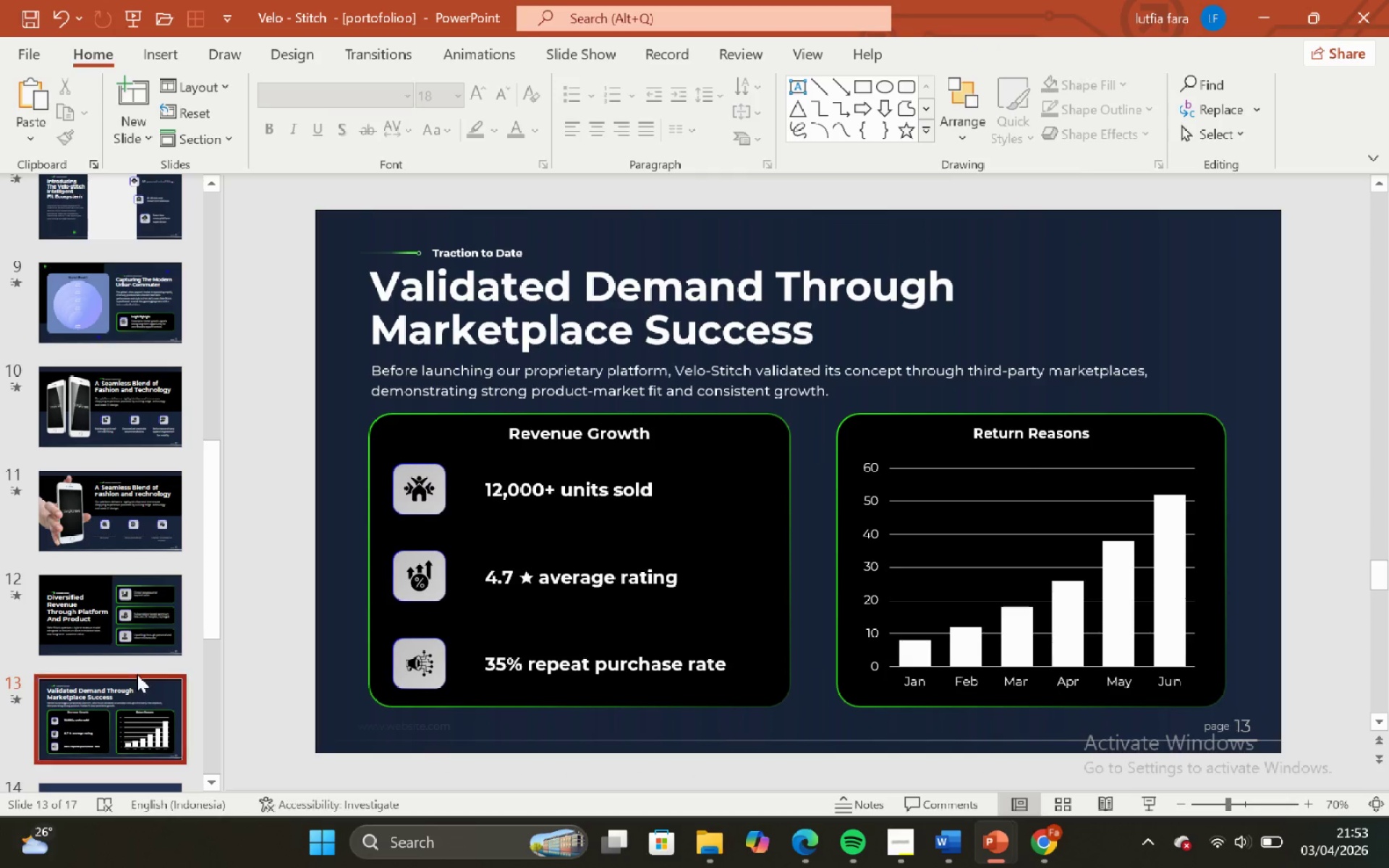 
scroll: coordinate [126, 584], scroll_direction: down, amount: 14.0
 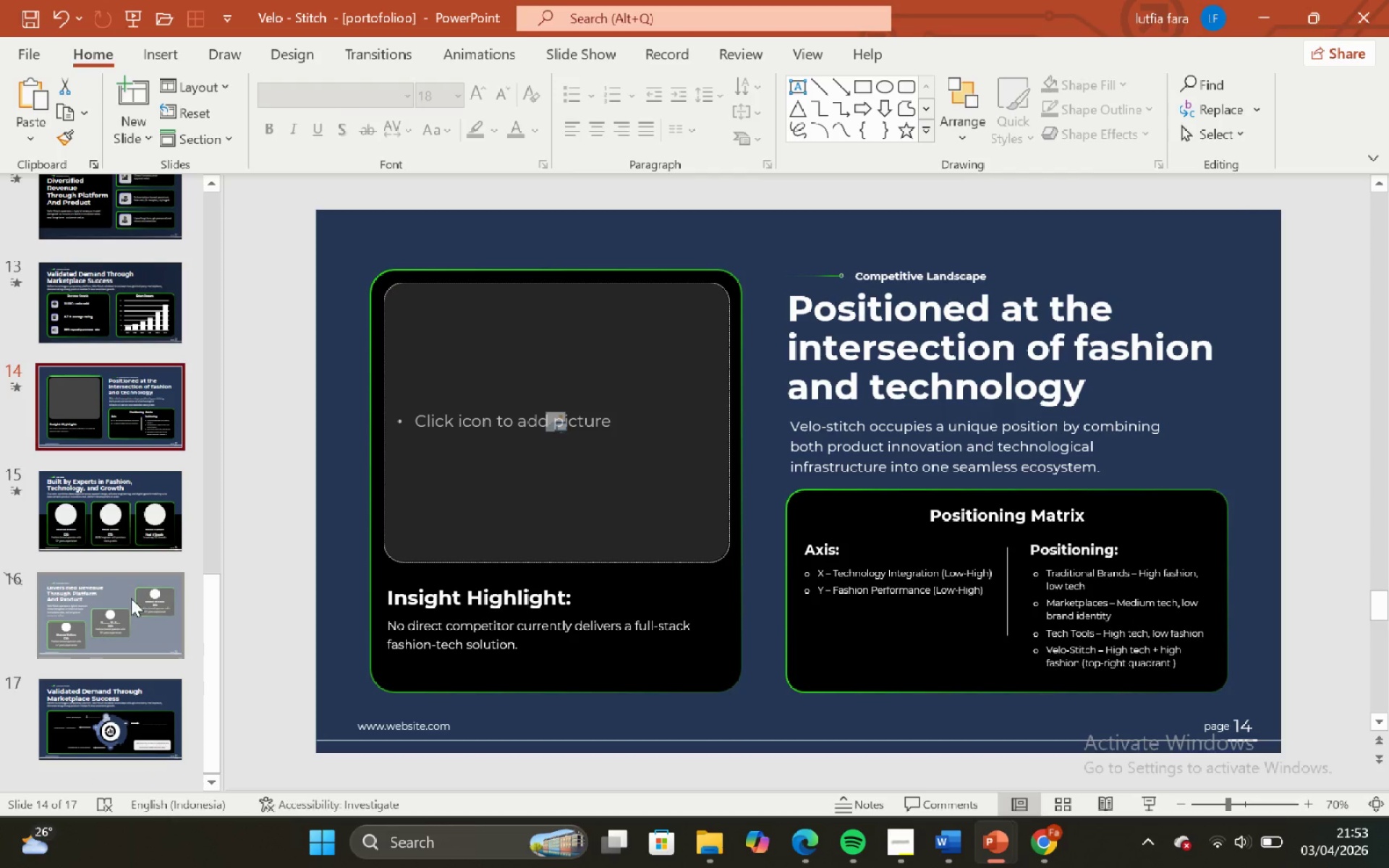 
key(Control+V)
 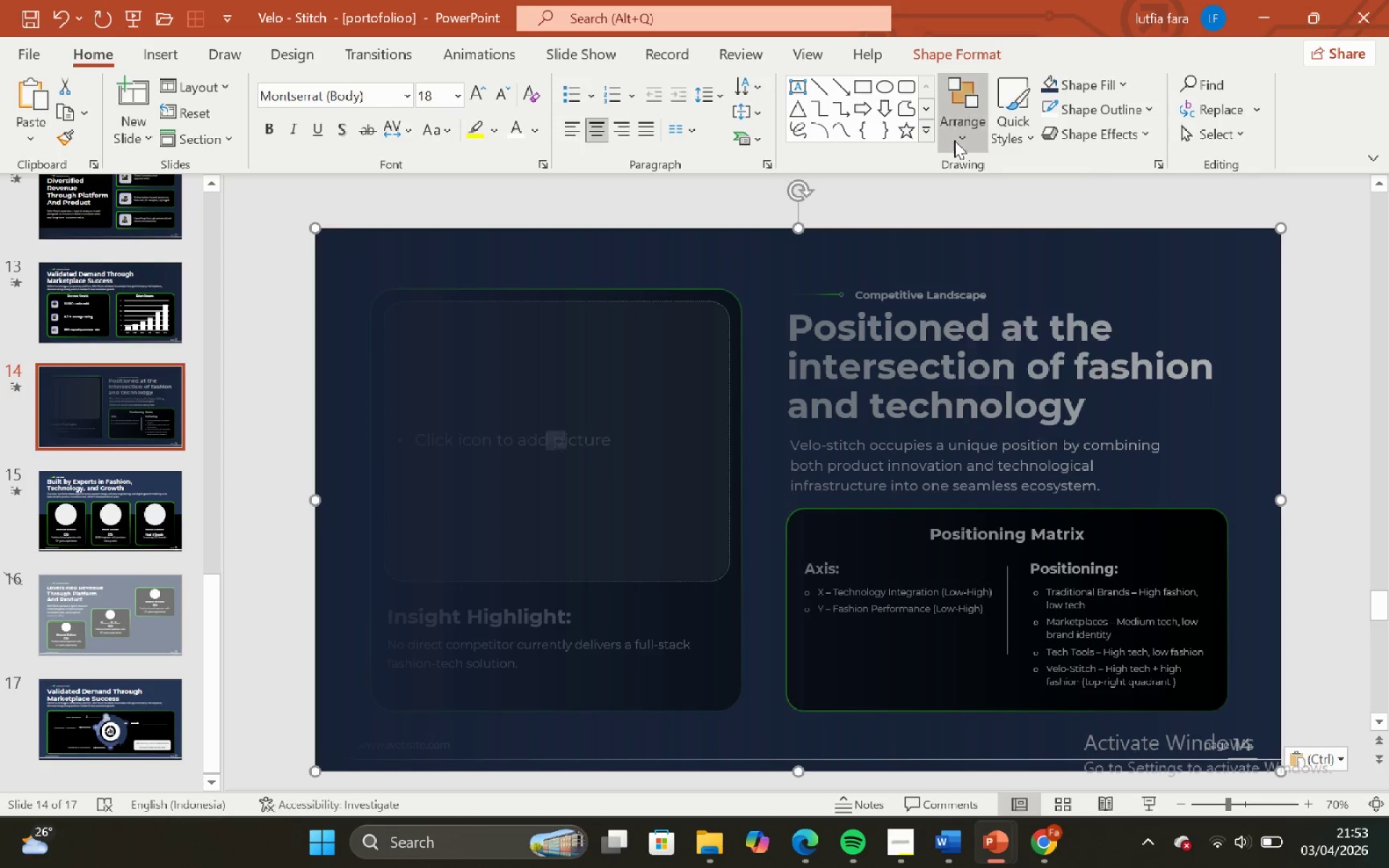 
left_click([1012, 239])
 